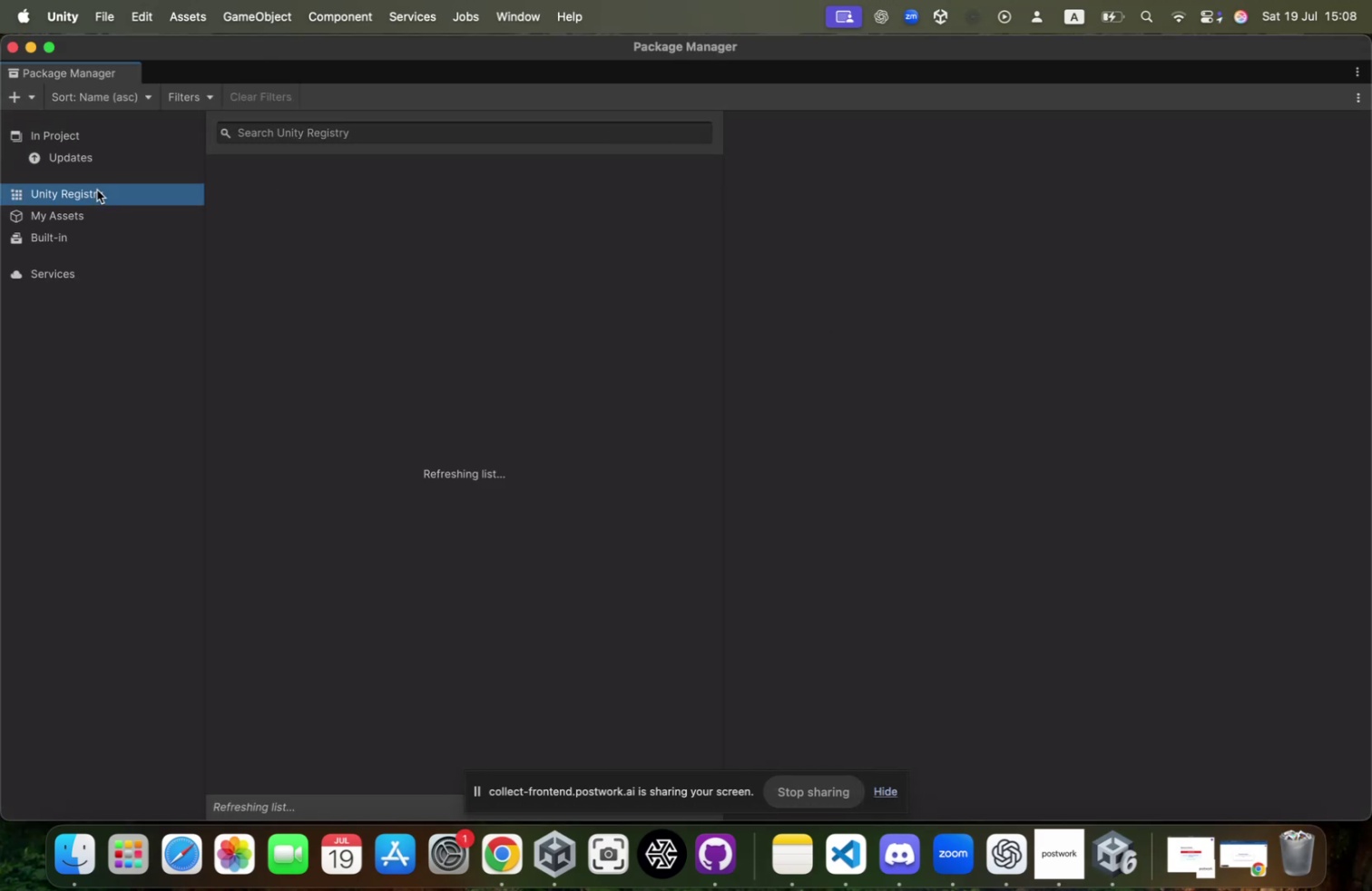 
wait(5.16)
 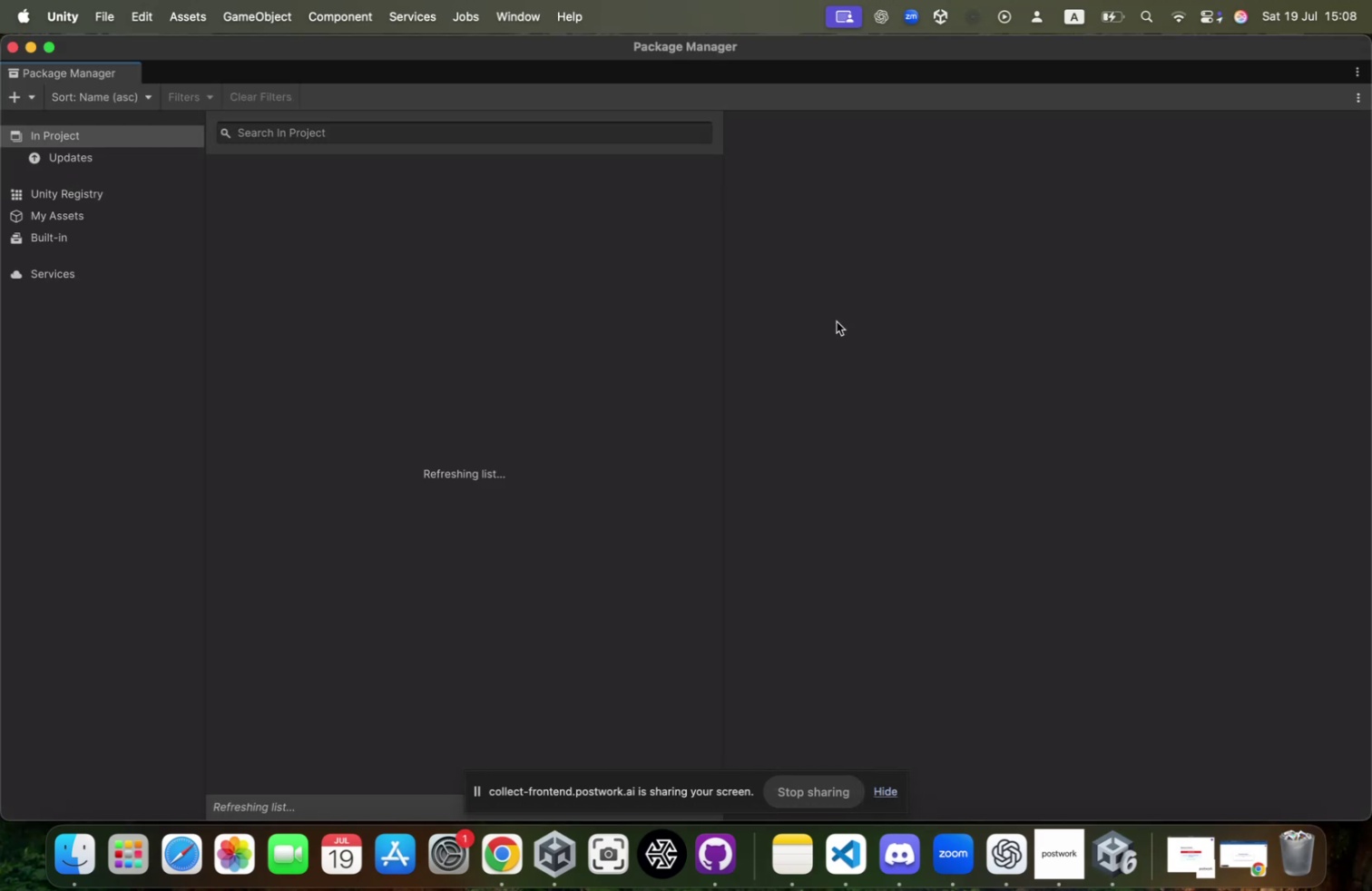 
type(Input)
 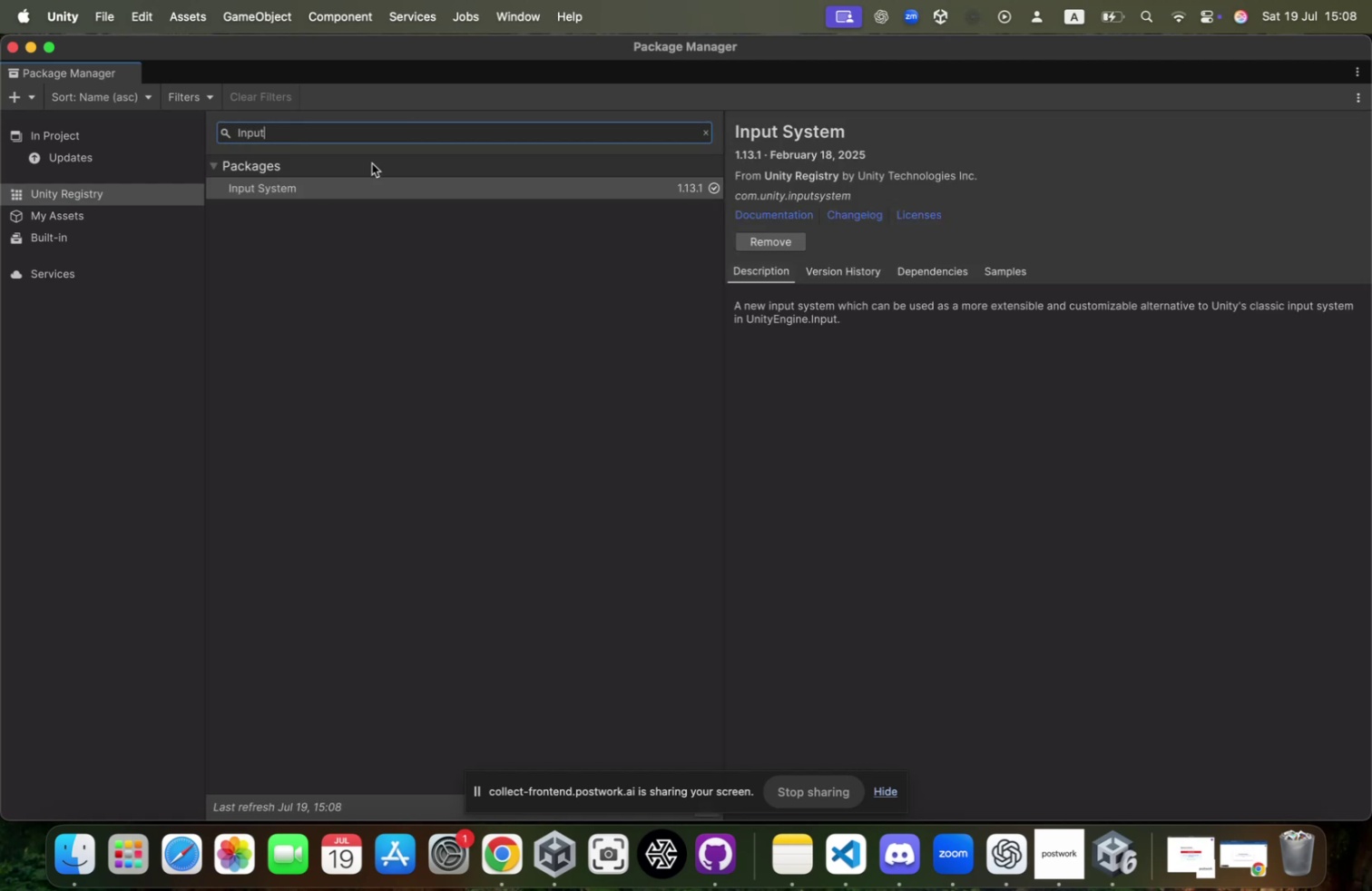 
left_click([16, 51])
 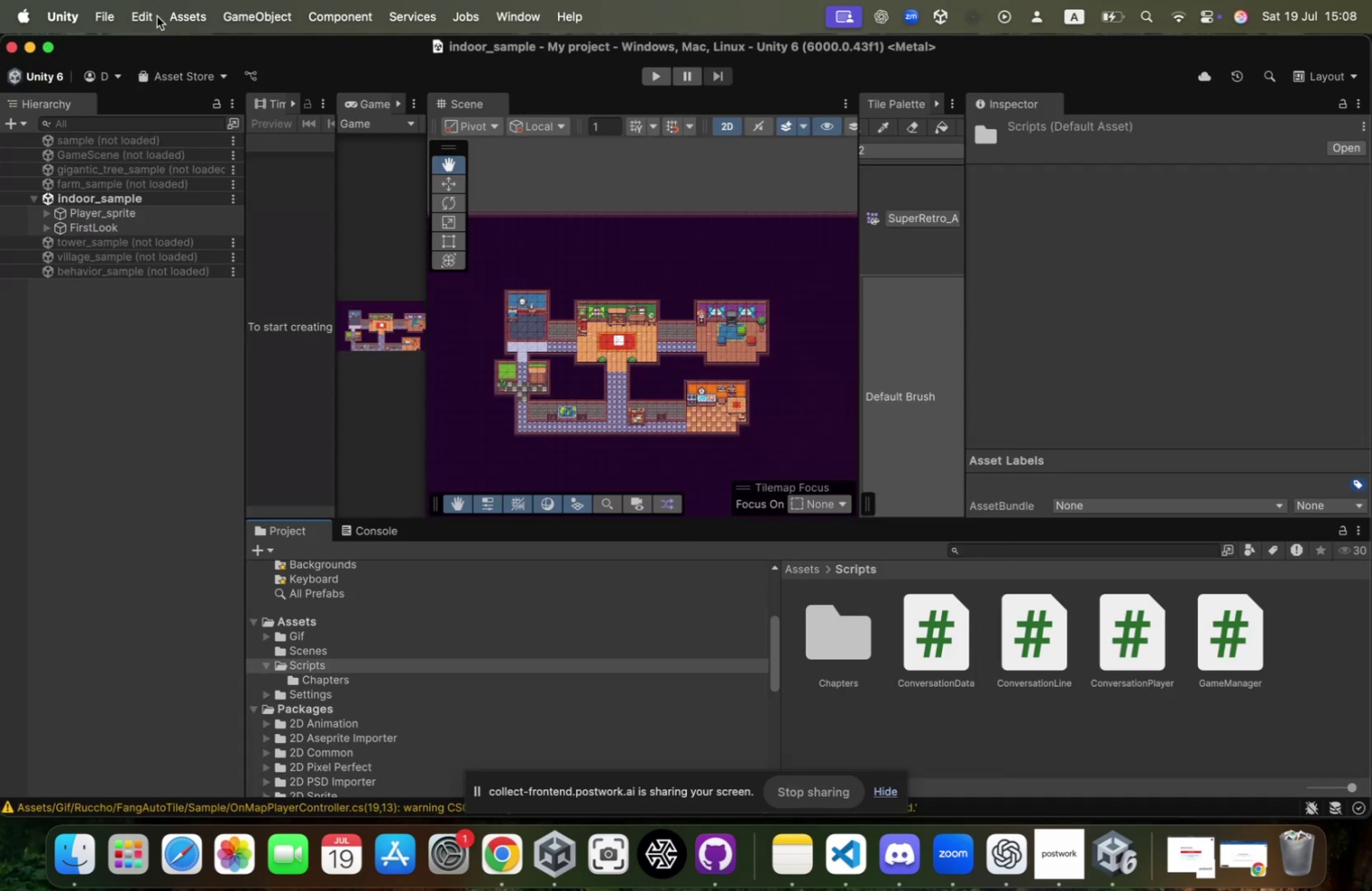 
left_click([142, 19])
 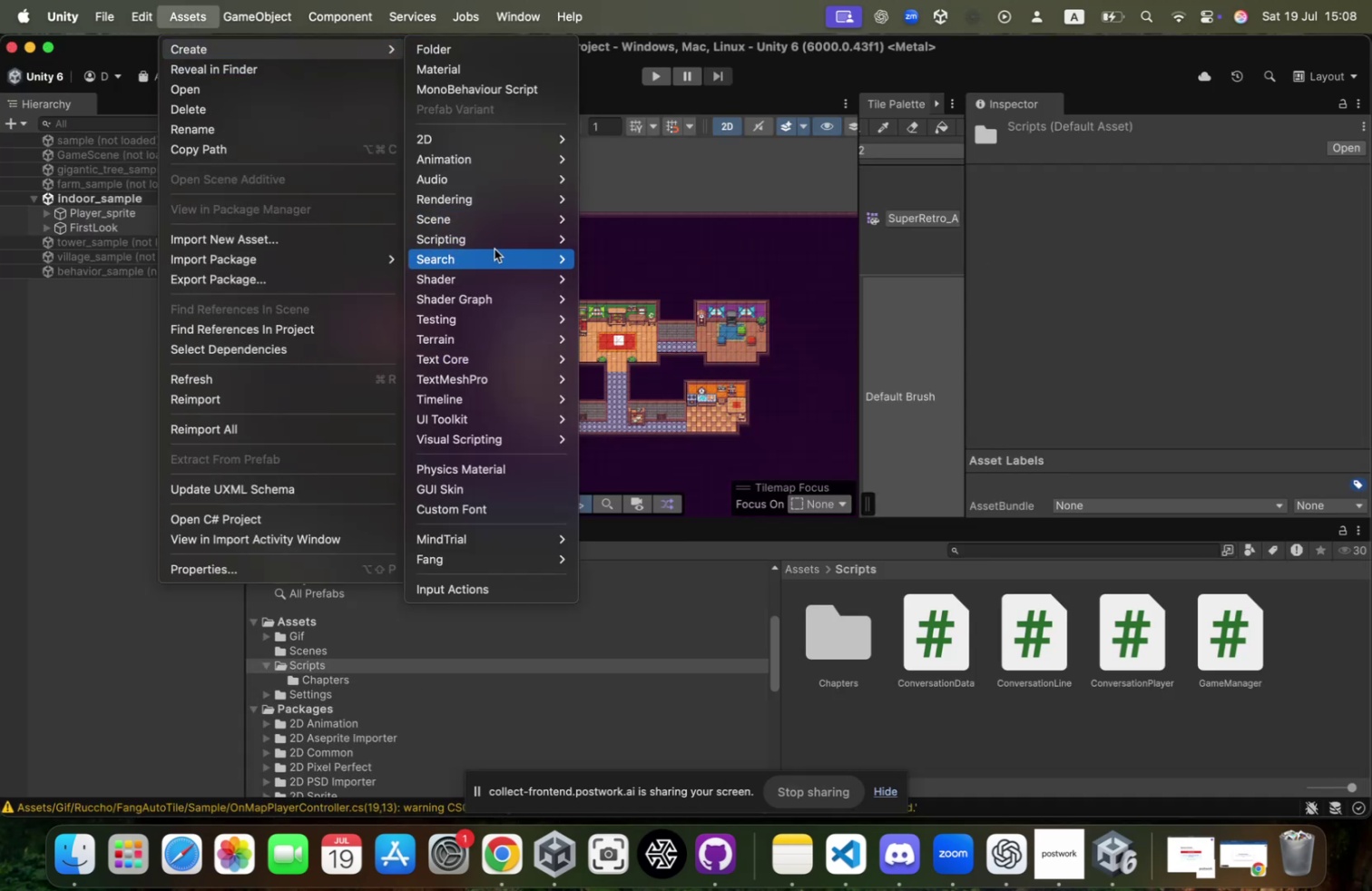 
wait(5.69)
 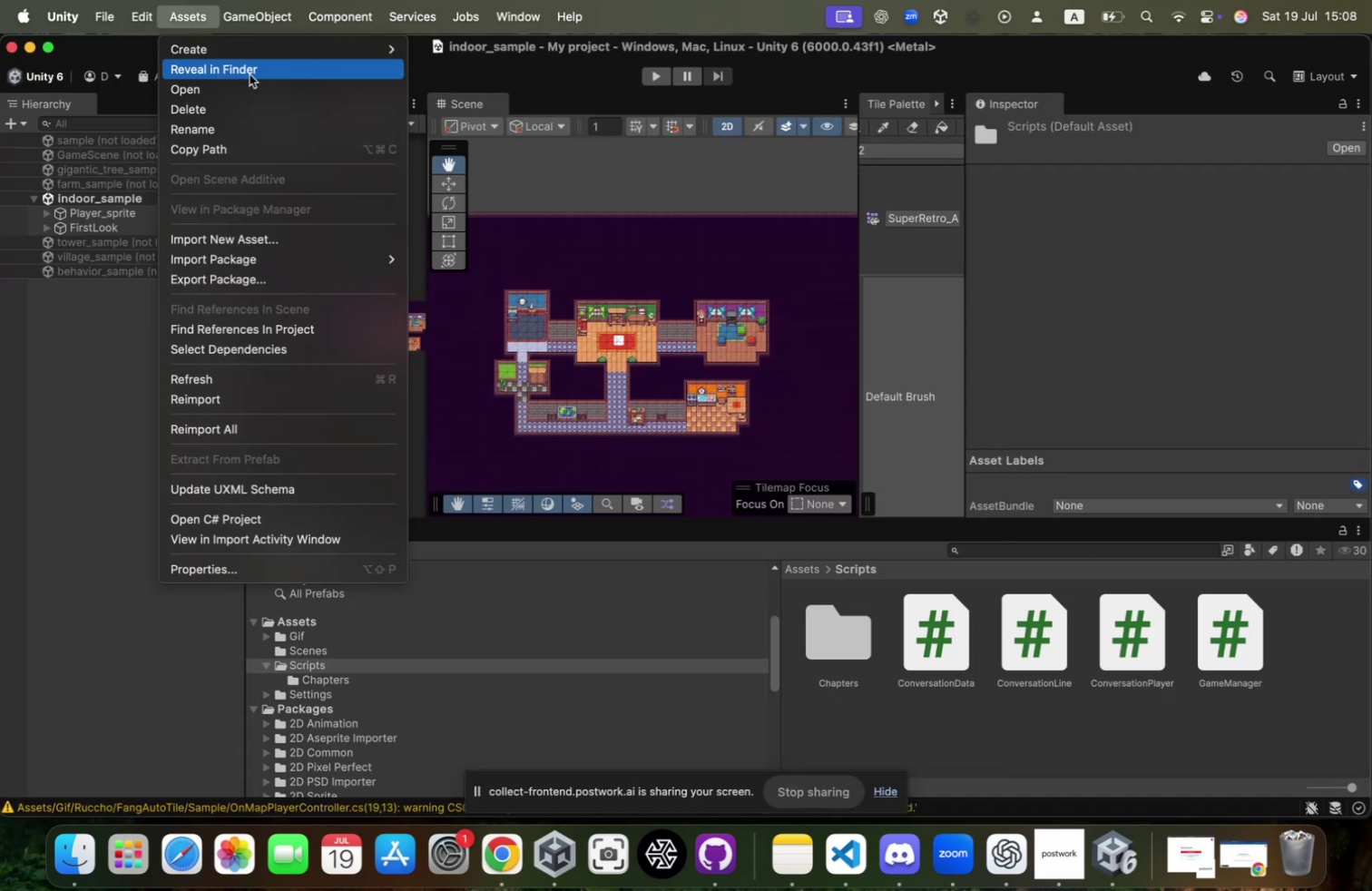 
mouse_move([495, 387])
 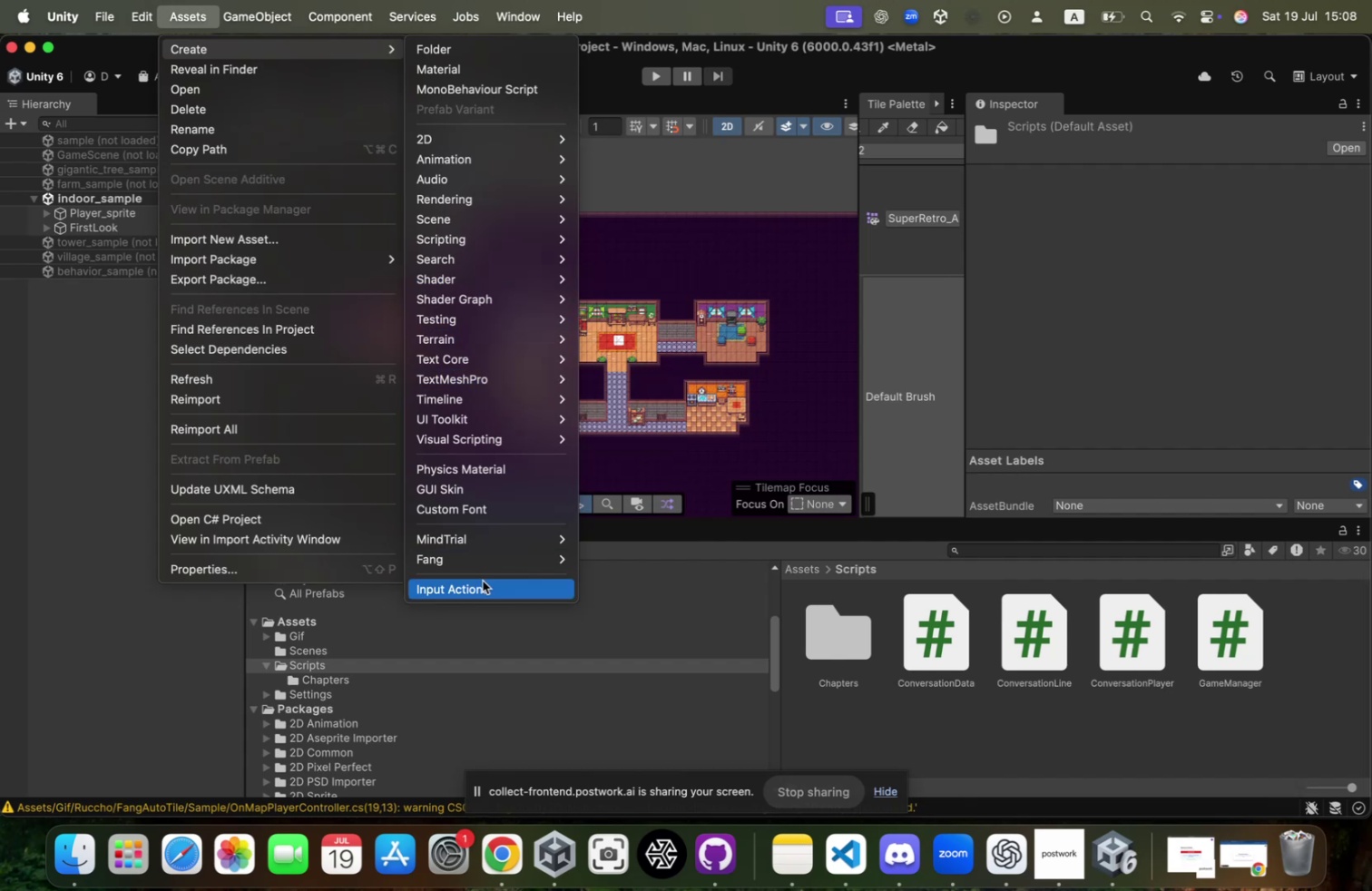 
left_click([483, 583])
 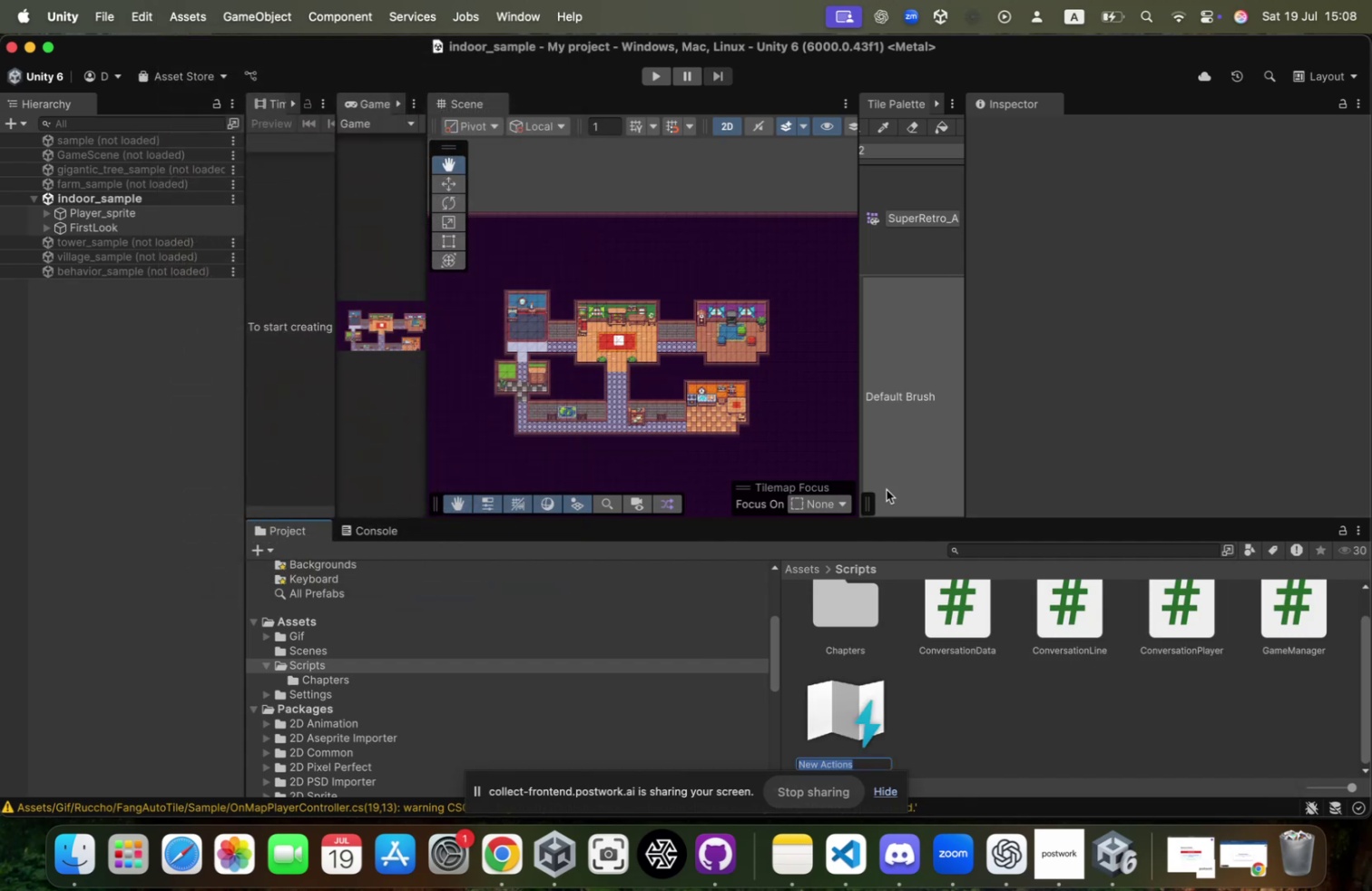 
key(Backspace)
 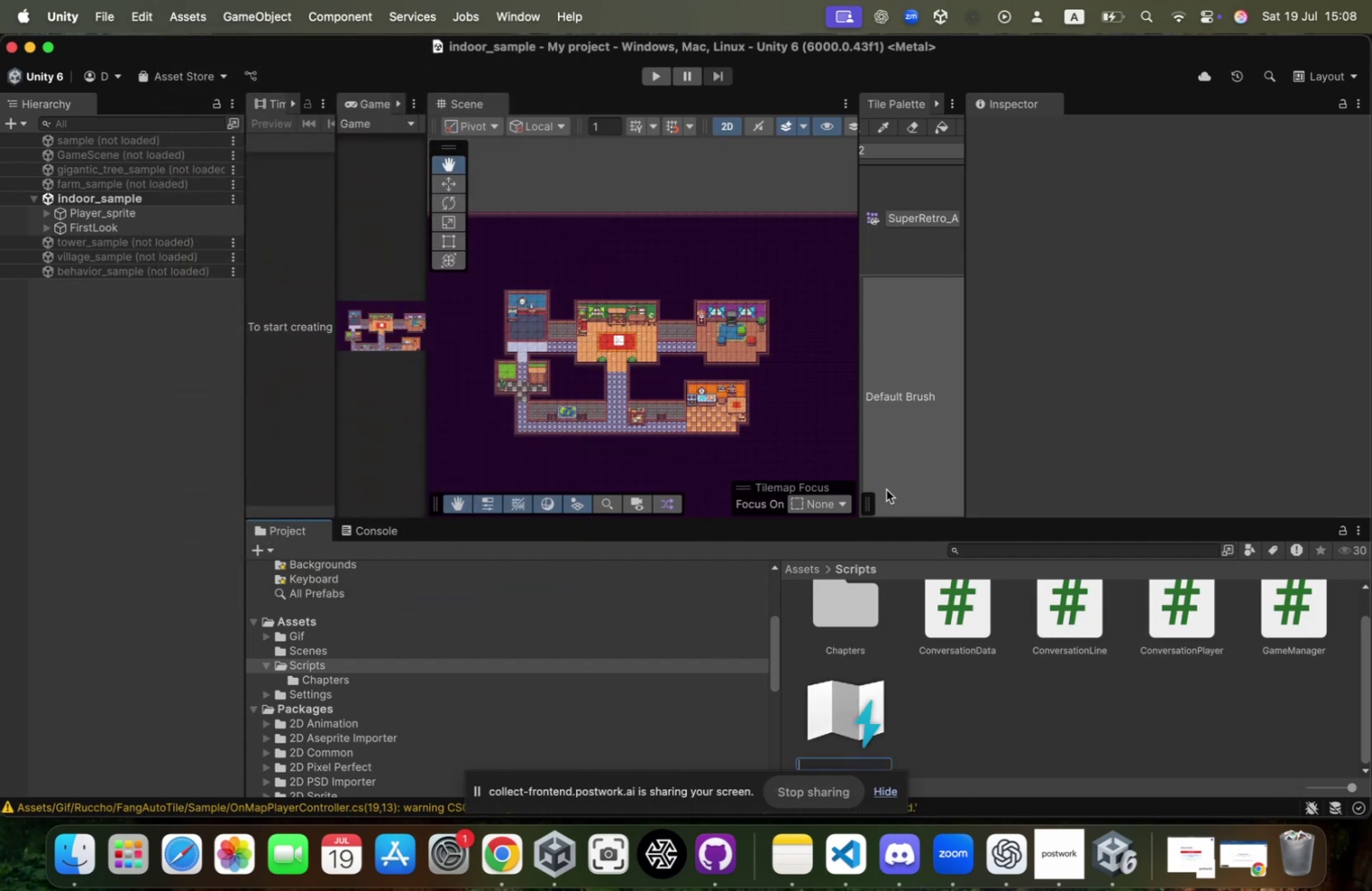 
wait(6.31)
 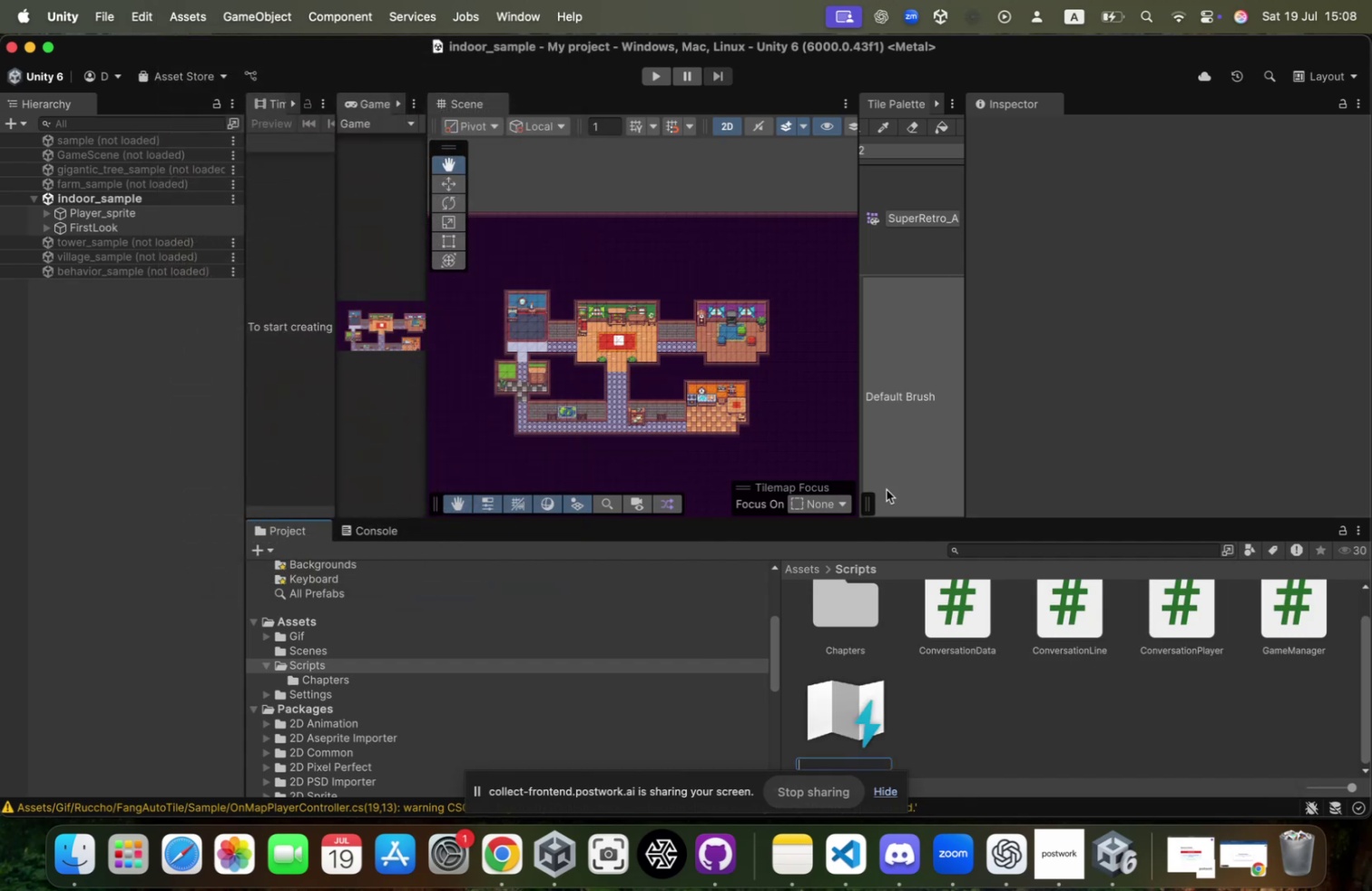 
type(UI)
 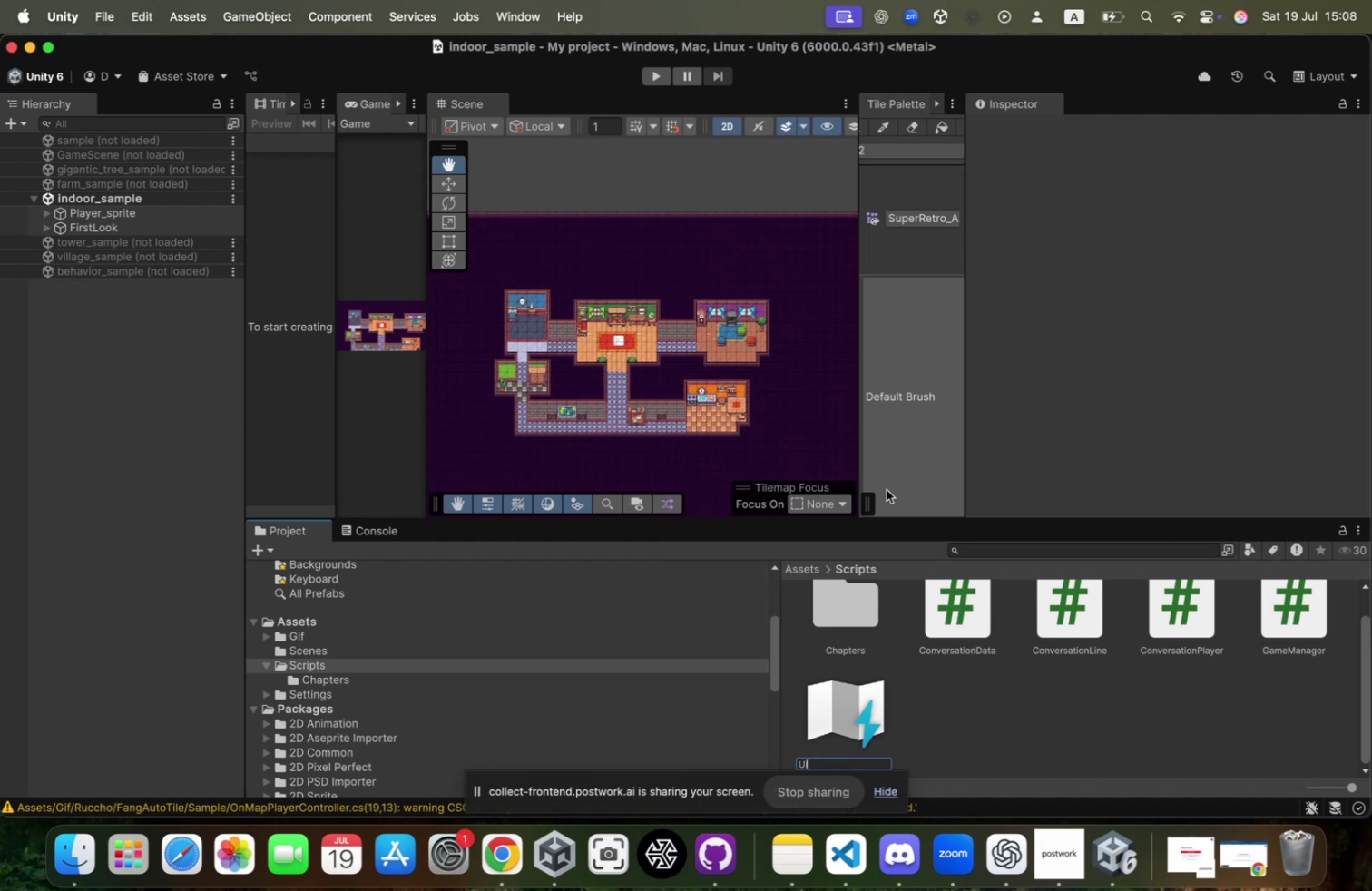 
key(Enter)
 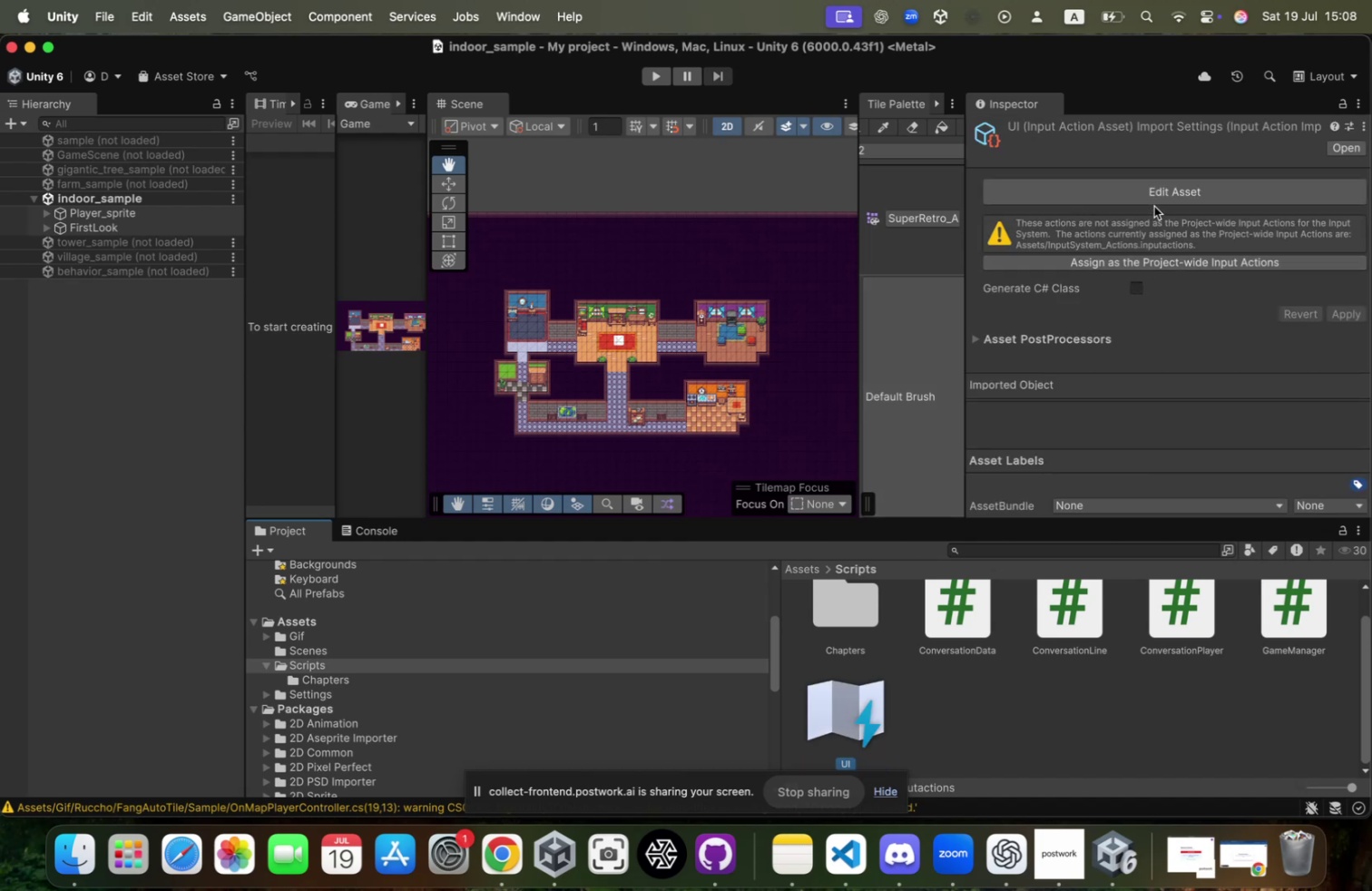 
scroll: coordinate [1151, 321], scroll_direction: down, amount: 6.0
 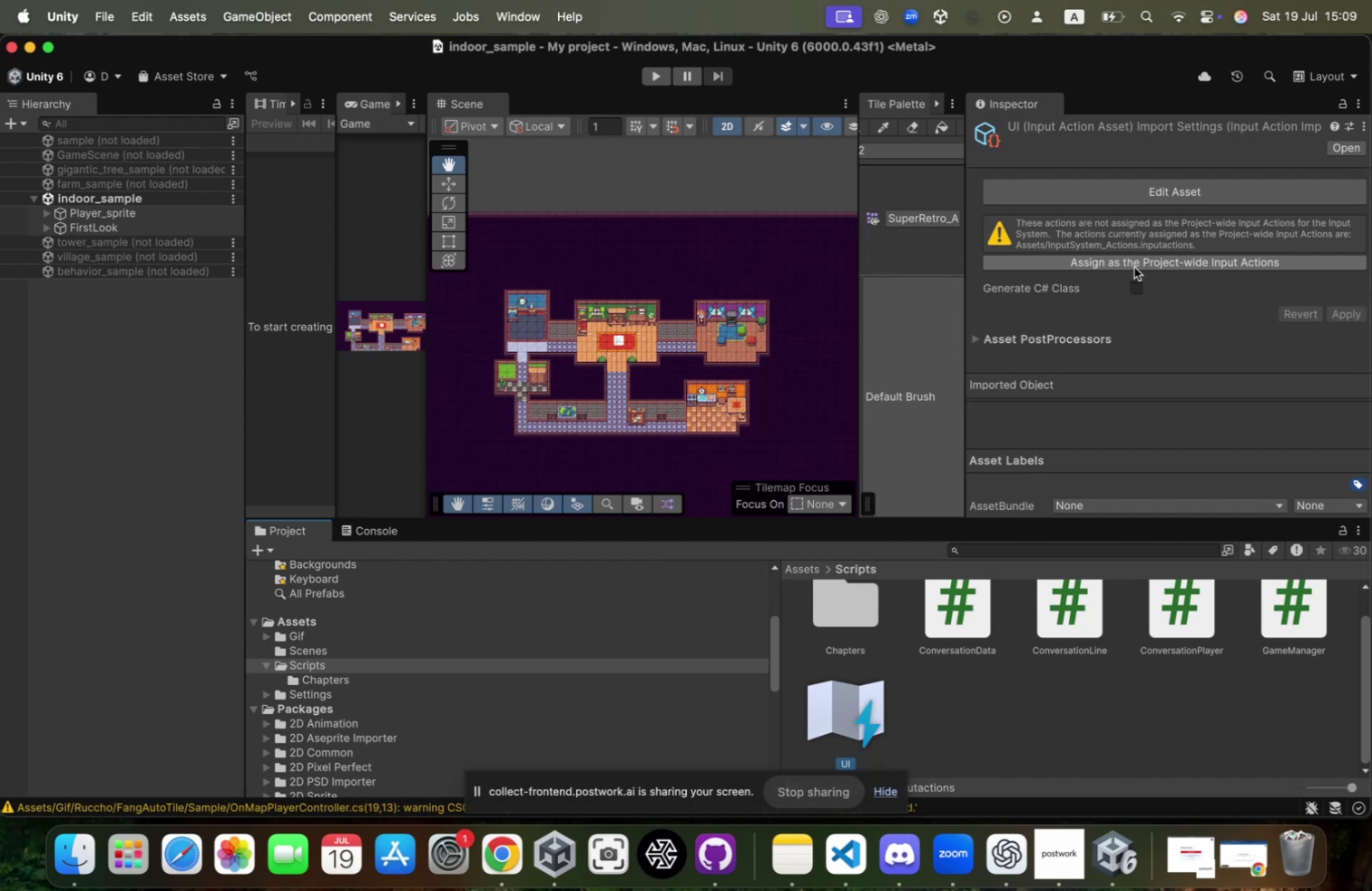 
wait(21.59)
 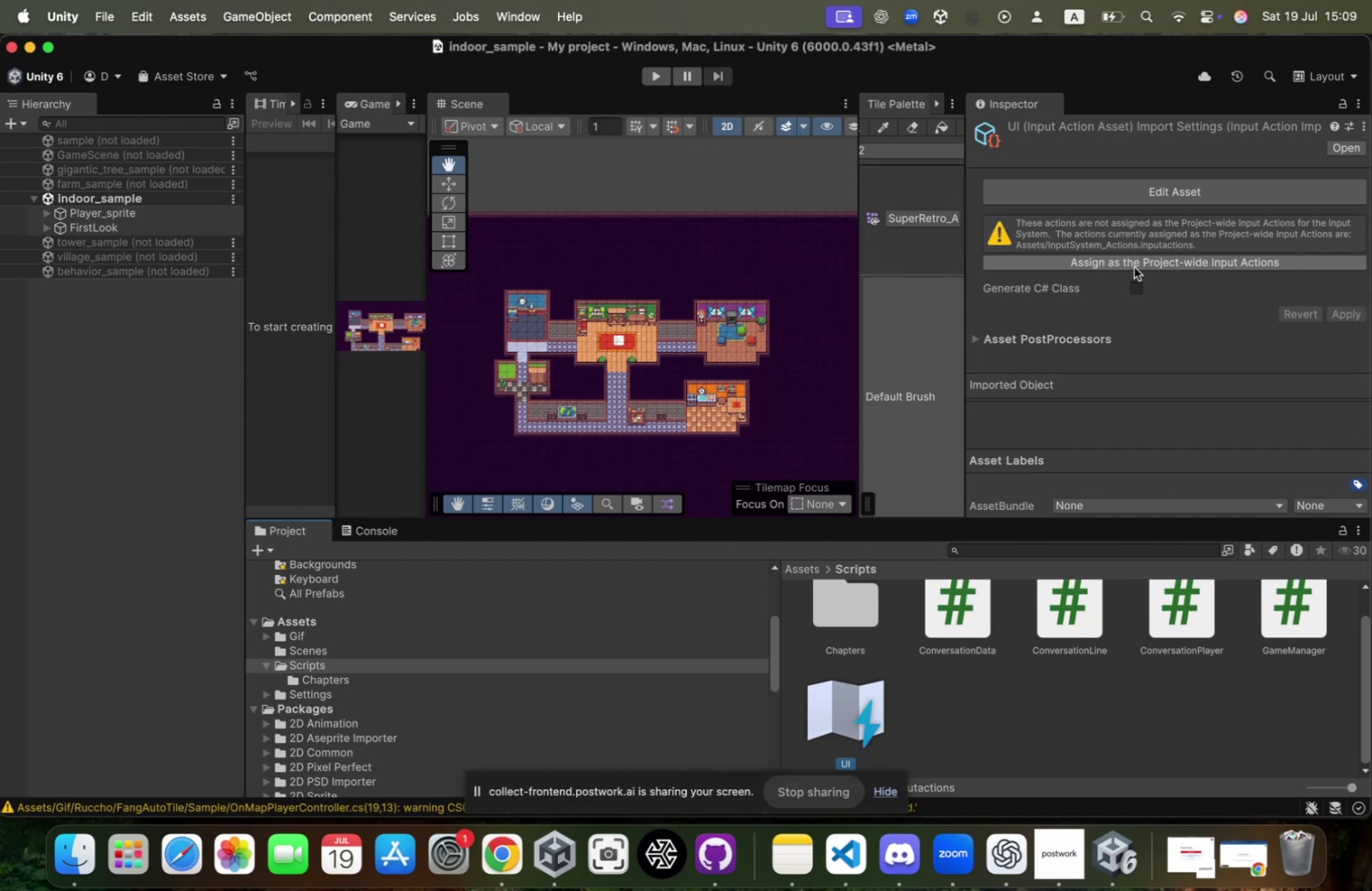 
left_click([1134, 267])
 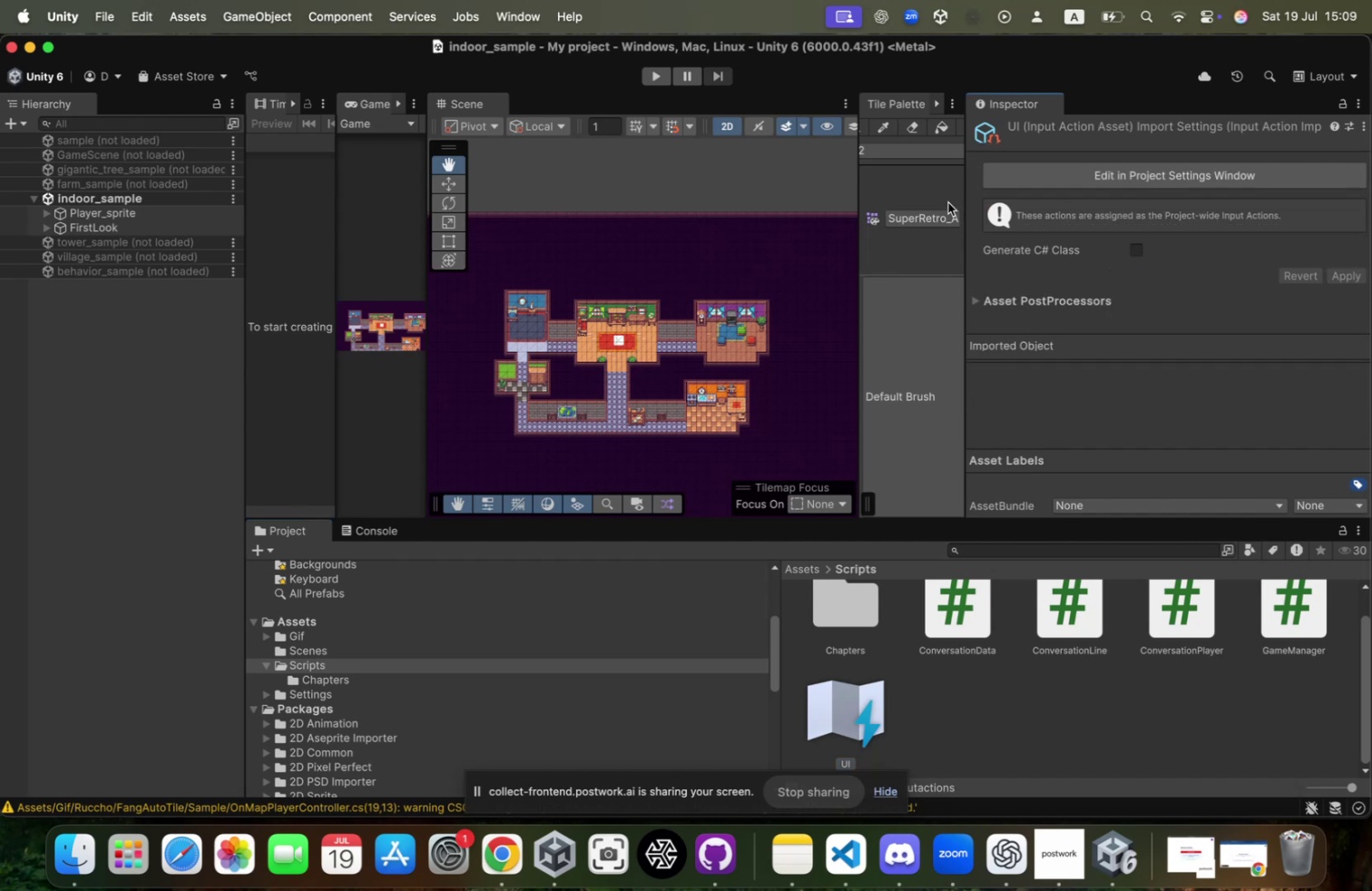 
left_click([1136, 185])
 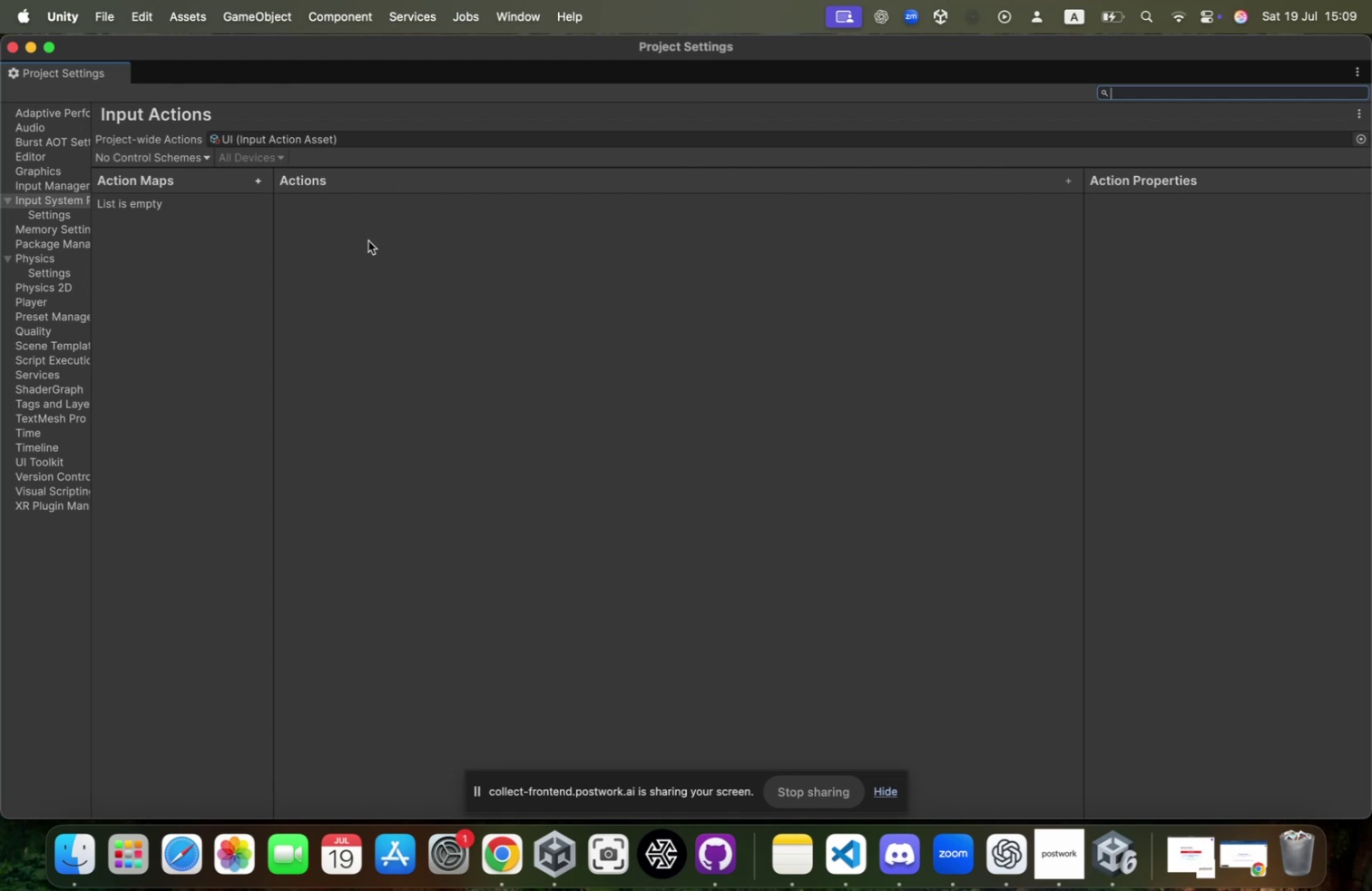 
left_click([263, 176])
 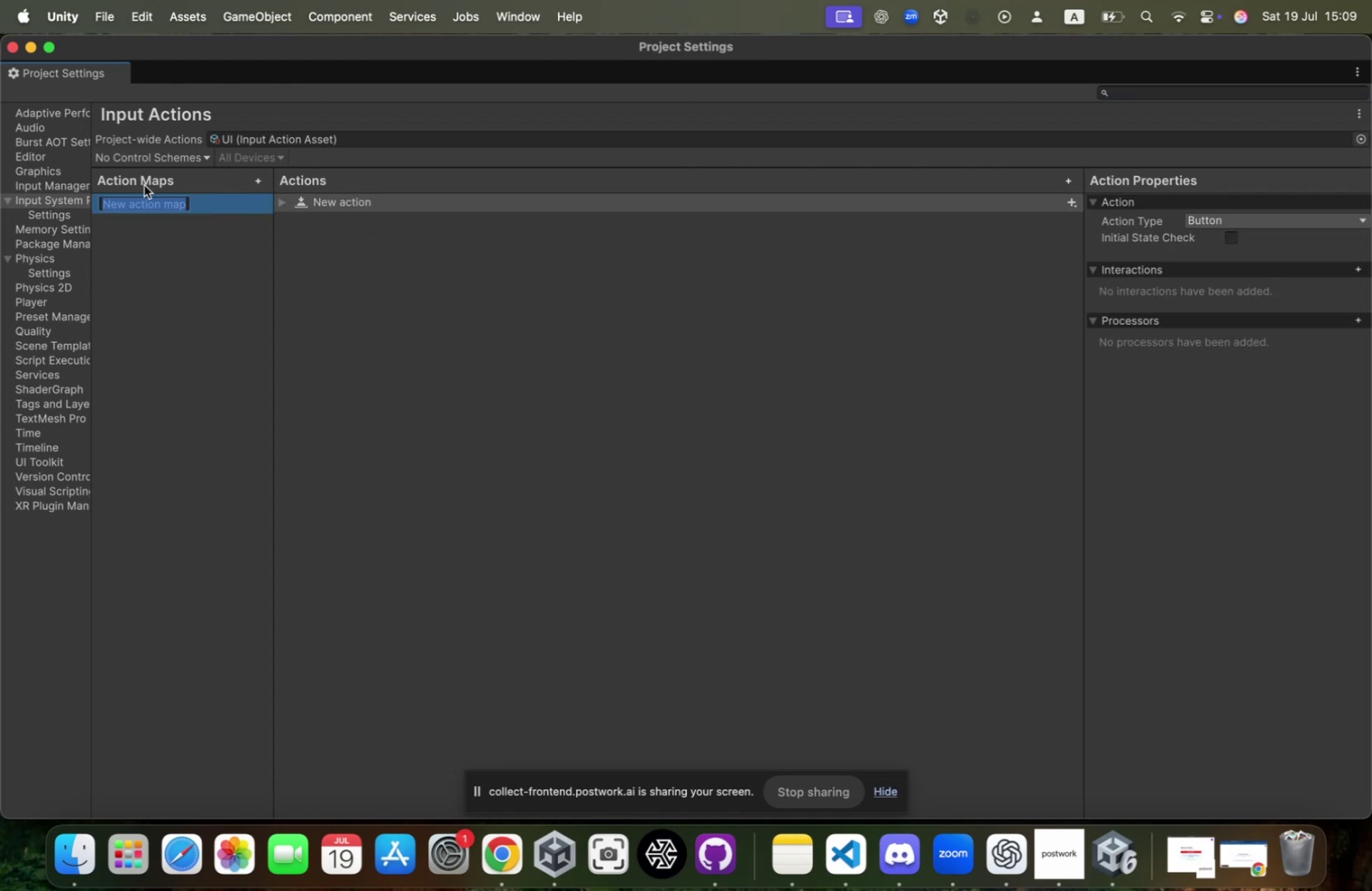 
type(Ma)
key(Backspace)
key(Backspace)
key(Backspace)
key(Backspace)
type(UI)
 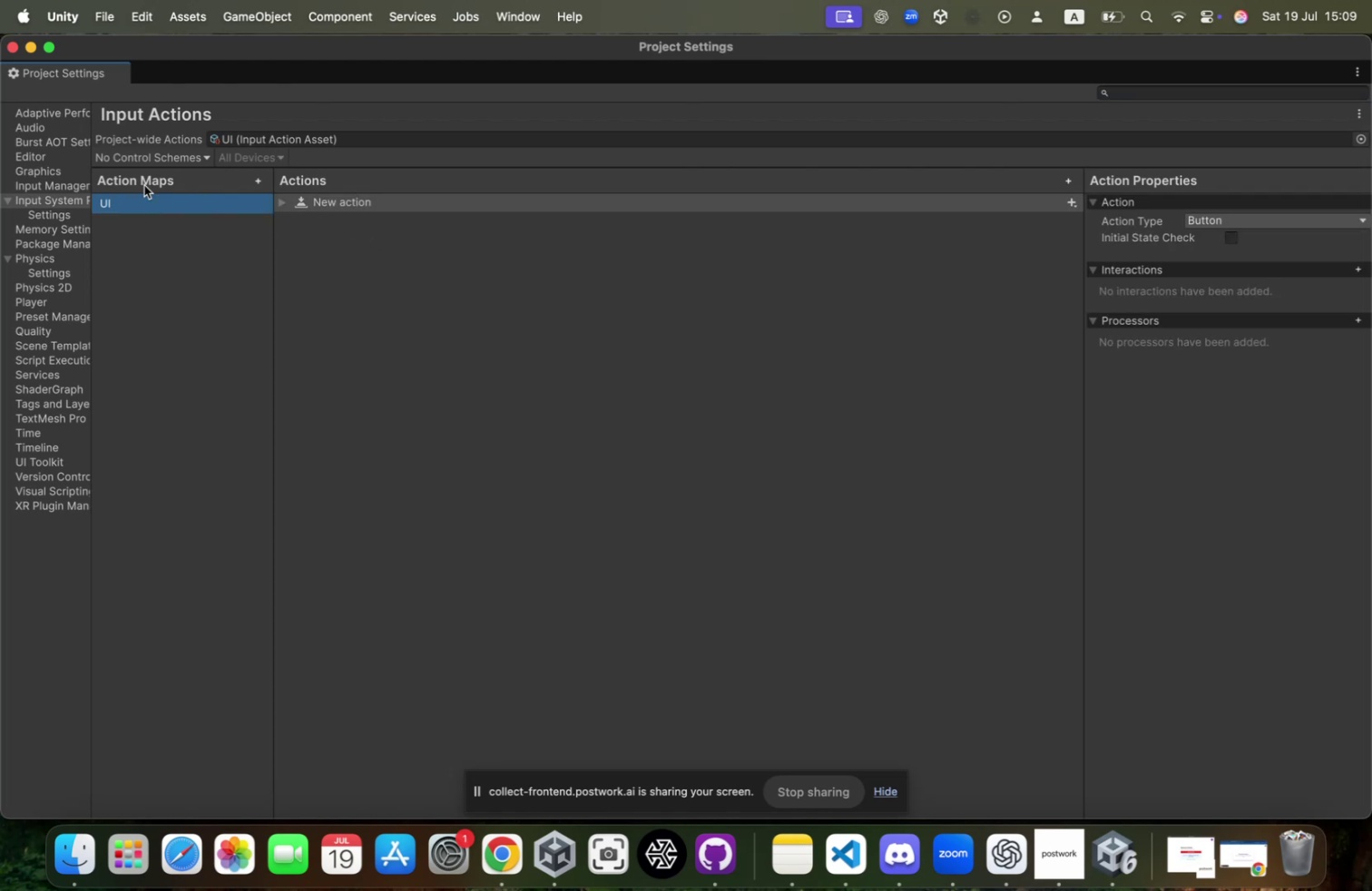 
 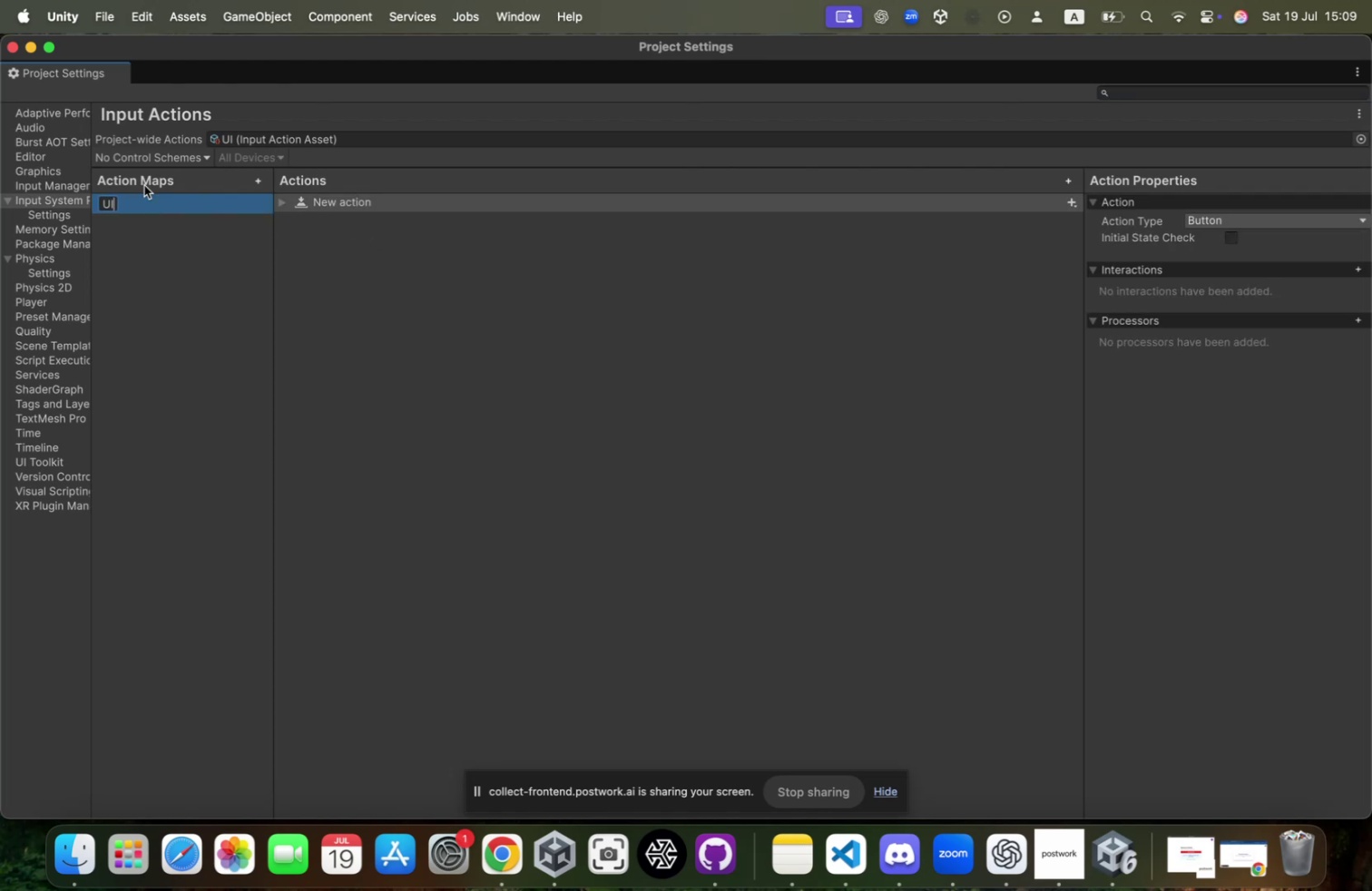 
key(Enter)
 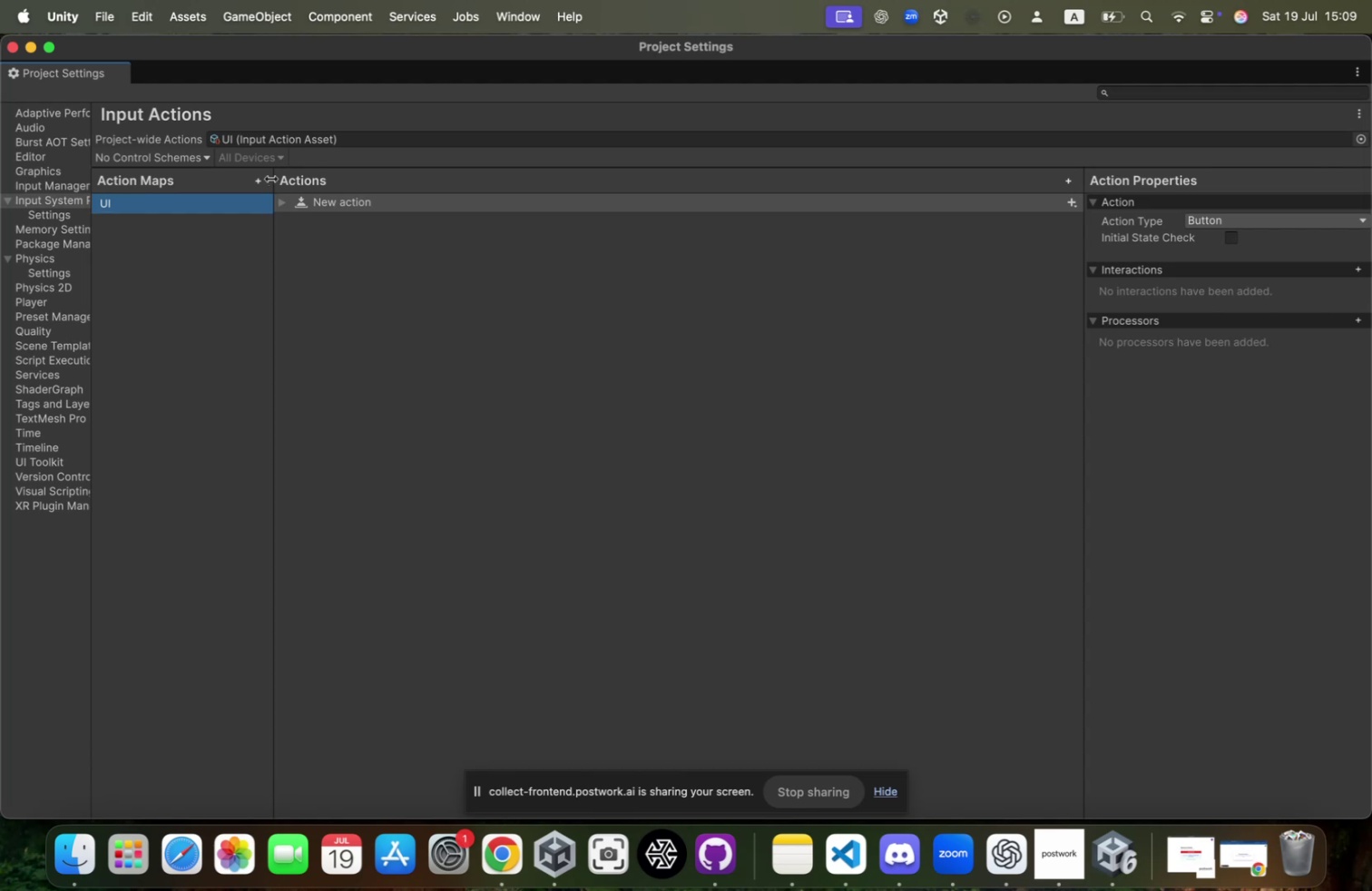 
left_click([279, 199])
 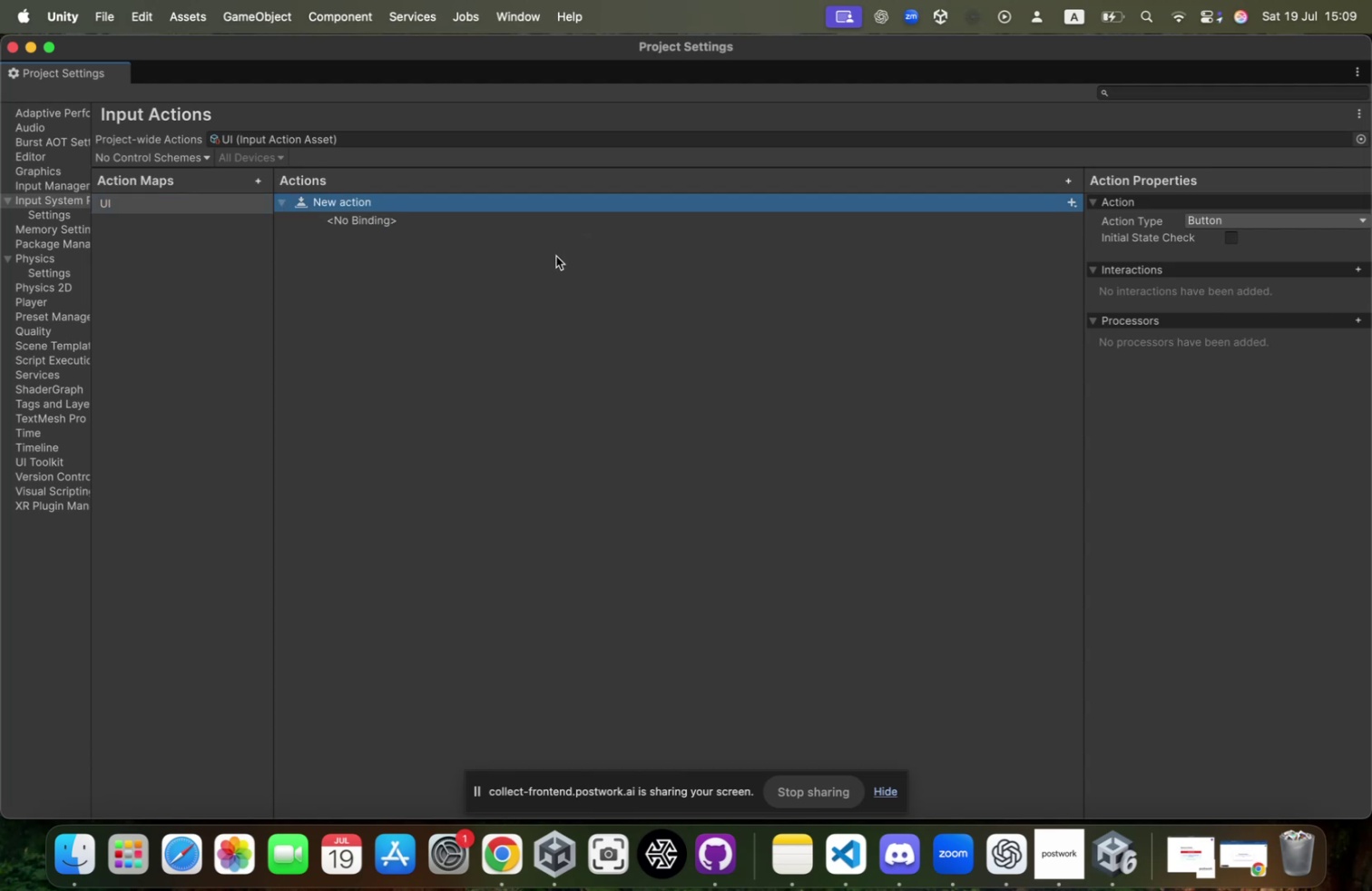 
wait(5.45)
 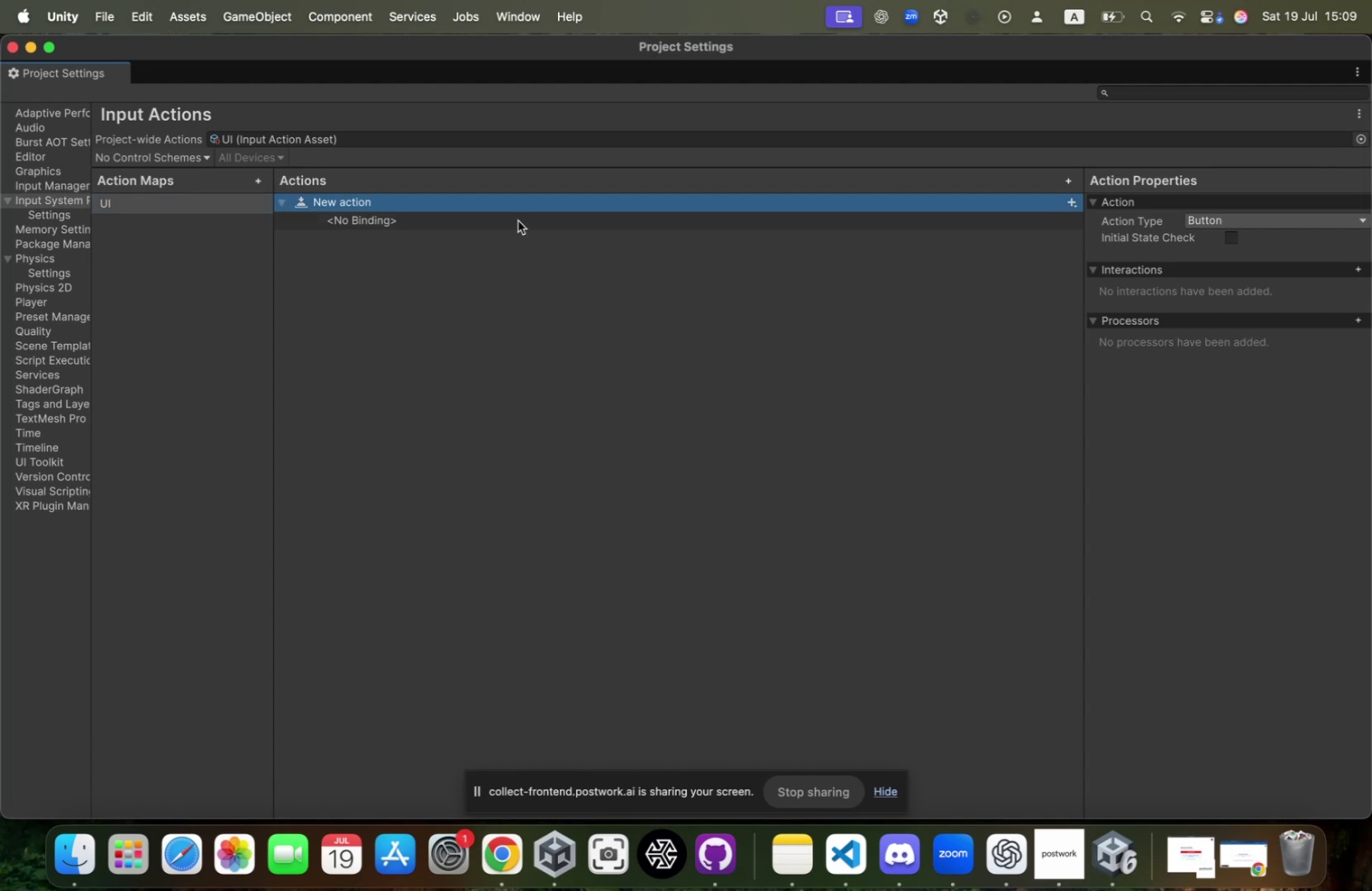 
left_click([418, 203])
 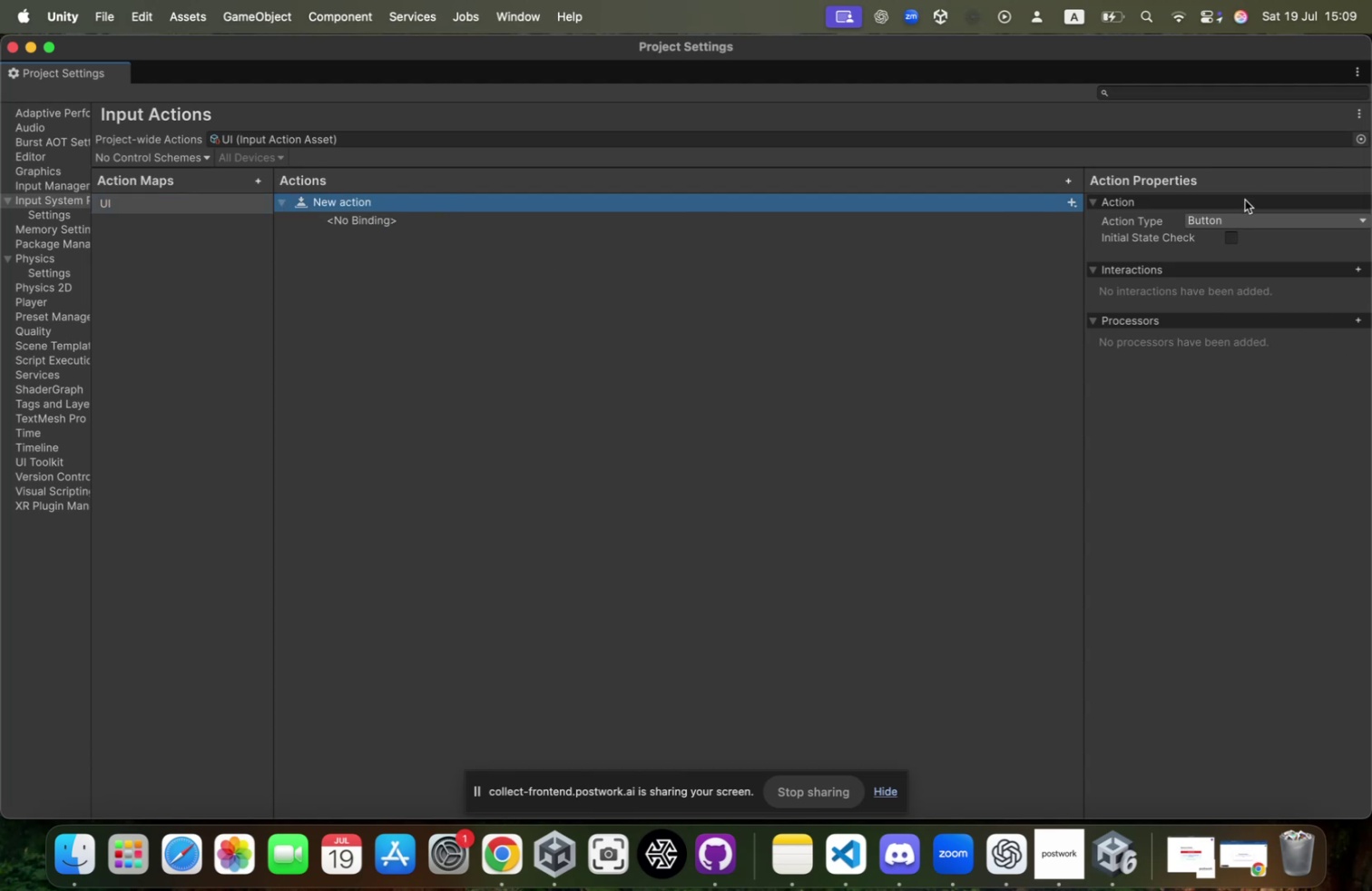 
left_click([1233, 219])
 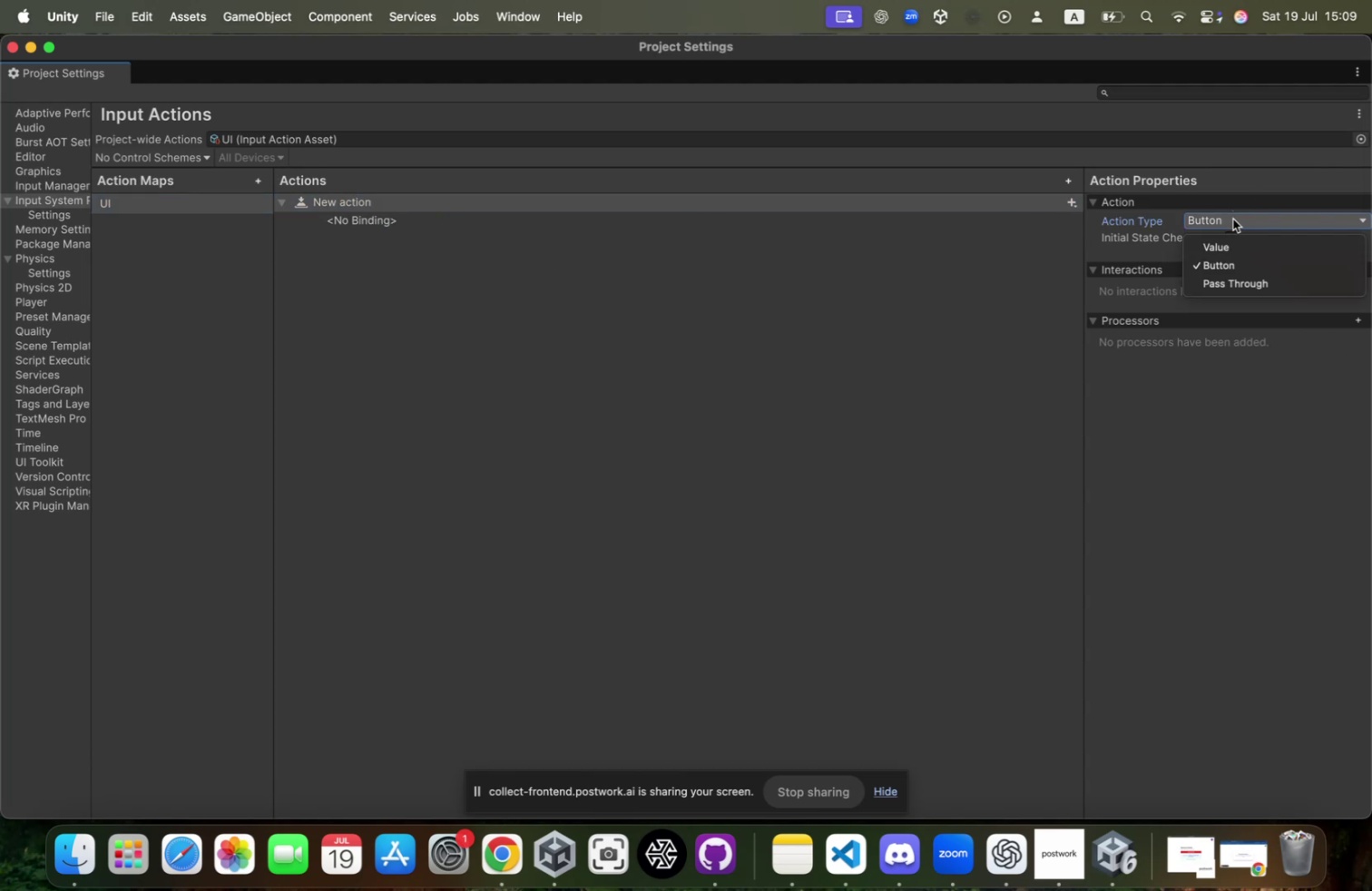 
left_click([1233, 219])
 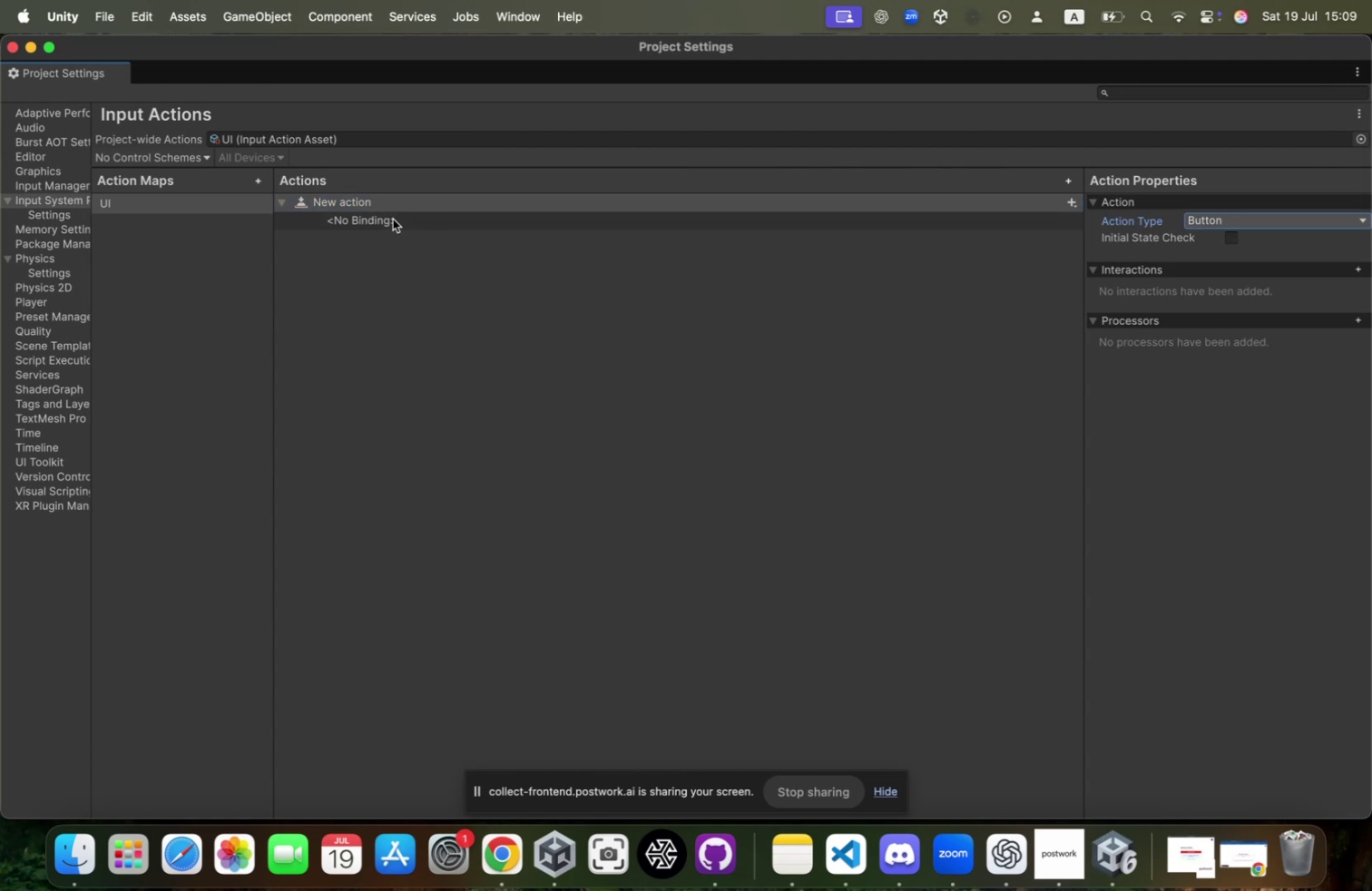 
left_click([376, 204])
 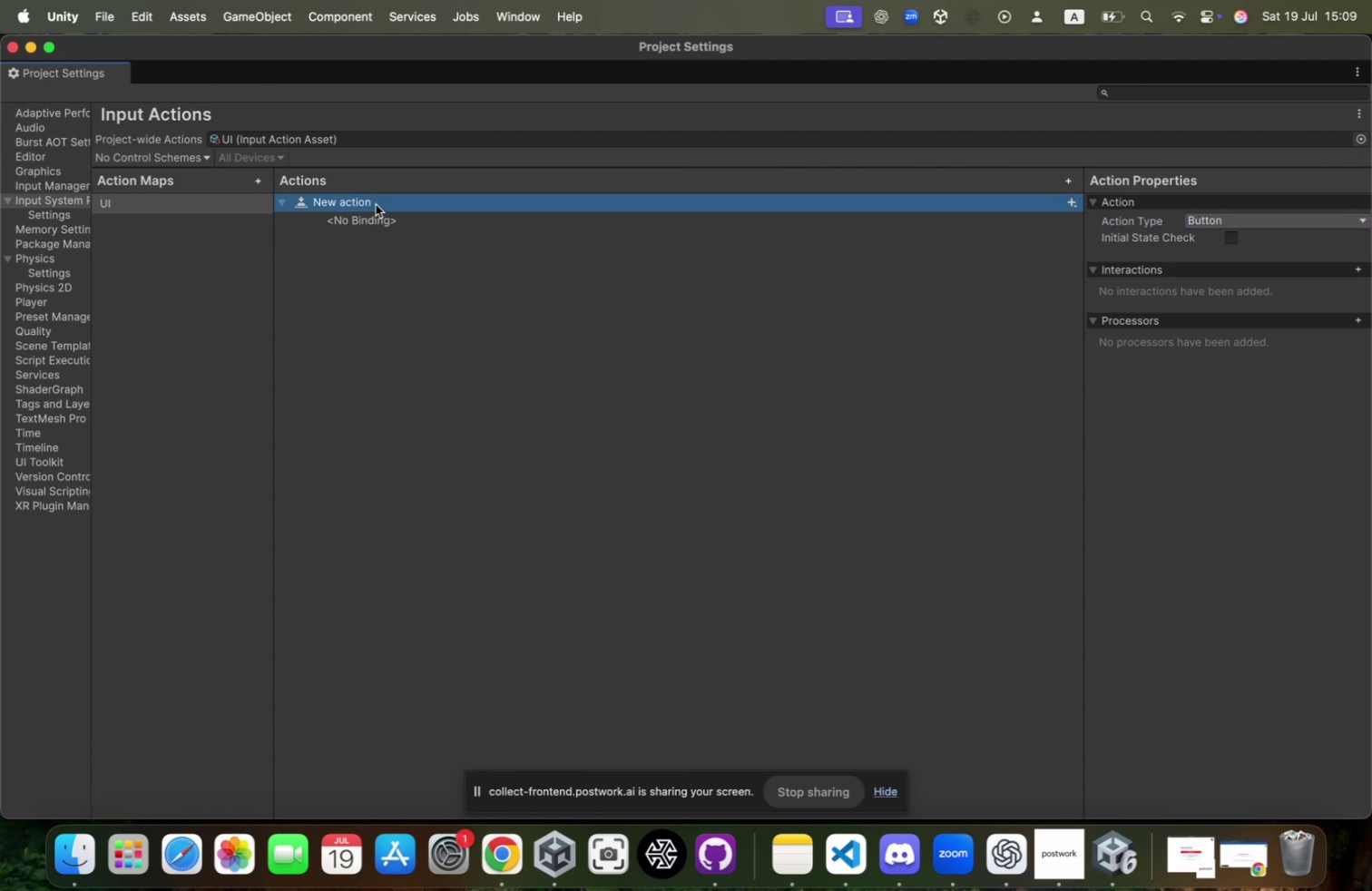 
left_click([376, 204])
 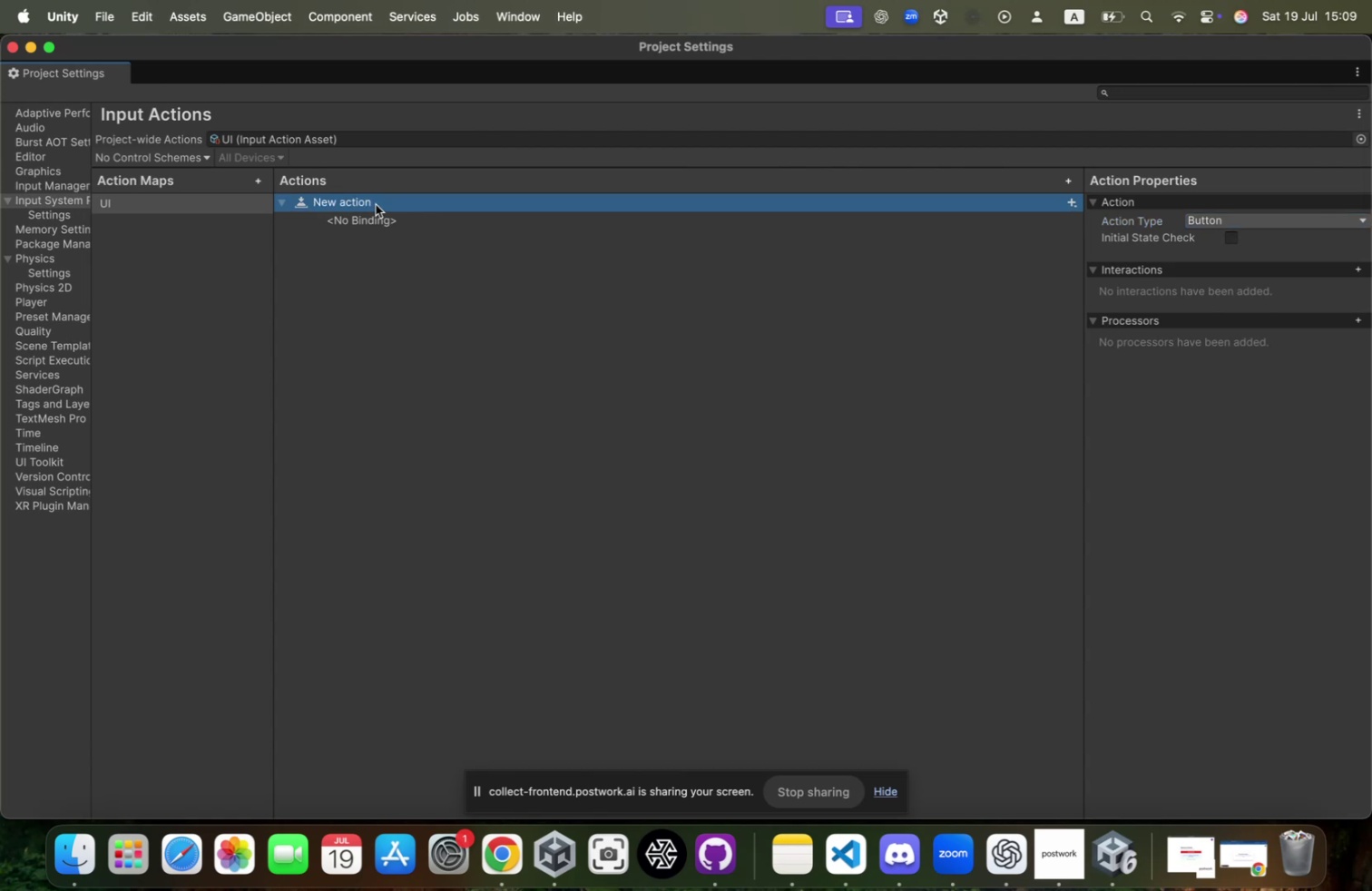 
key(Backspace)
type(Key)
 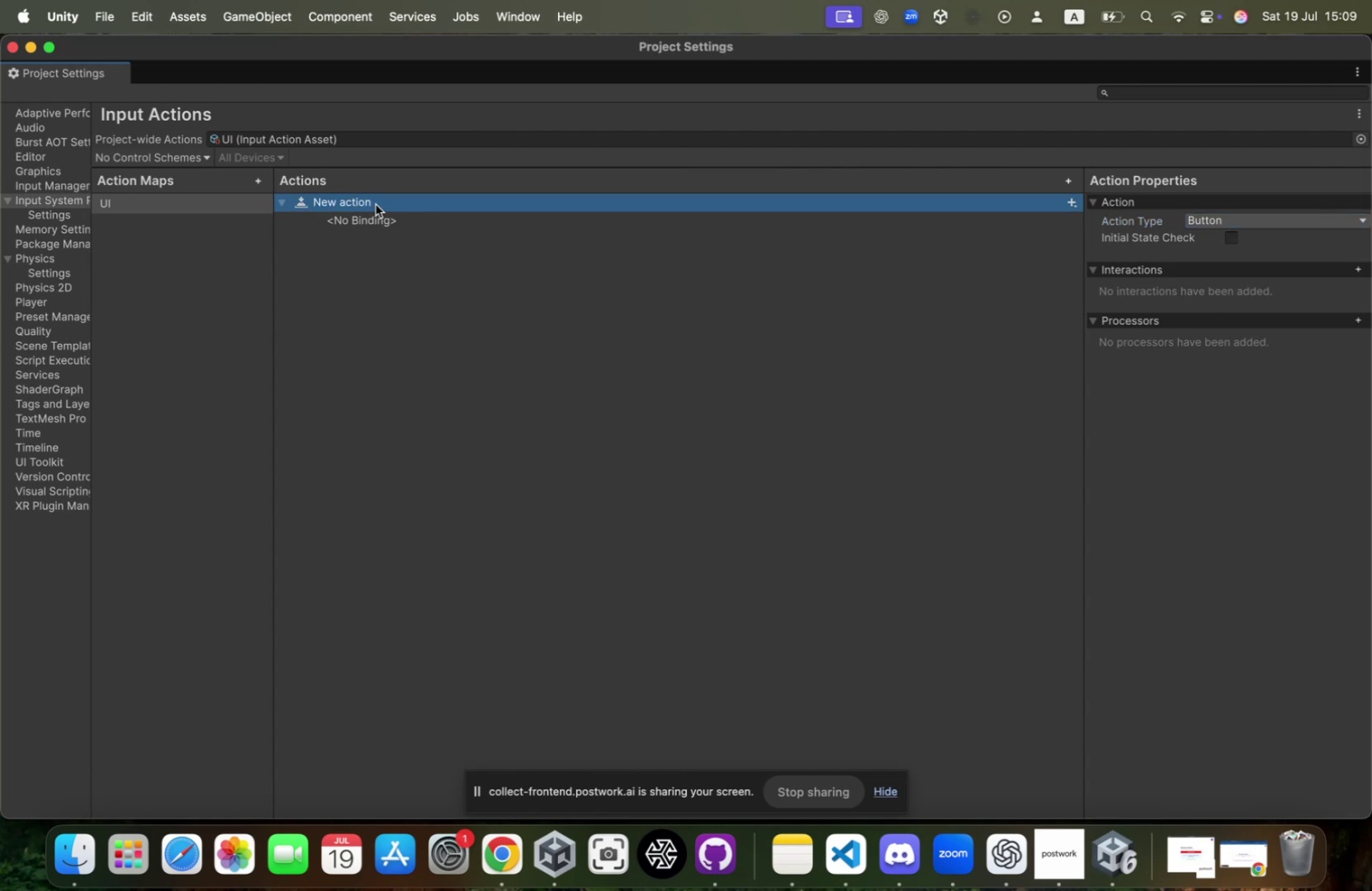 
double_click([376, 204])
 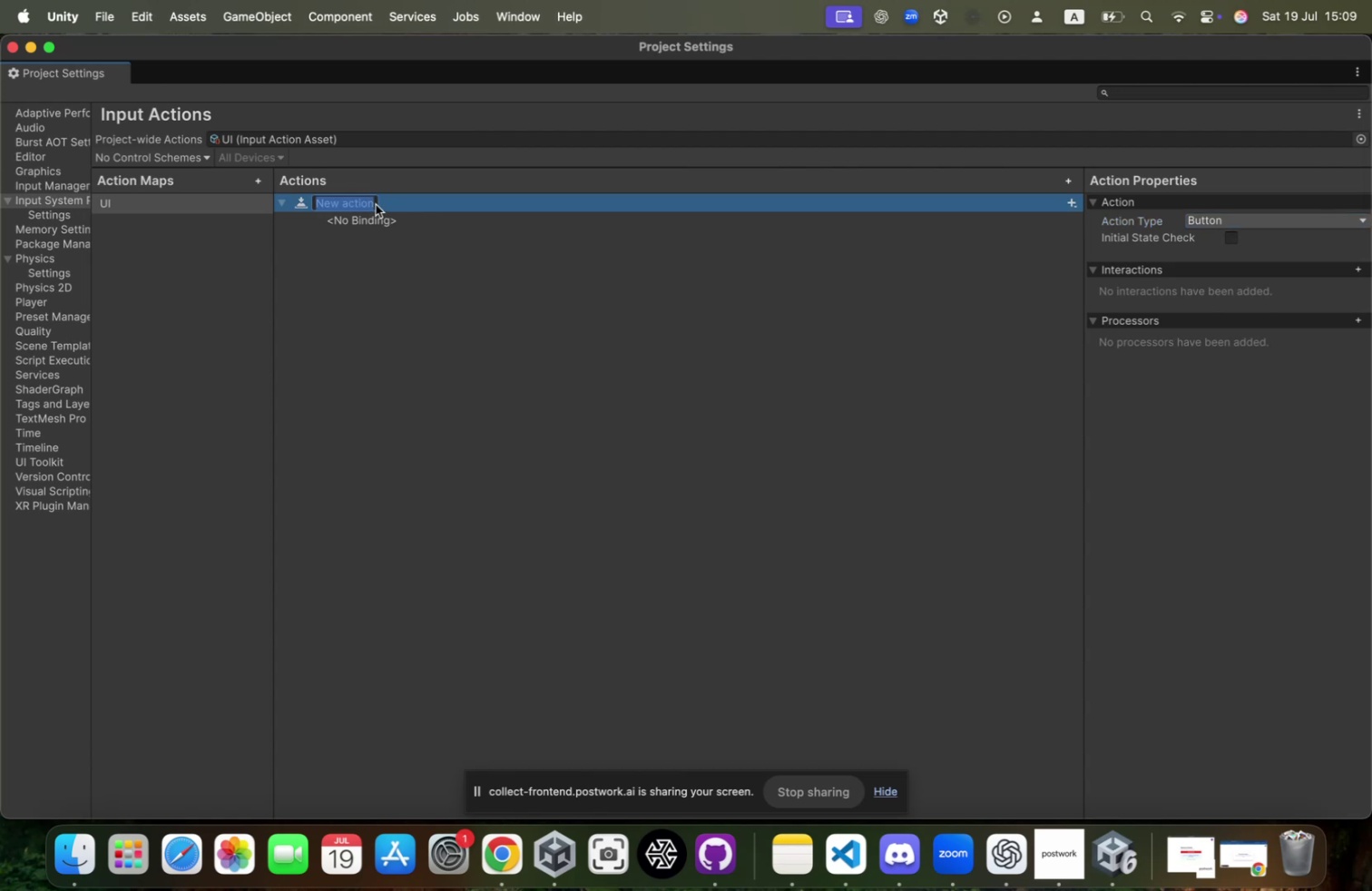 
type(Continue)
 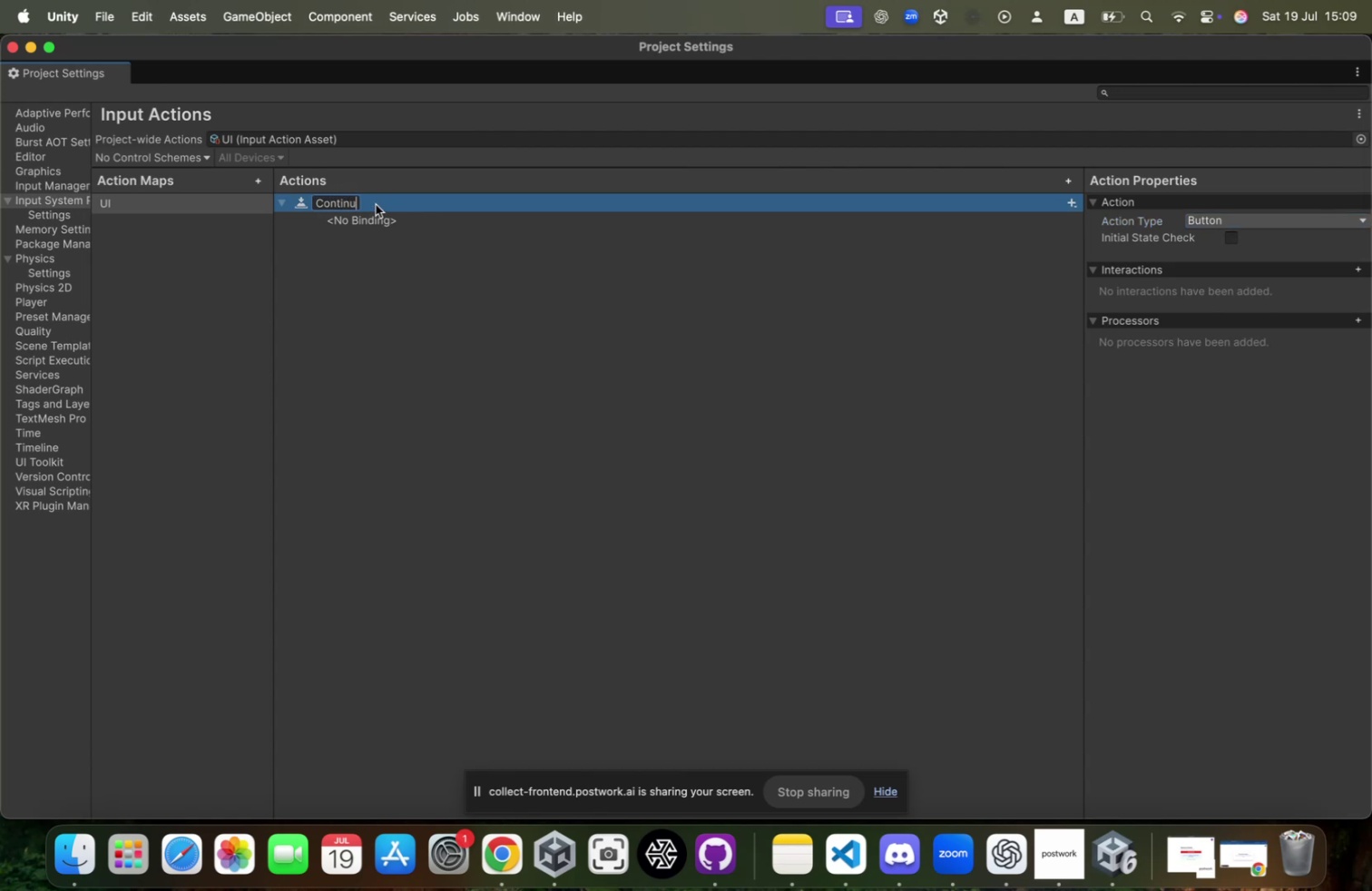 
key(Enter)
 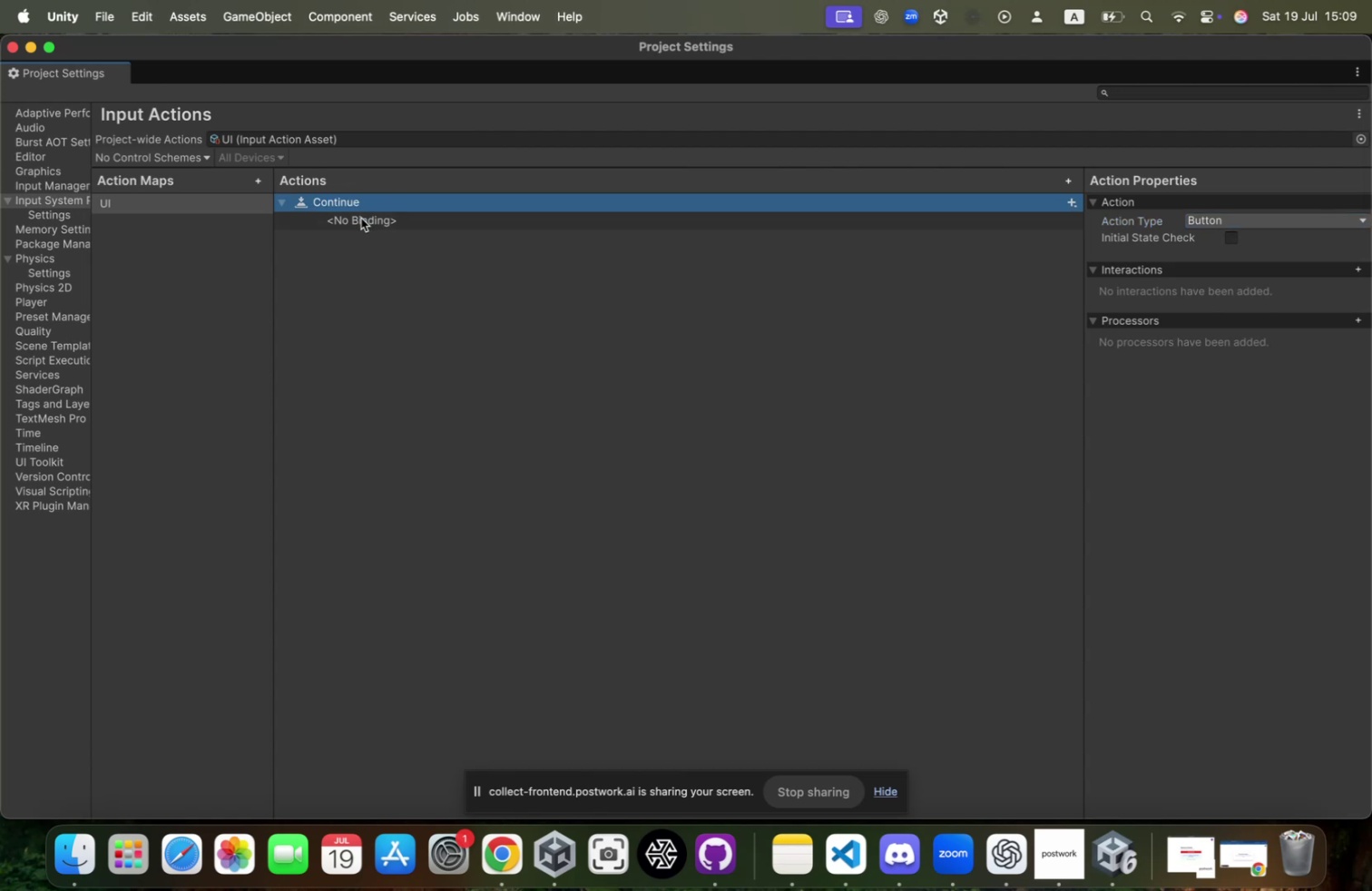 
left_click([374, 220])
 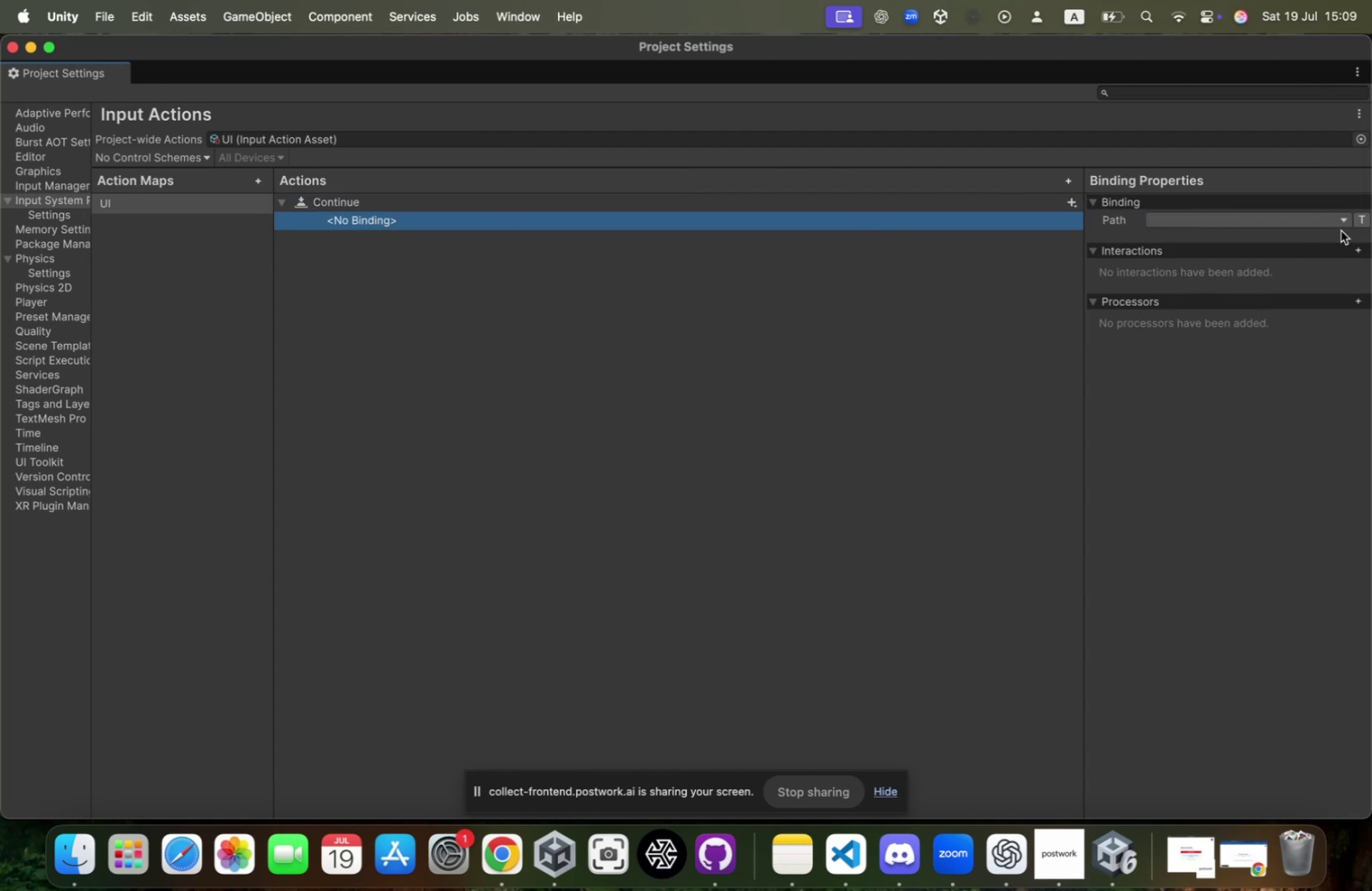 
left_click([1269, 230])
 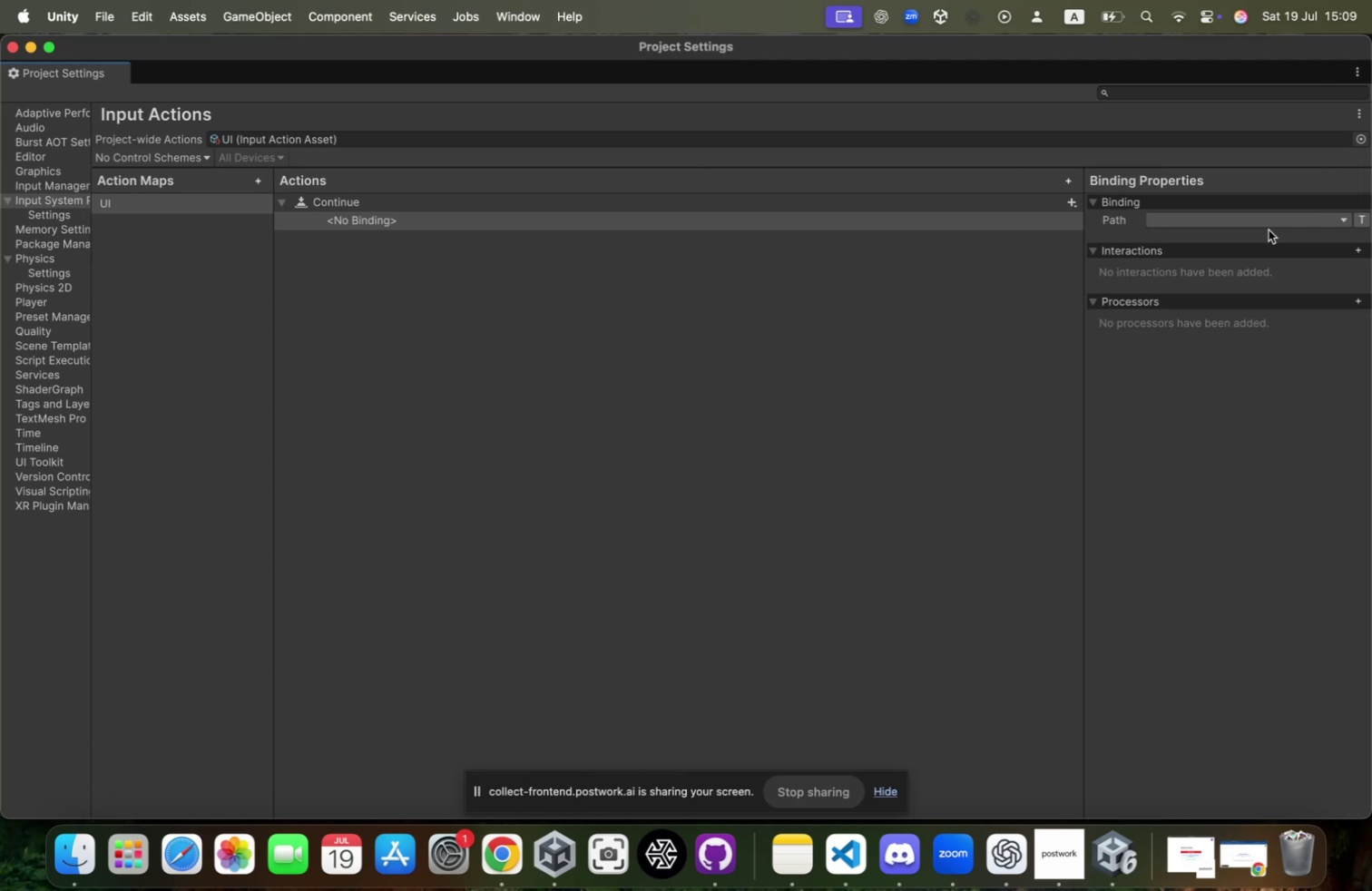 
left_click([1269, 230])
 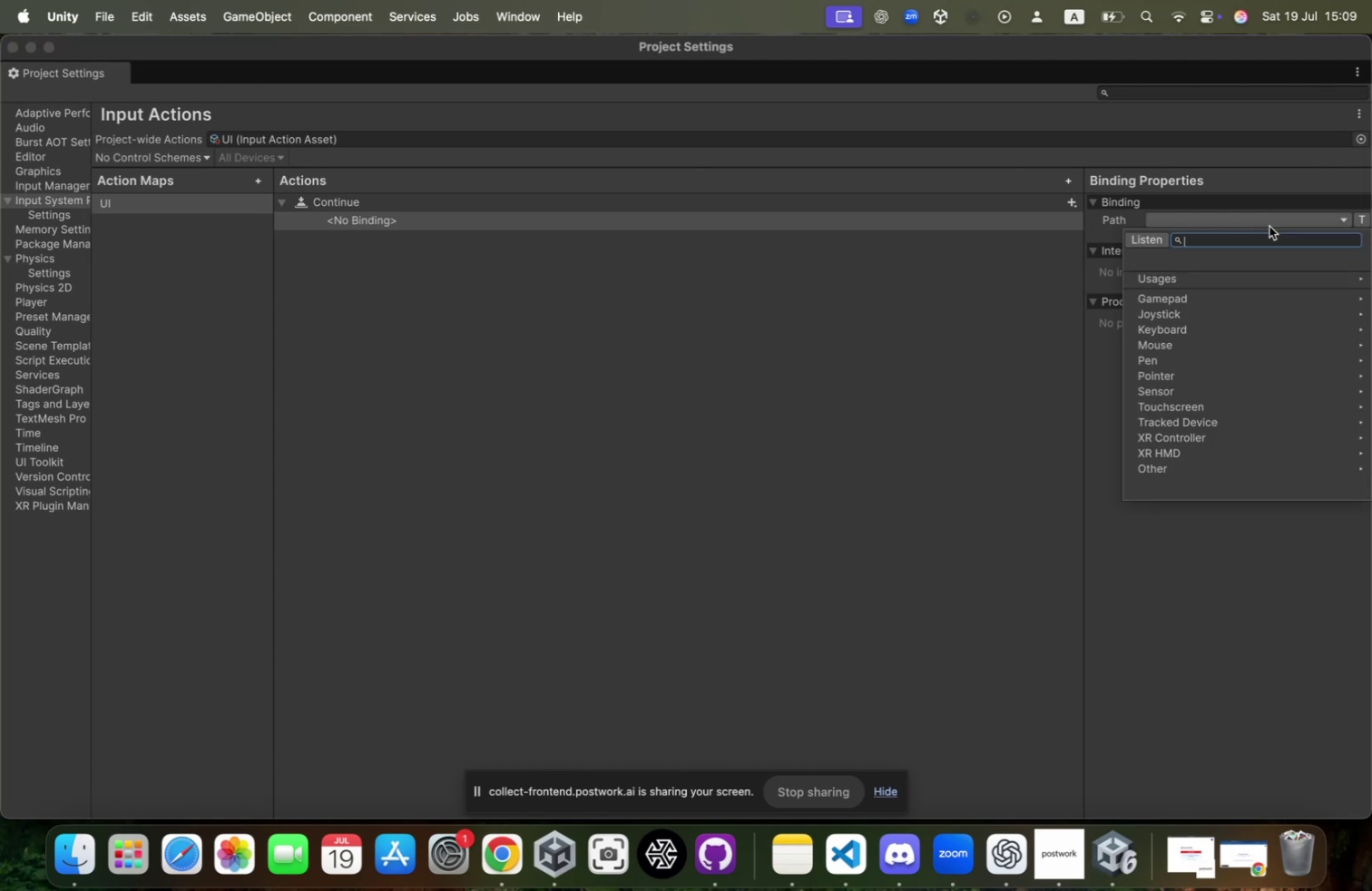 
type(s[ace)
key(Backspace)
key(Backspace)
key(Backspace)
key(Backspace)
type(pace)
 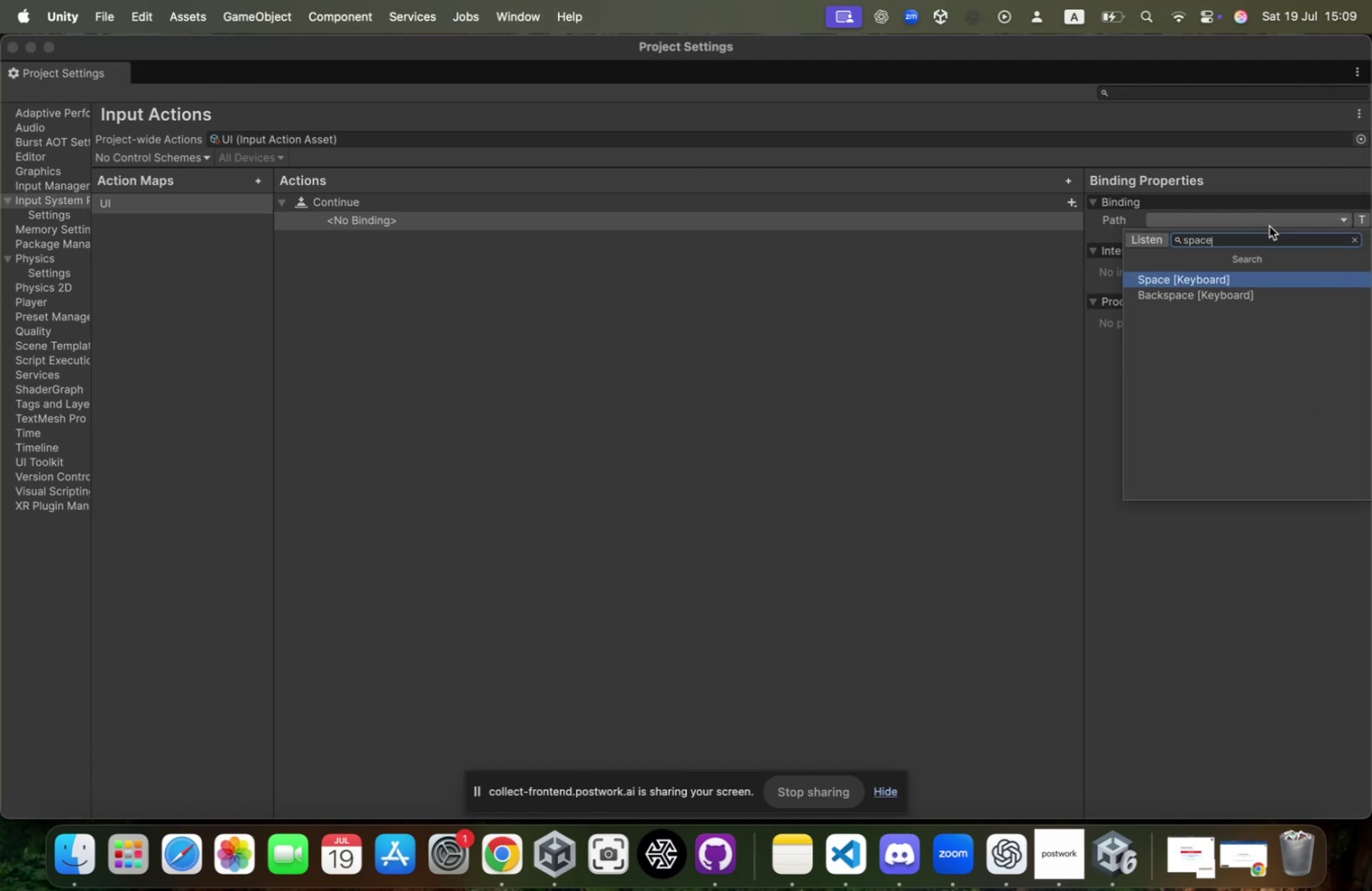 
key(Enter)
 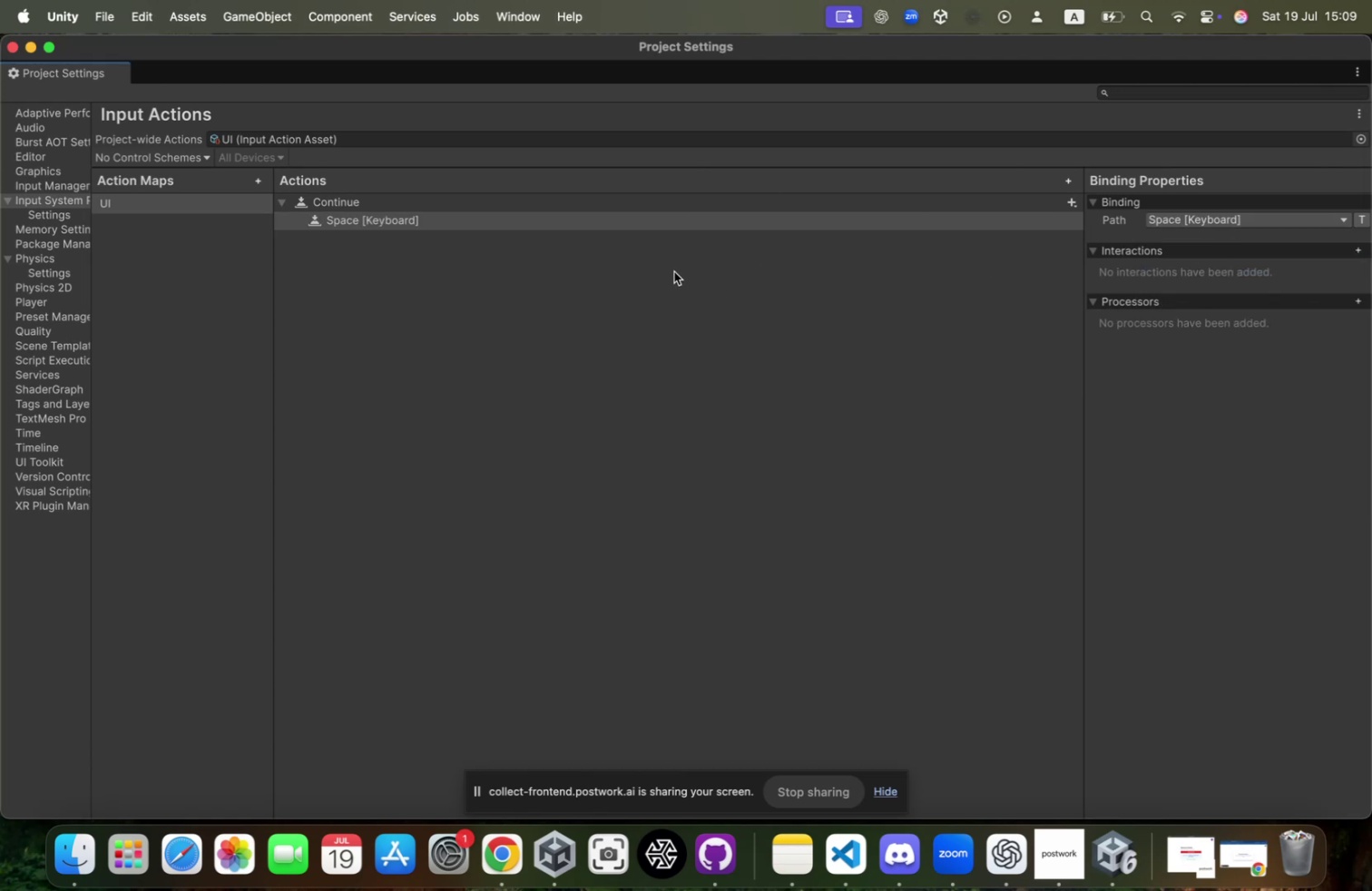 
left_click([394, 206])
 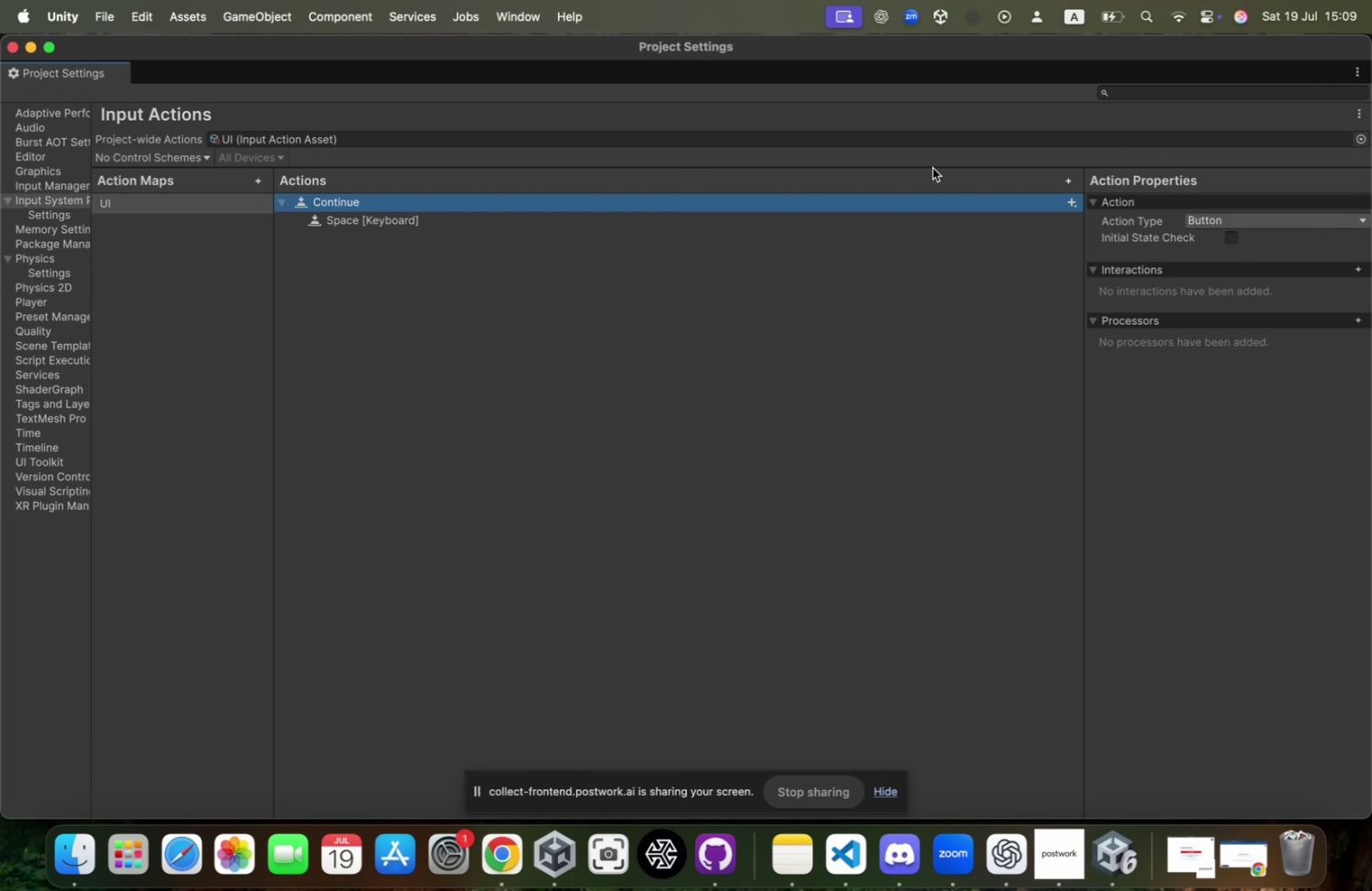 
wait(11.28)
 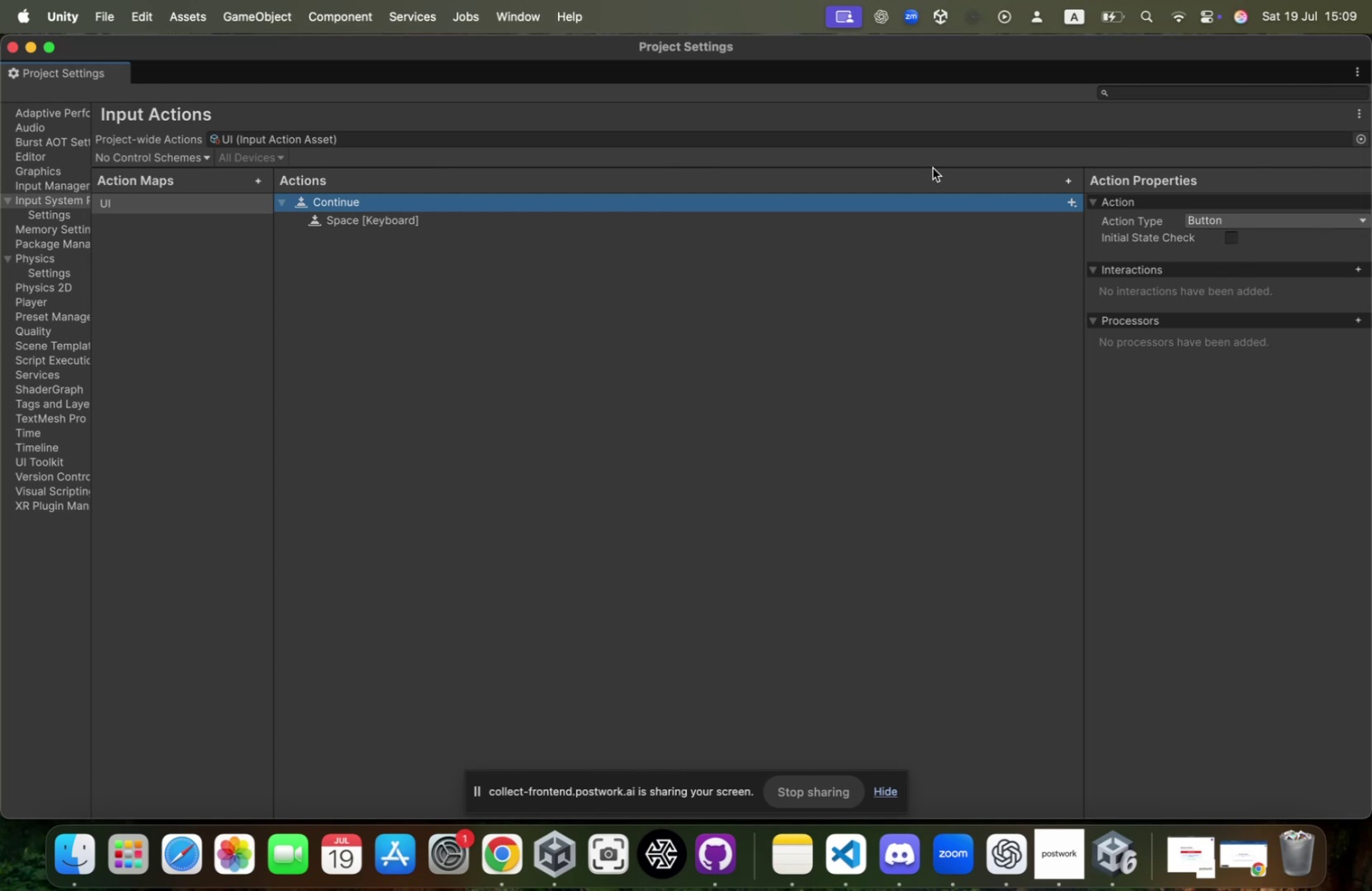 
left_click([1071, 206])
 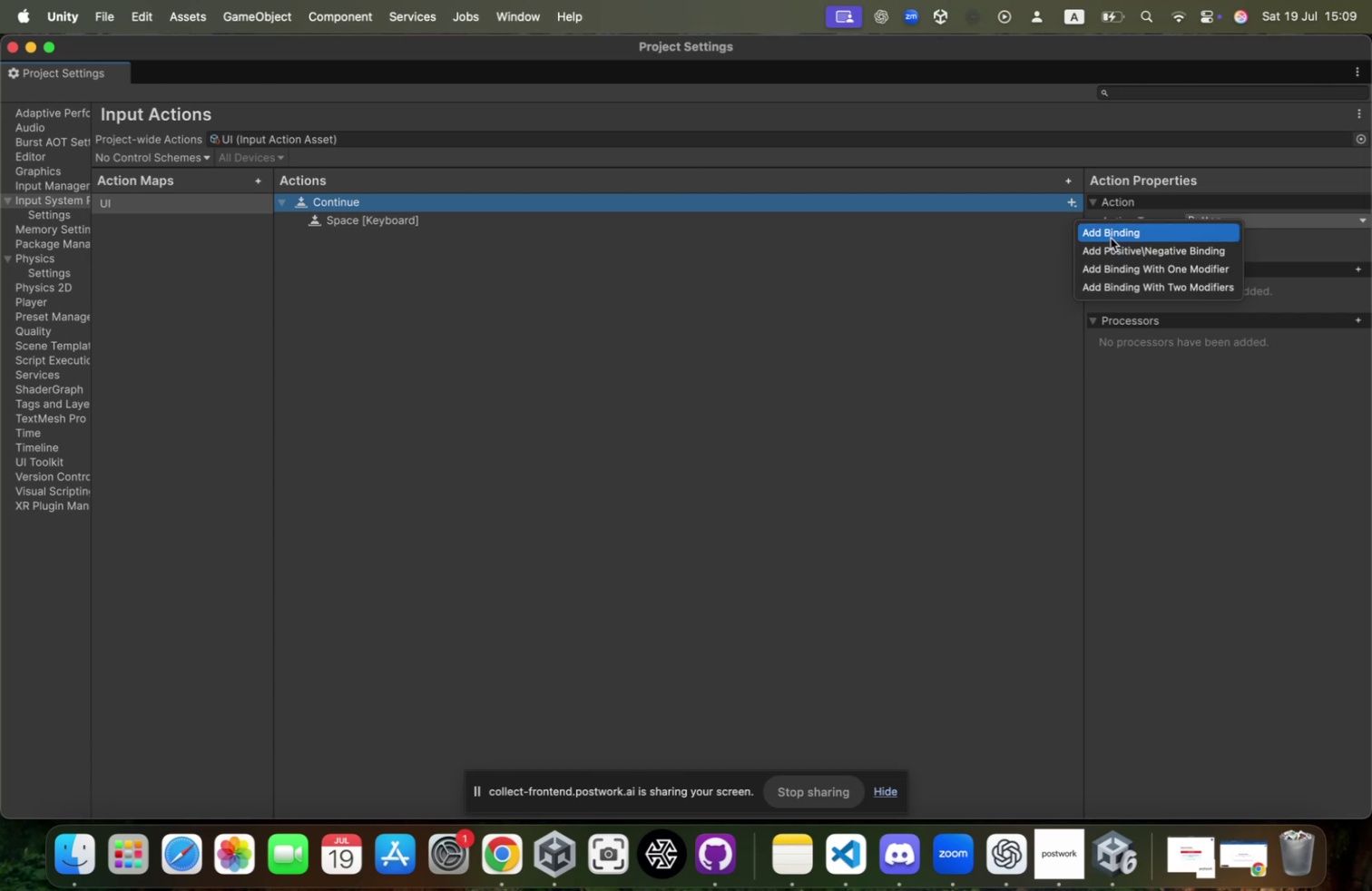 
left_click([1111, 238])
 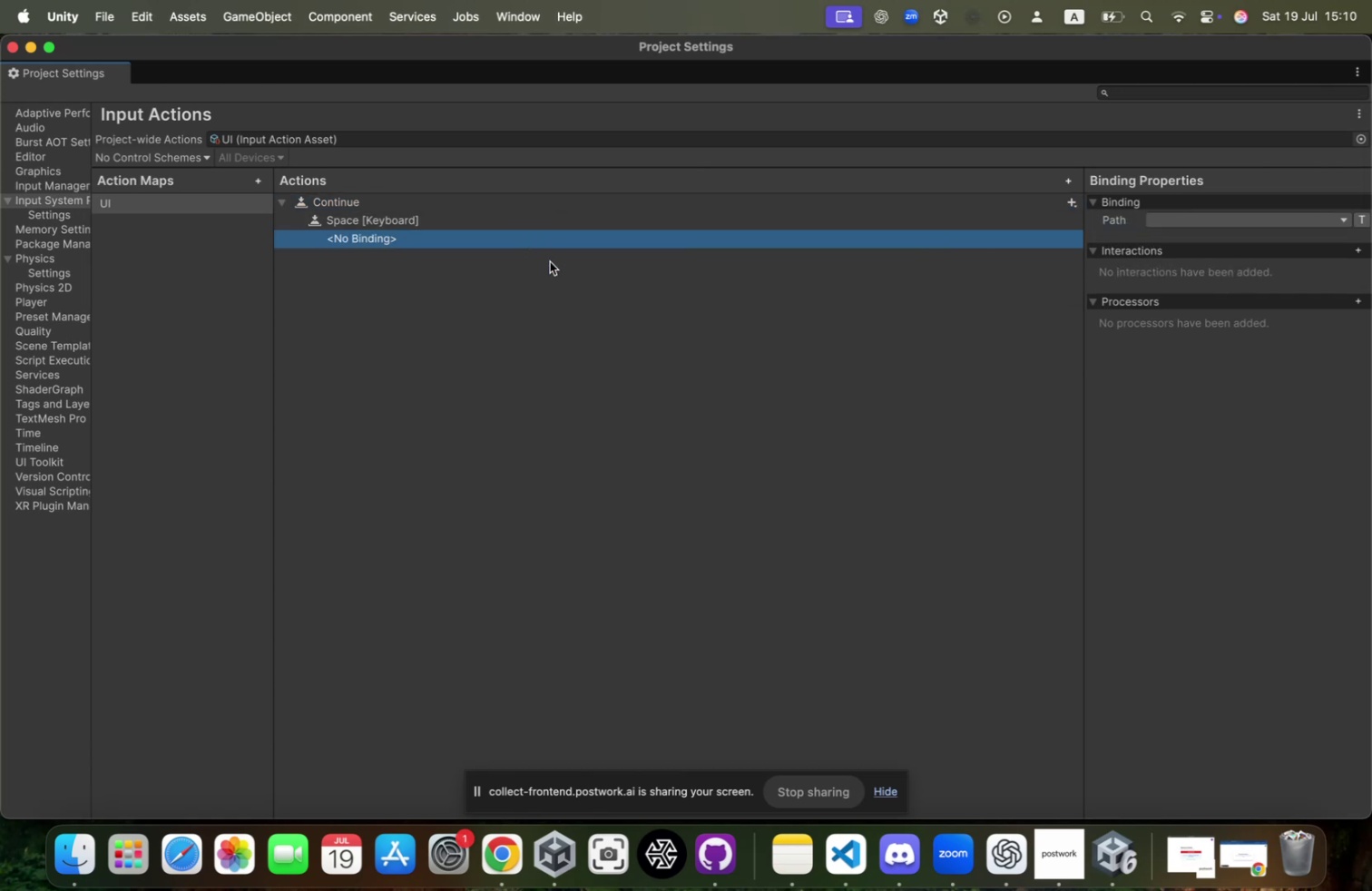 
key(Meta+CommandLeft)
 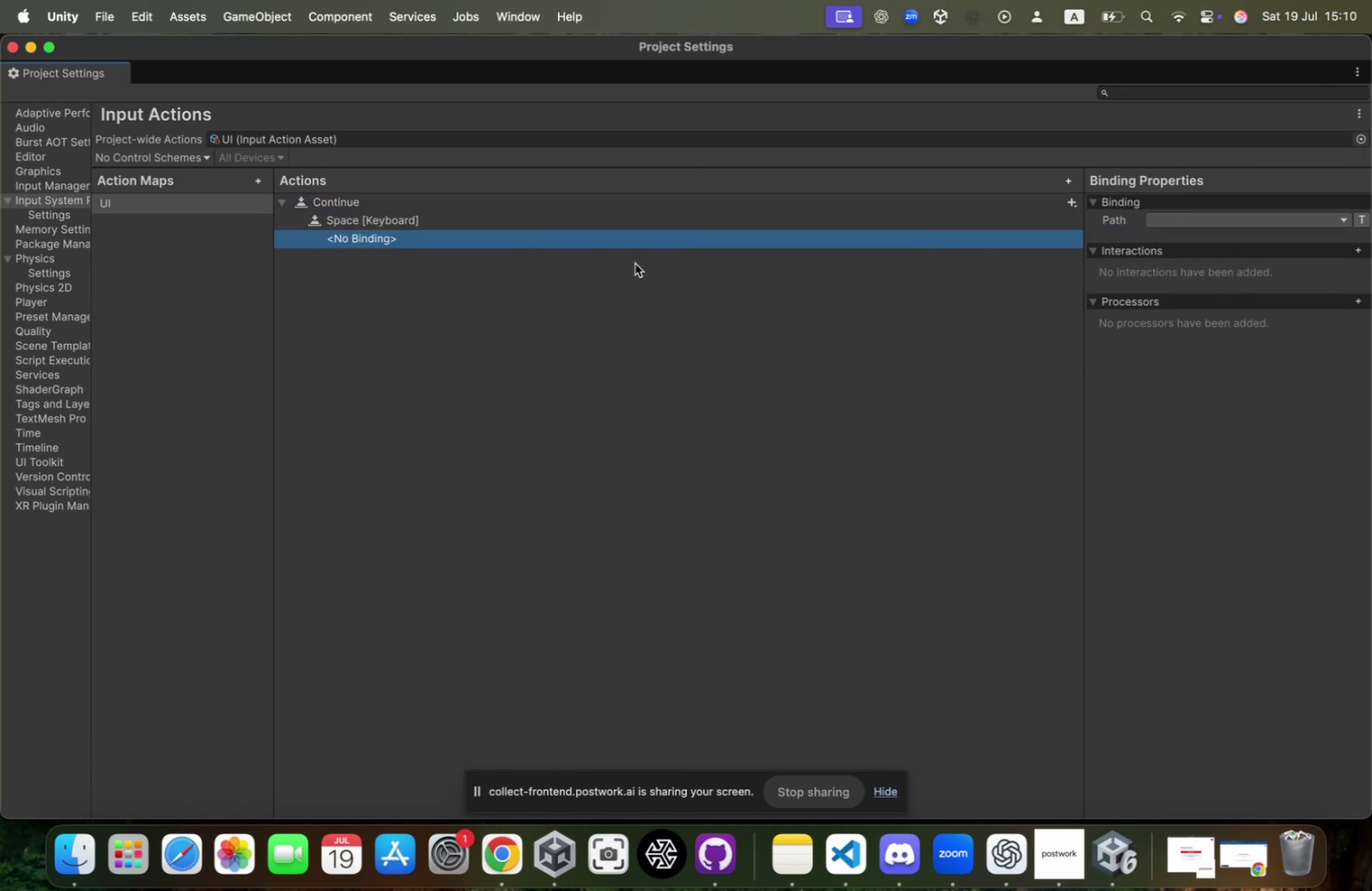 
key(Meta+Z)
 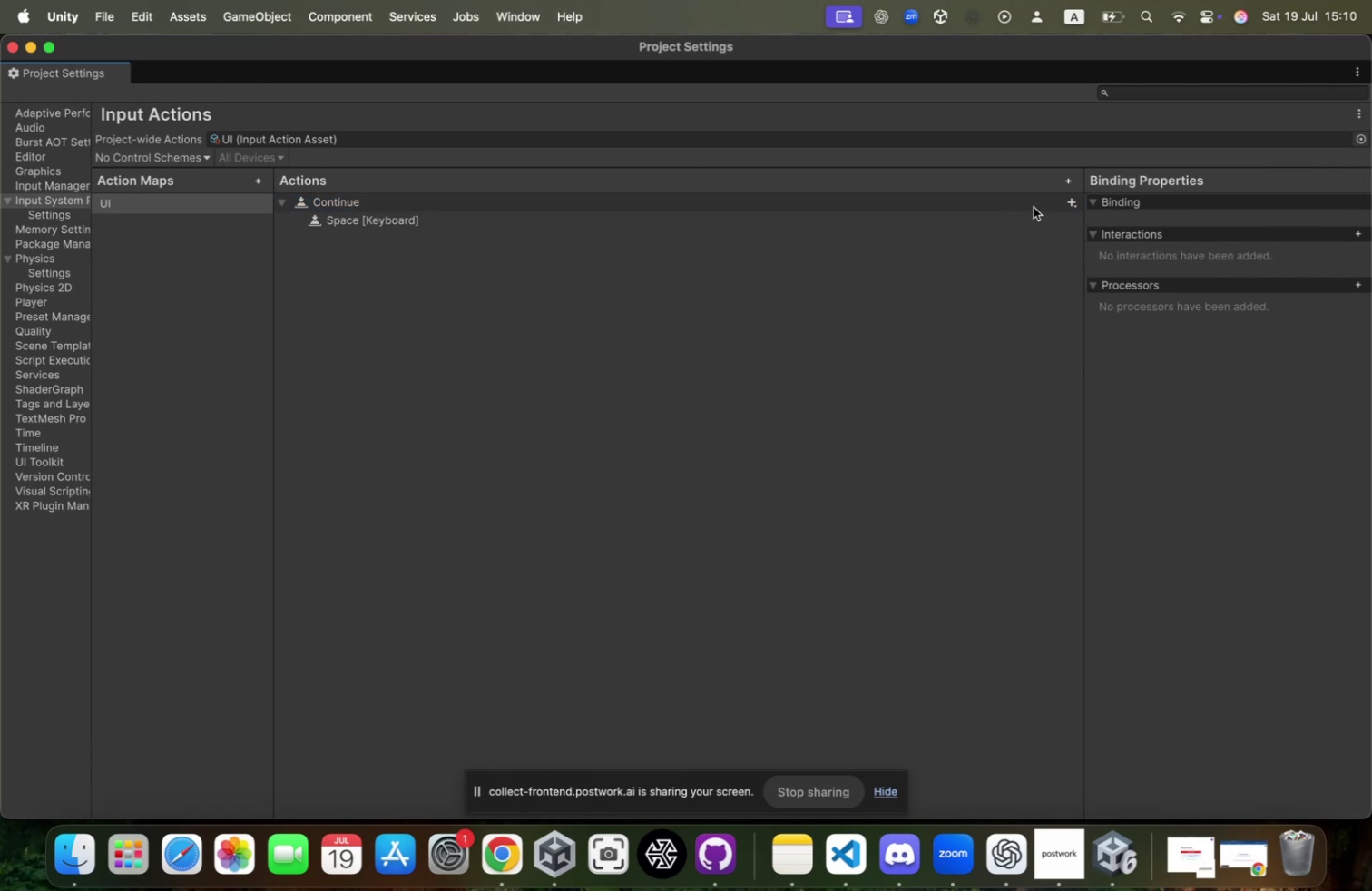 
left_click([1069, 177])
 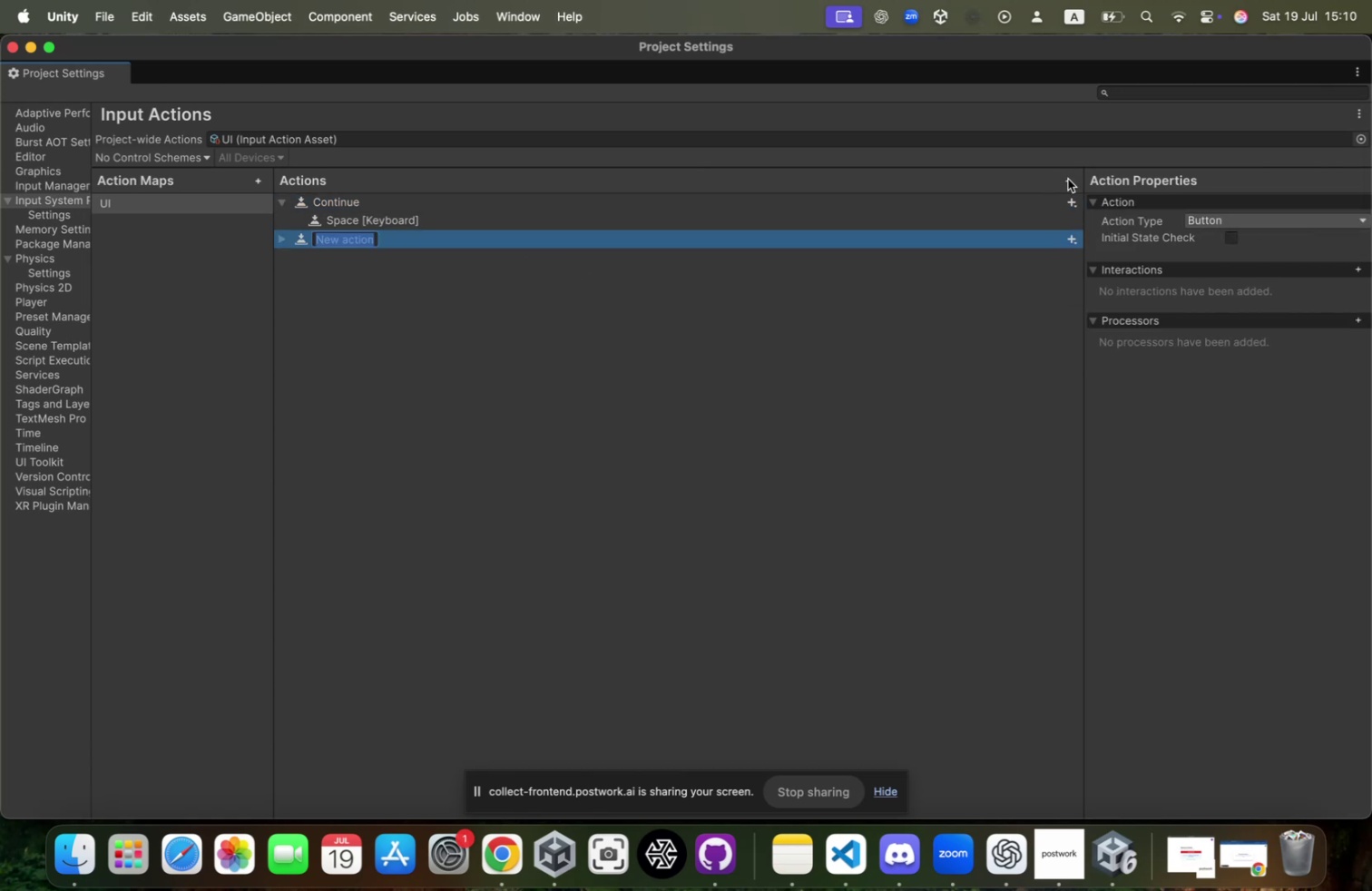 
key(Meta+CommandLeft)
 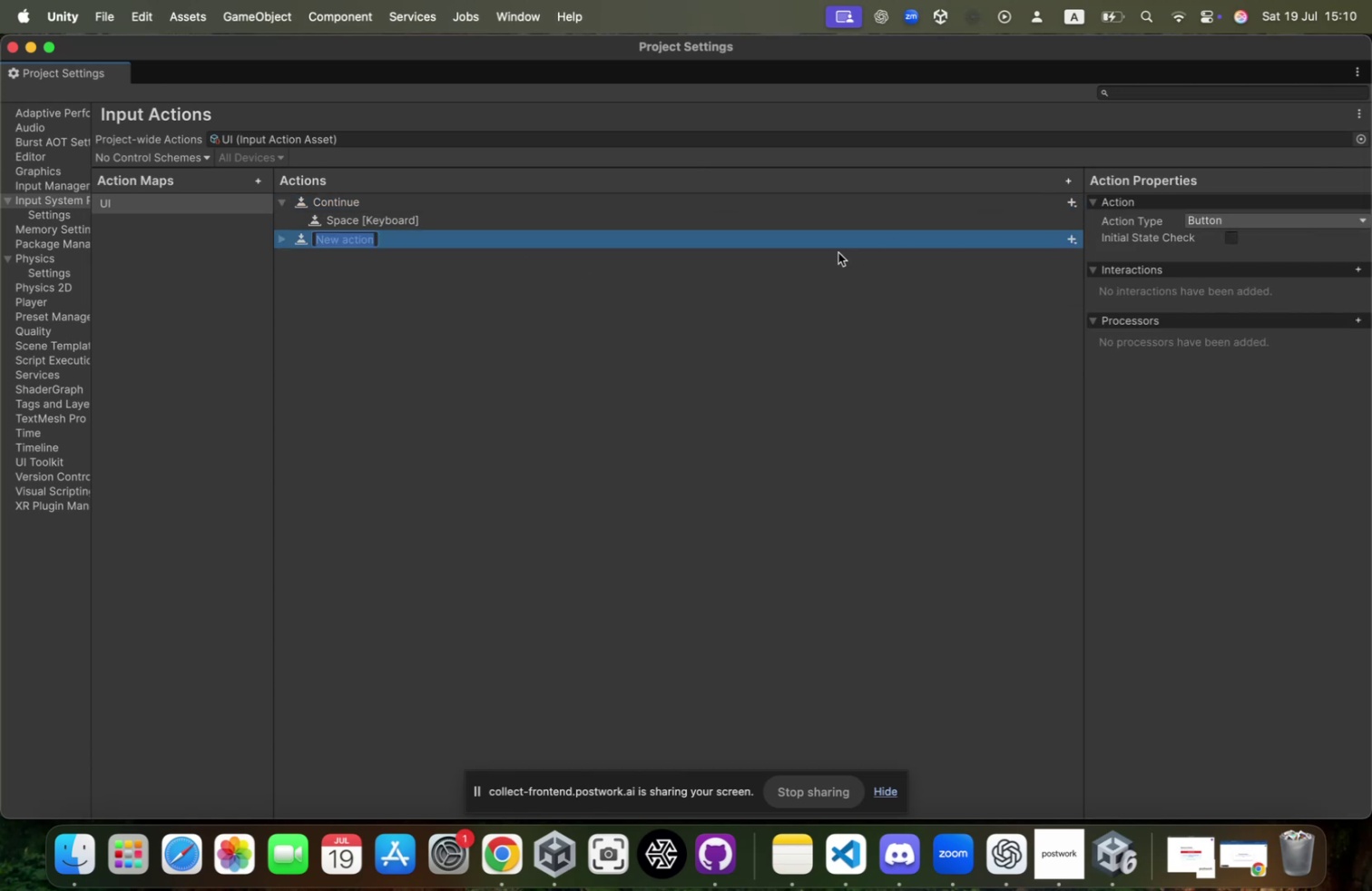 
key(Meta+Z)
 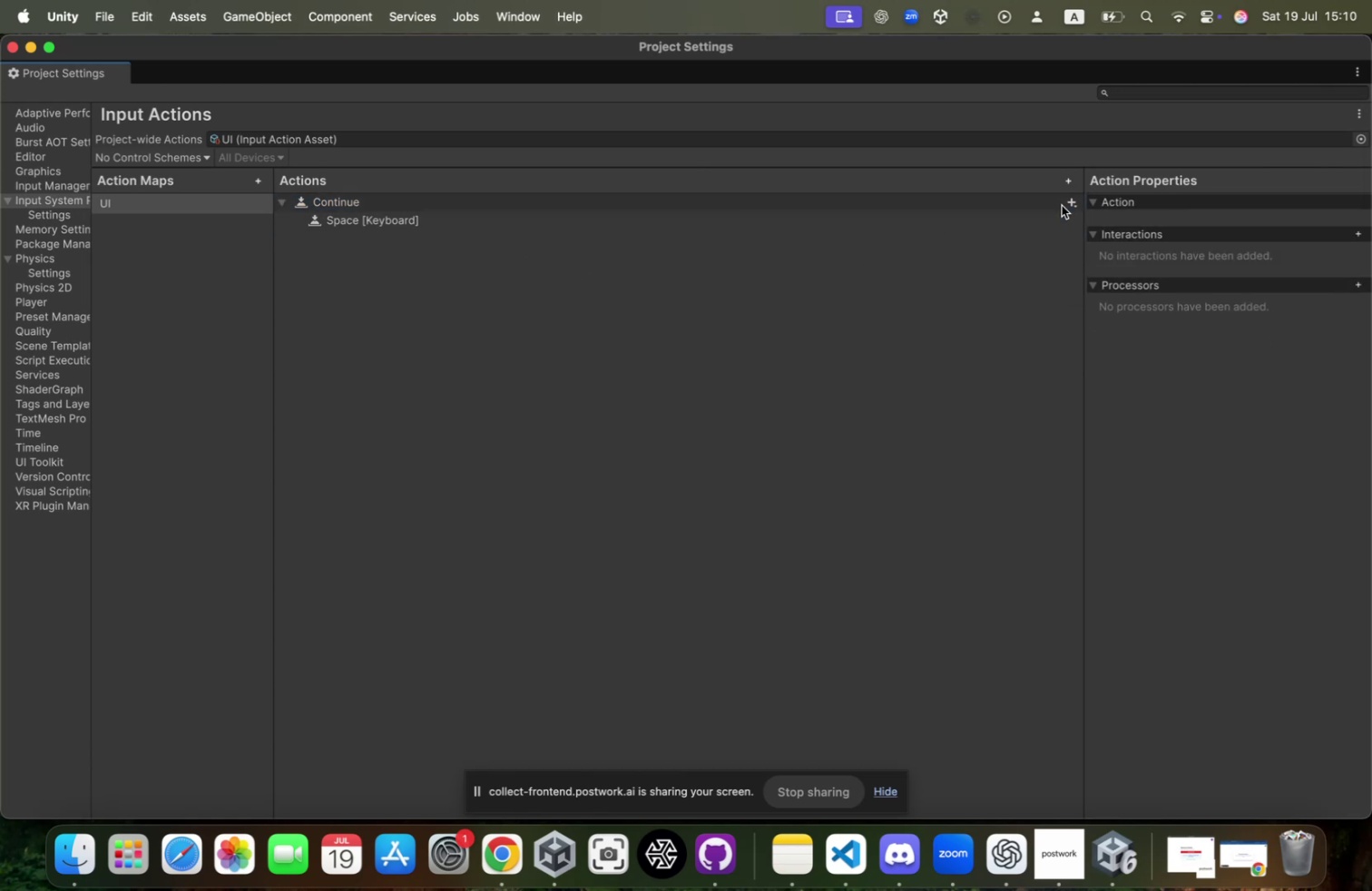 
left_click([1073, 203])
 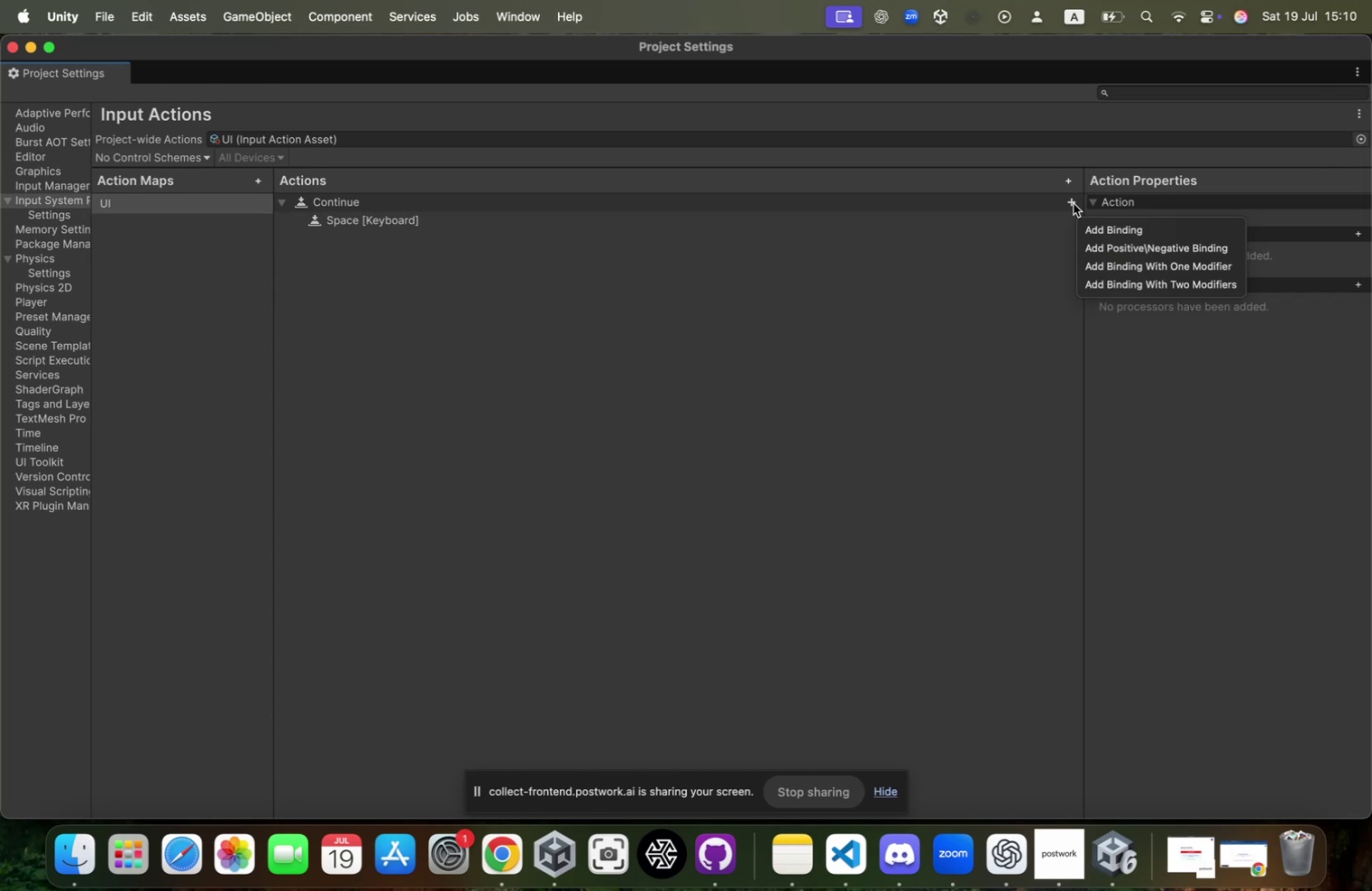 
wait(11.77)
 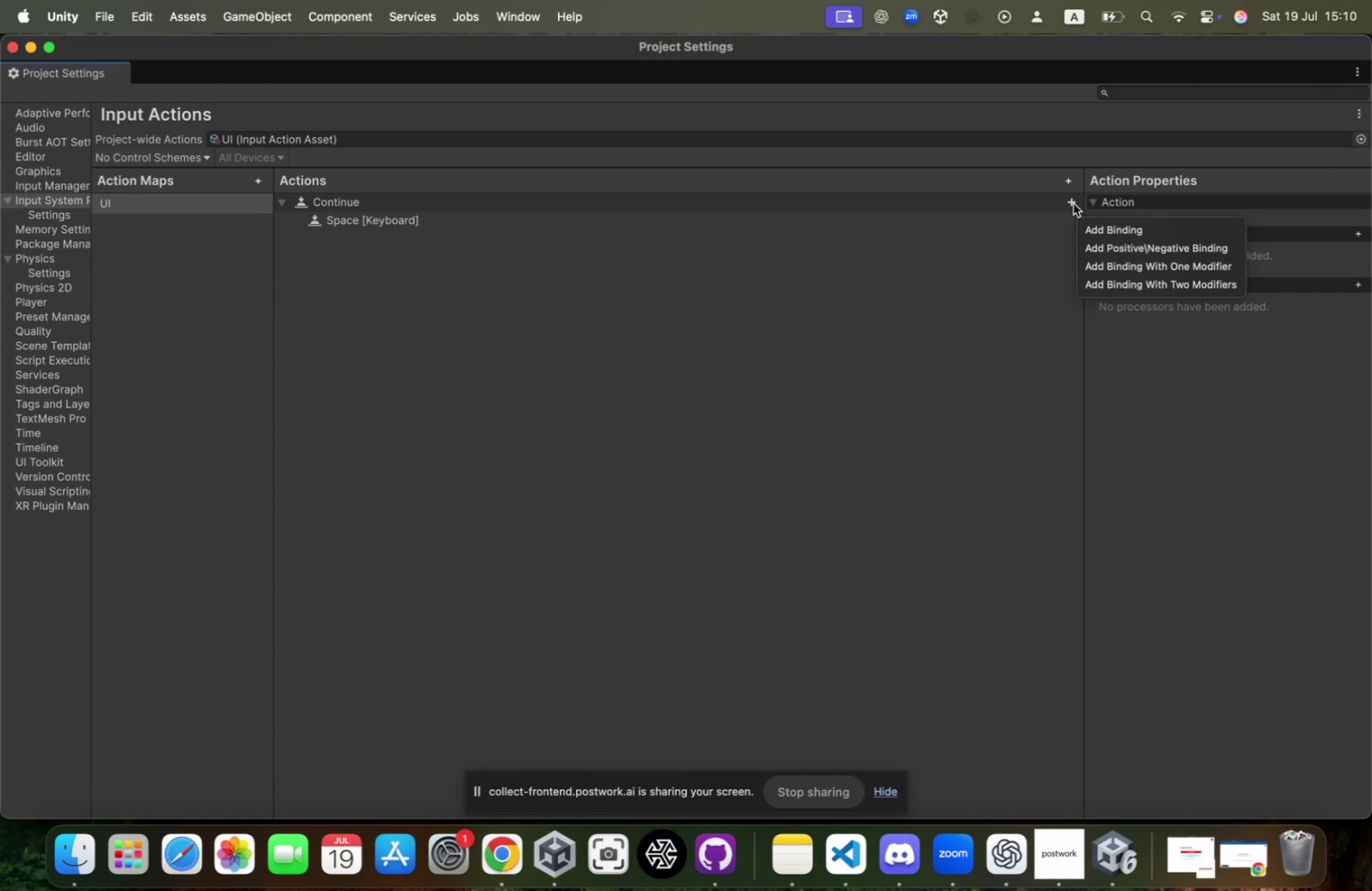 
left_click([1119, 233])
 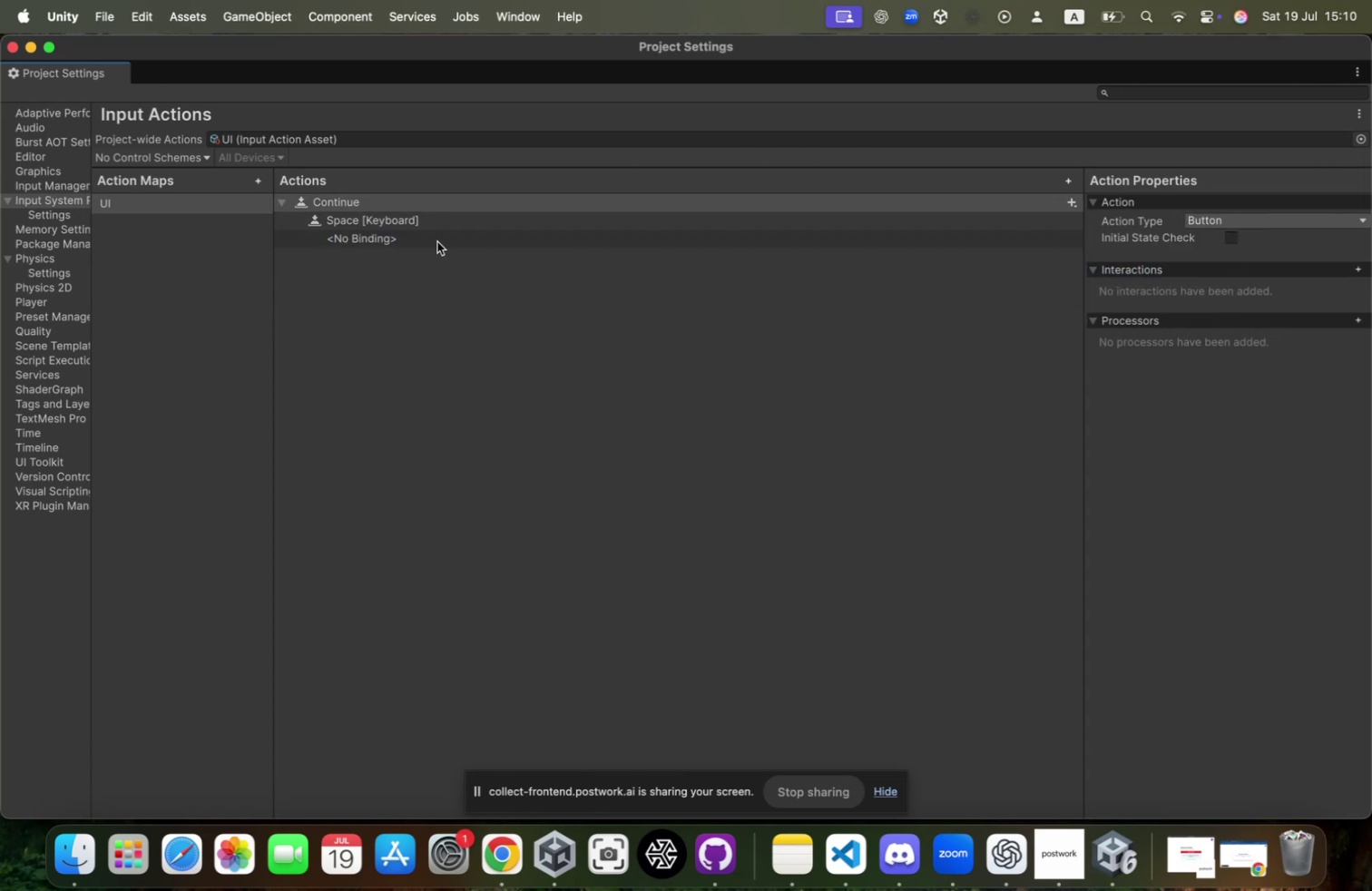 
left_click([373, 240])
 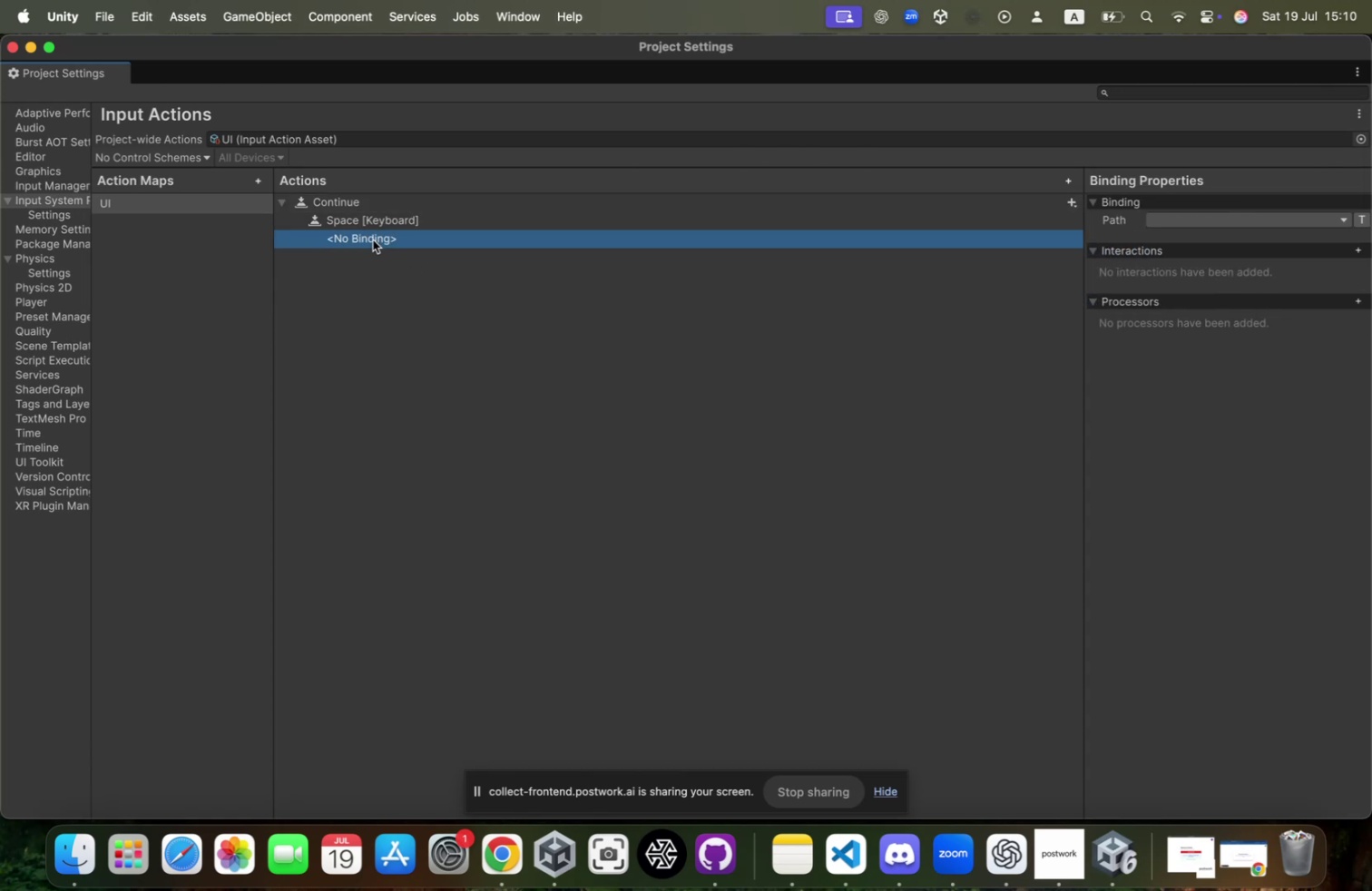 
left_click([373, 240])
 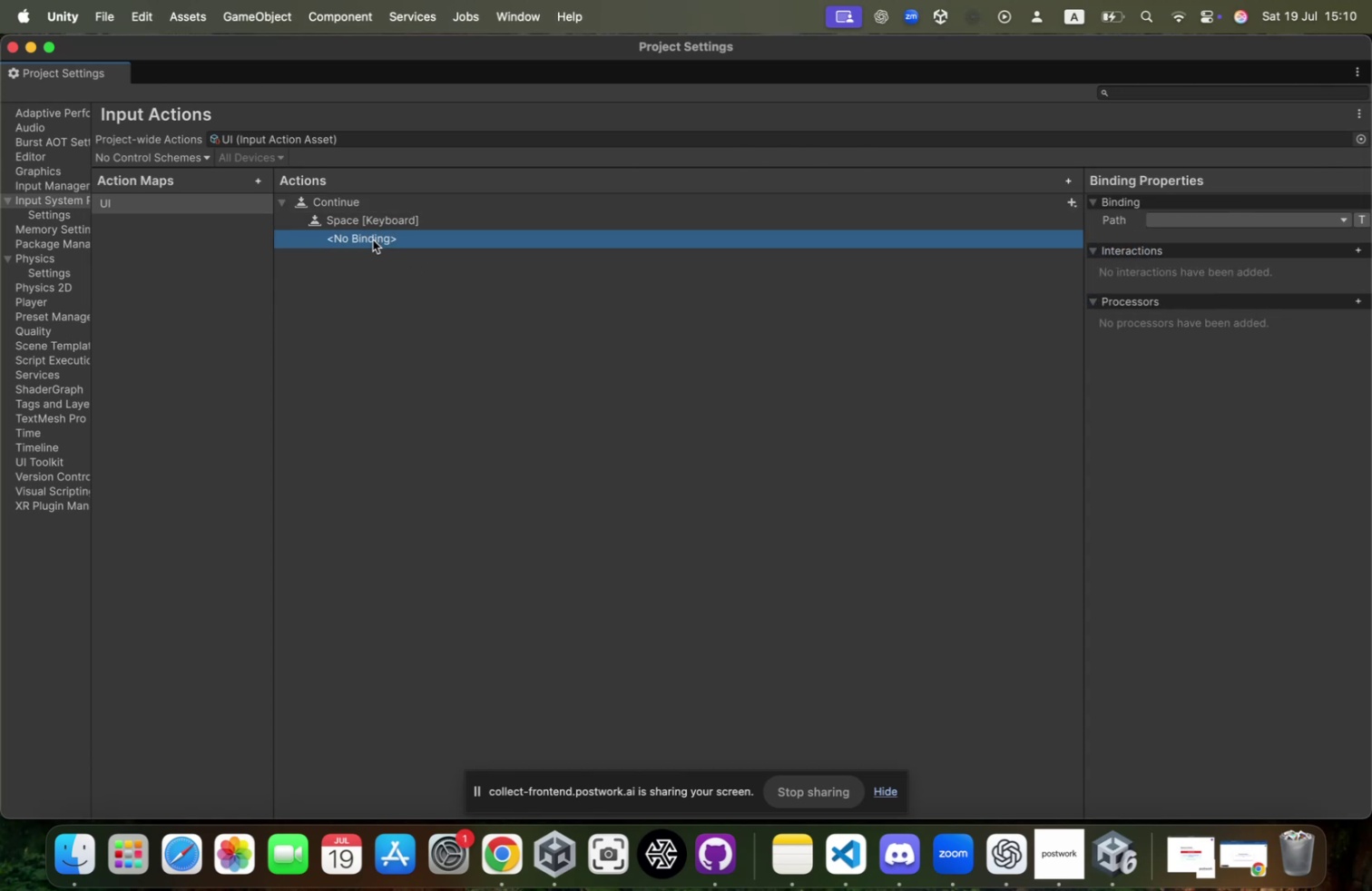 
double_click([373, 240])
 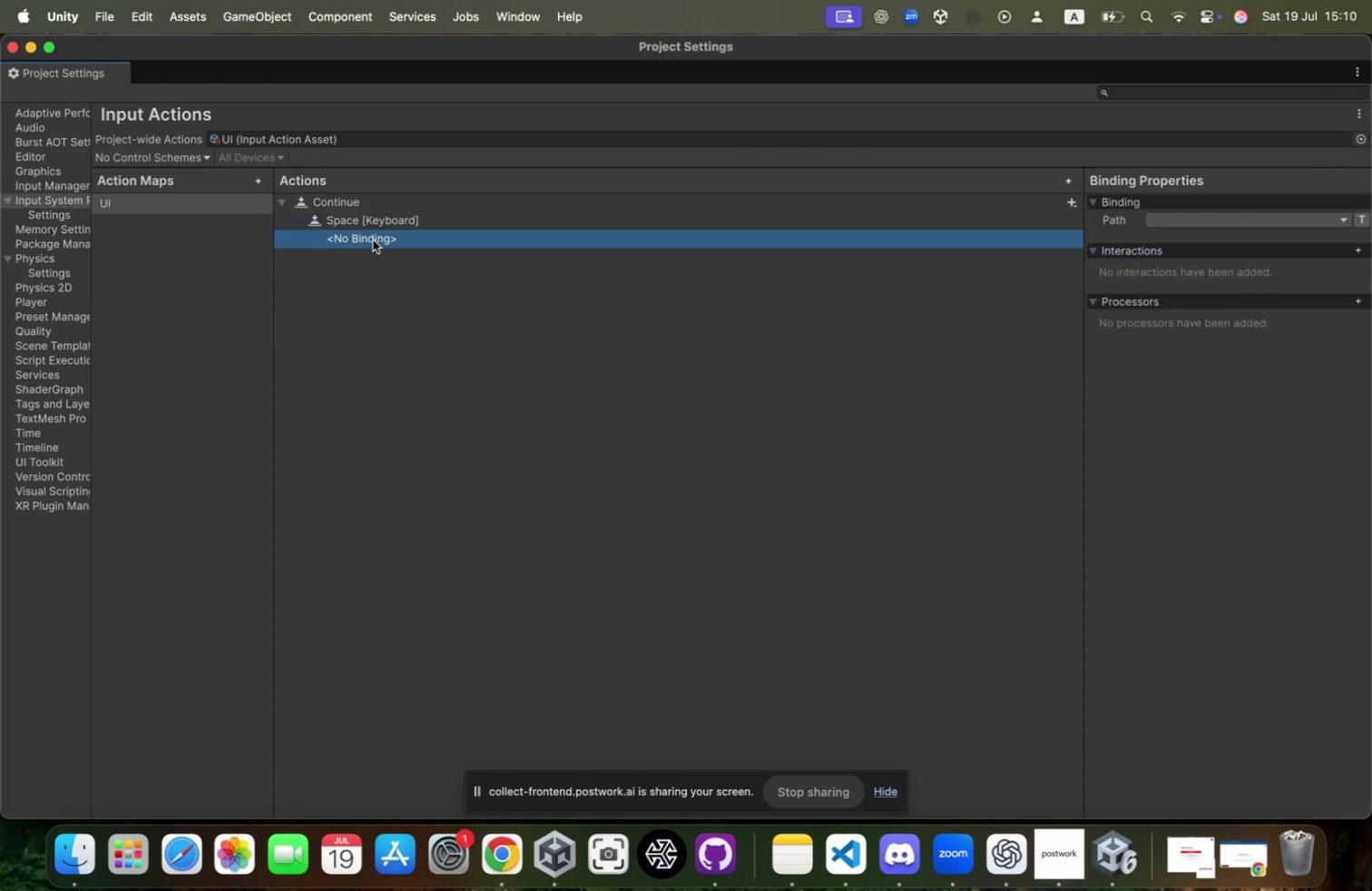 
double_click([373, 240])
 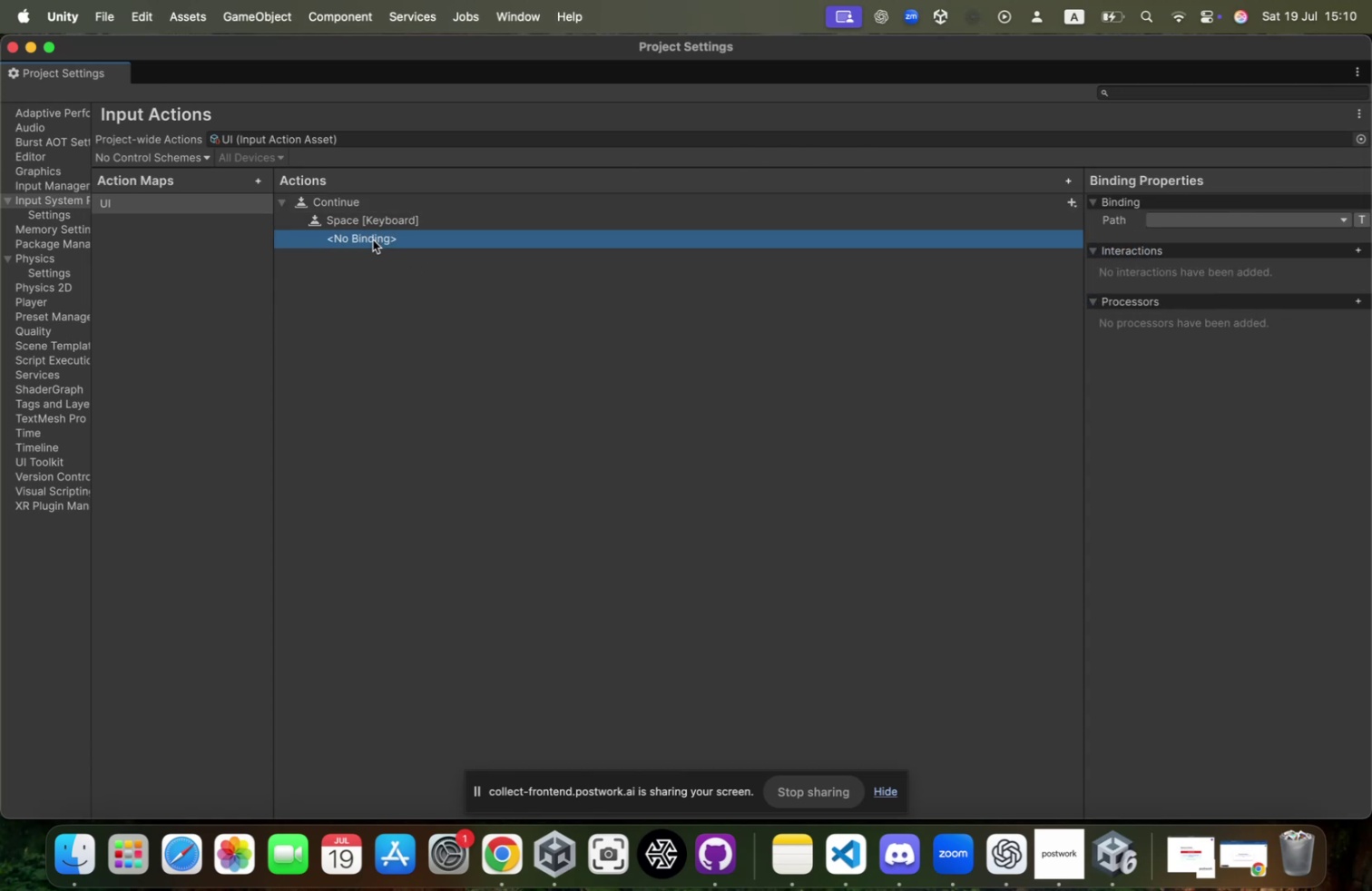 
triple_click([373, 240])
 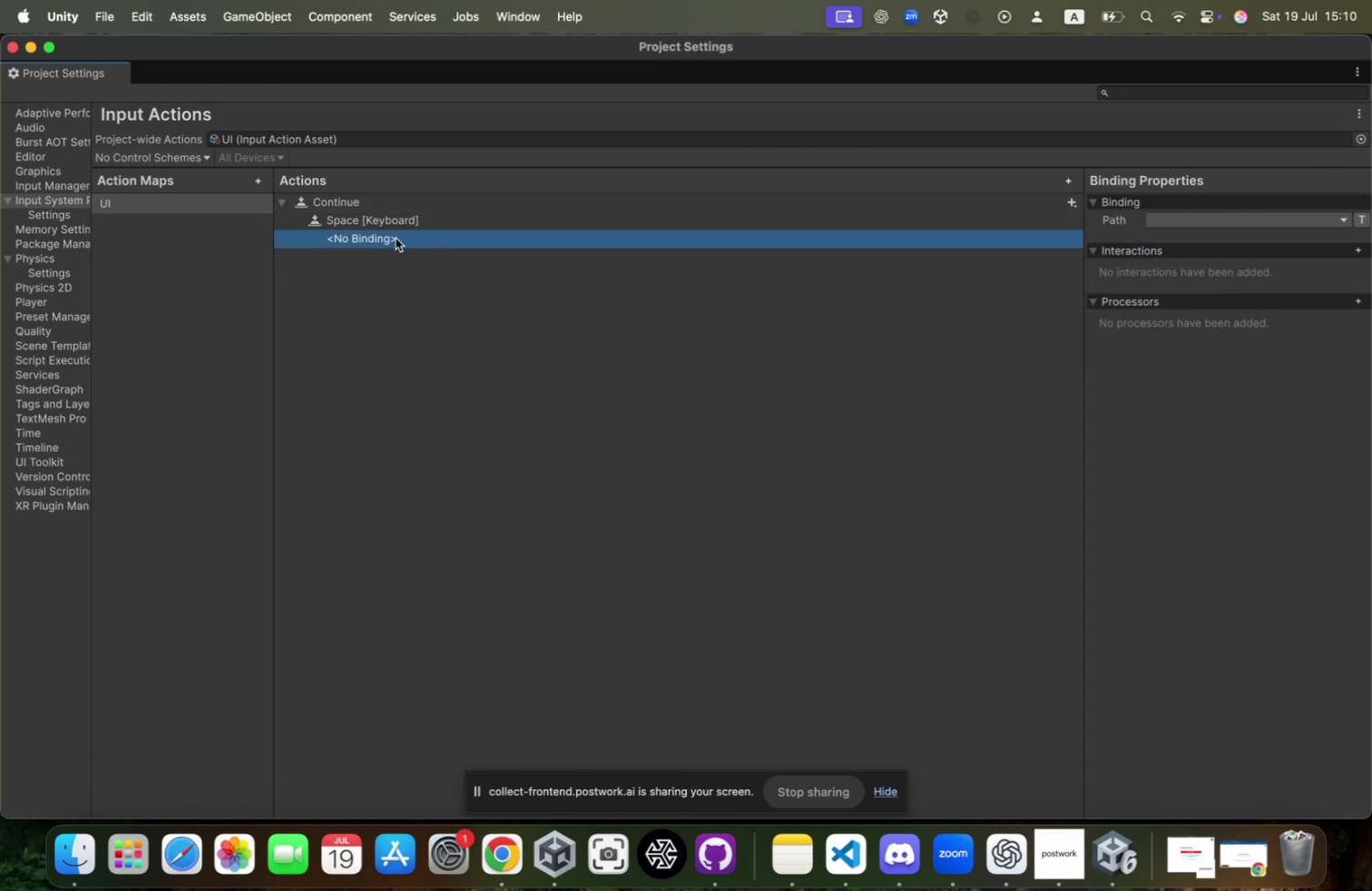 
double_click([396, 237])
 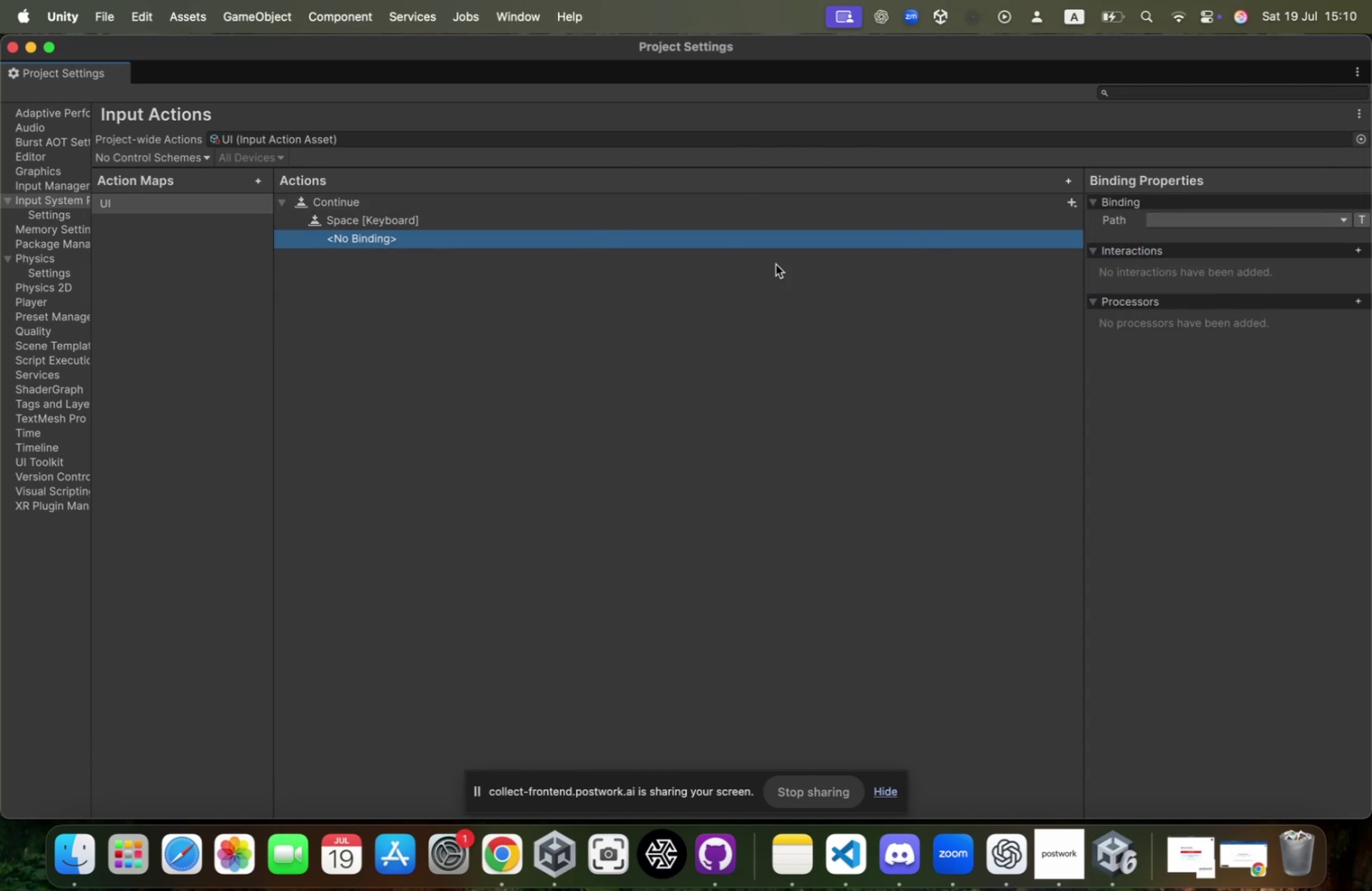 
key(Meta+CommandLeft)
 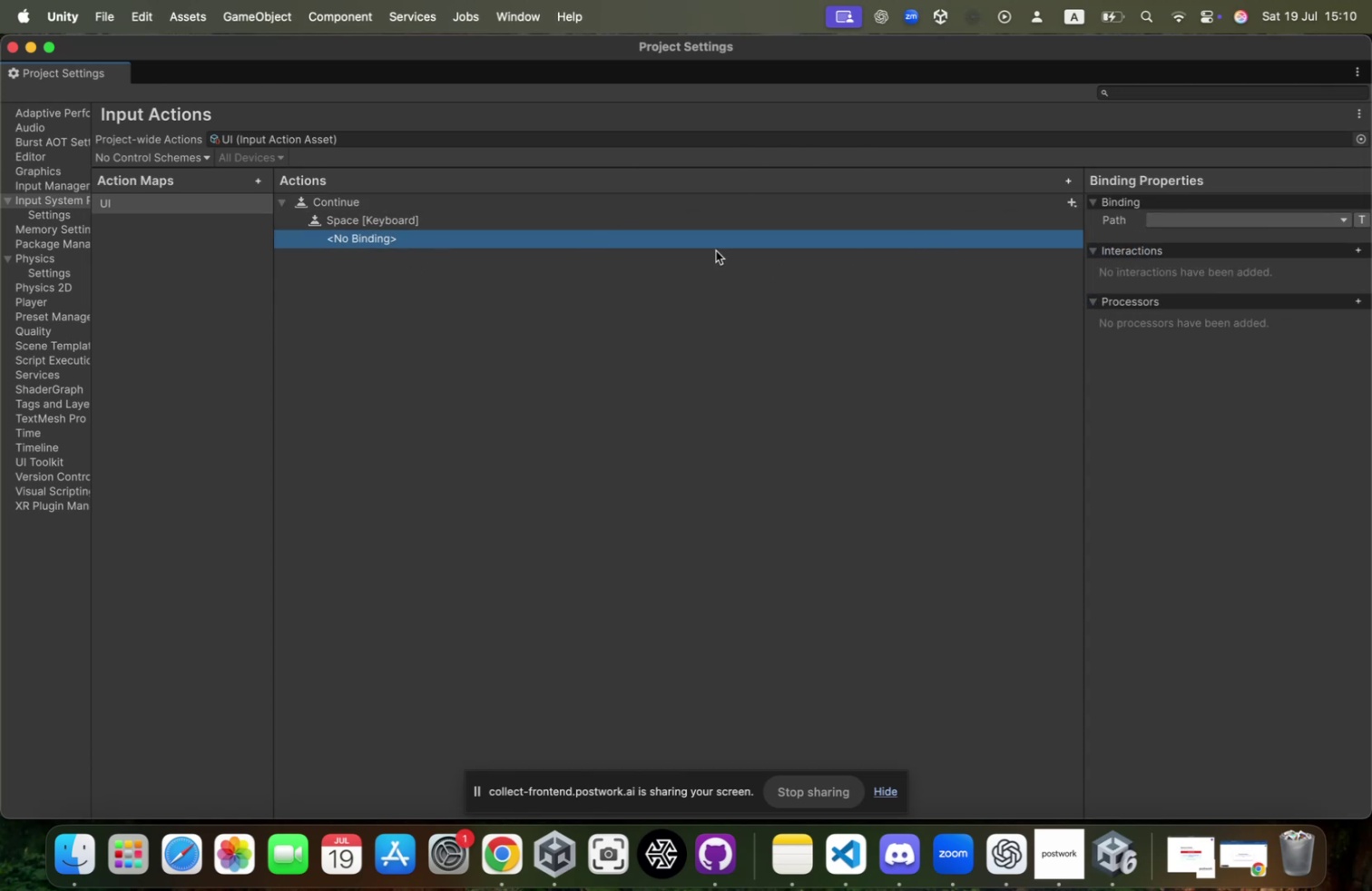 
key(Backspace)
 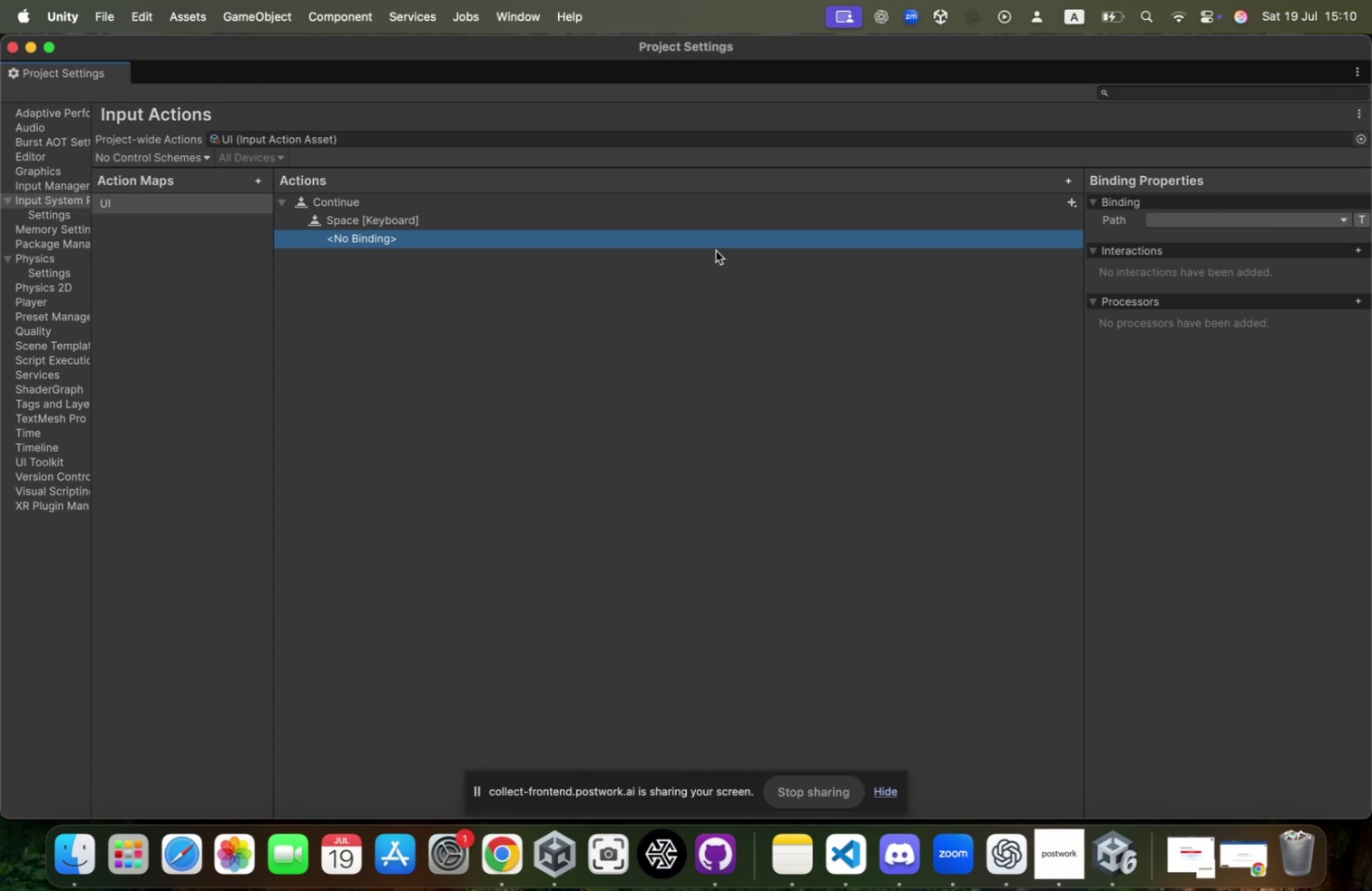 
key(Meta+Backspace)
 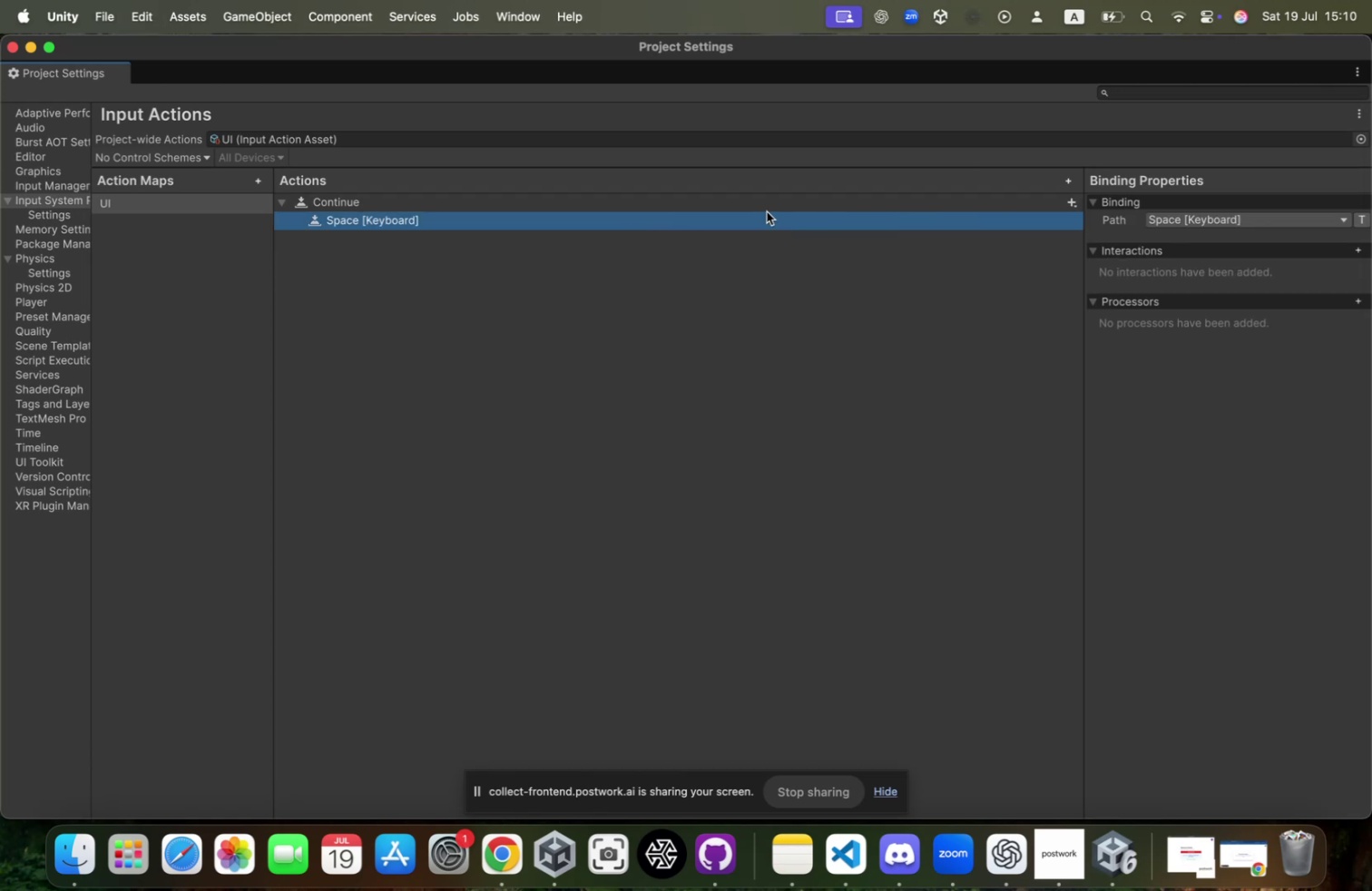 
mouse_move([1089, 209])
 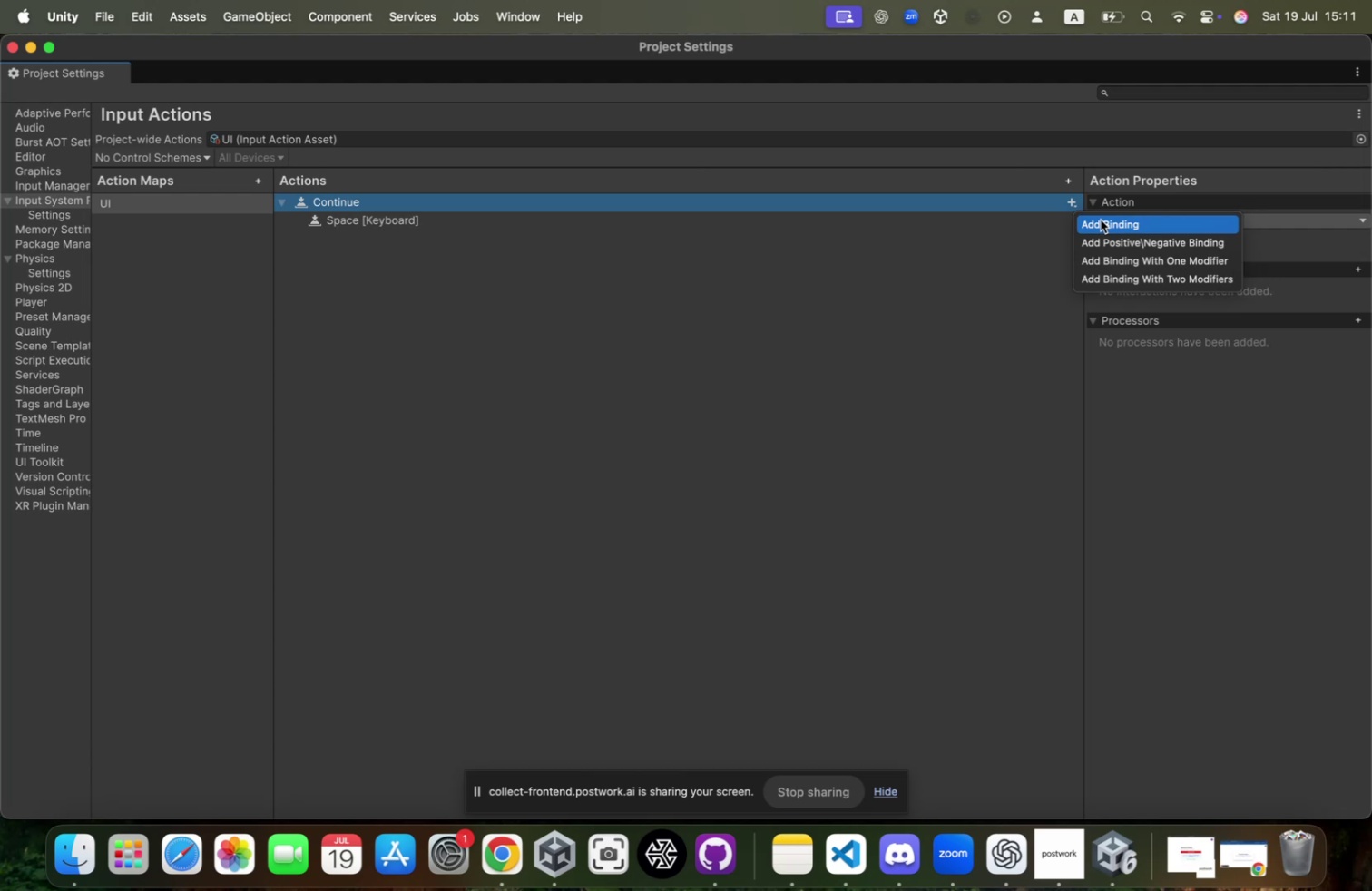 
wait(63.78)
 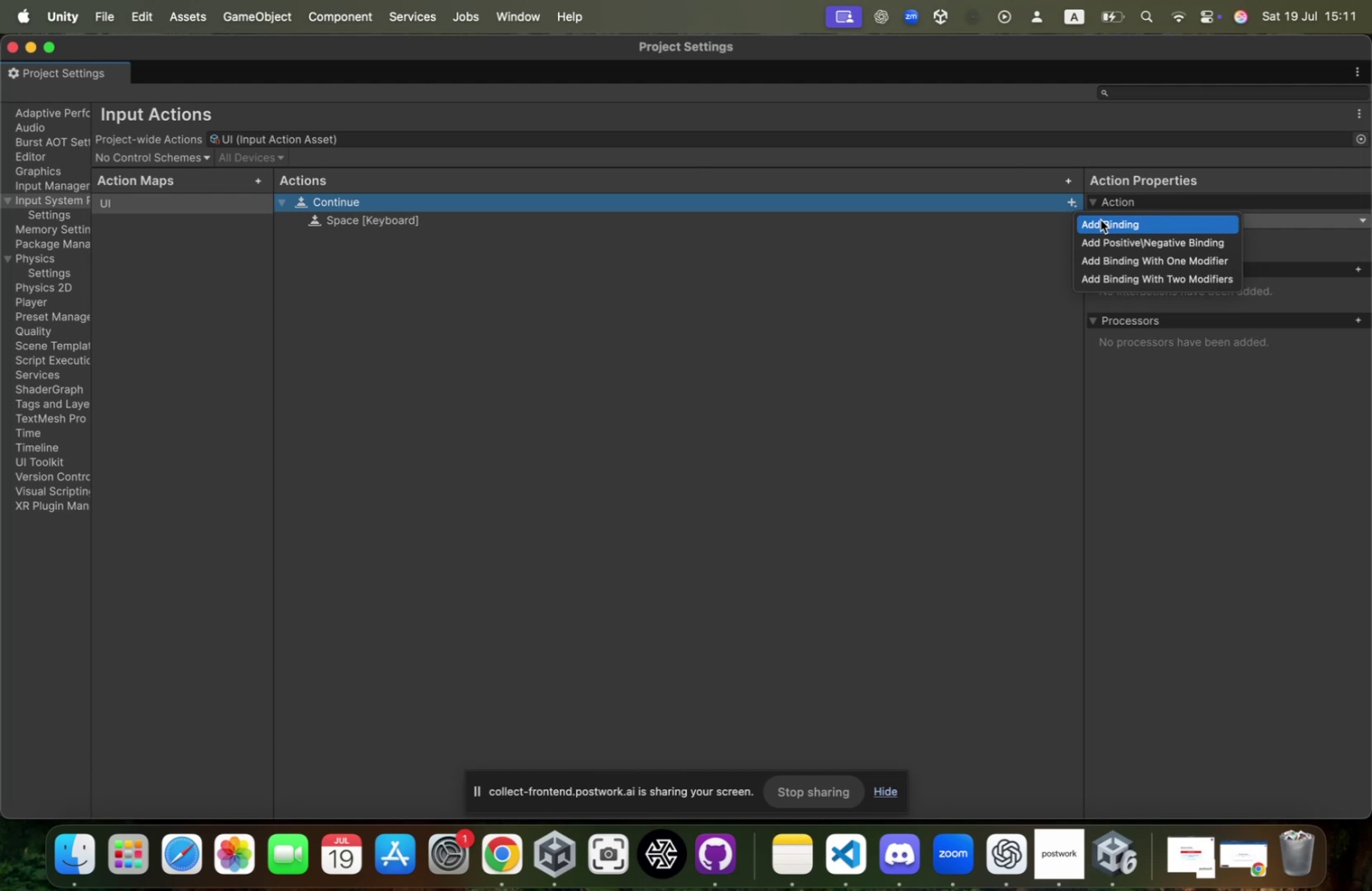 
left_click([1215, 191])
 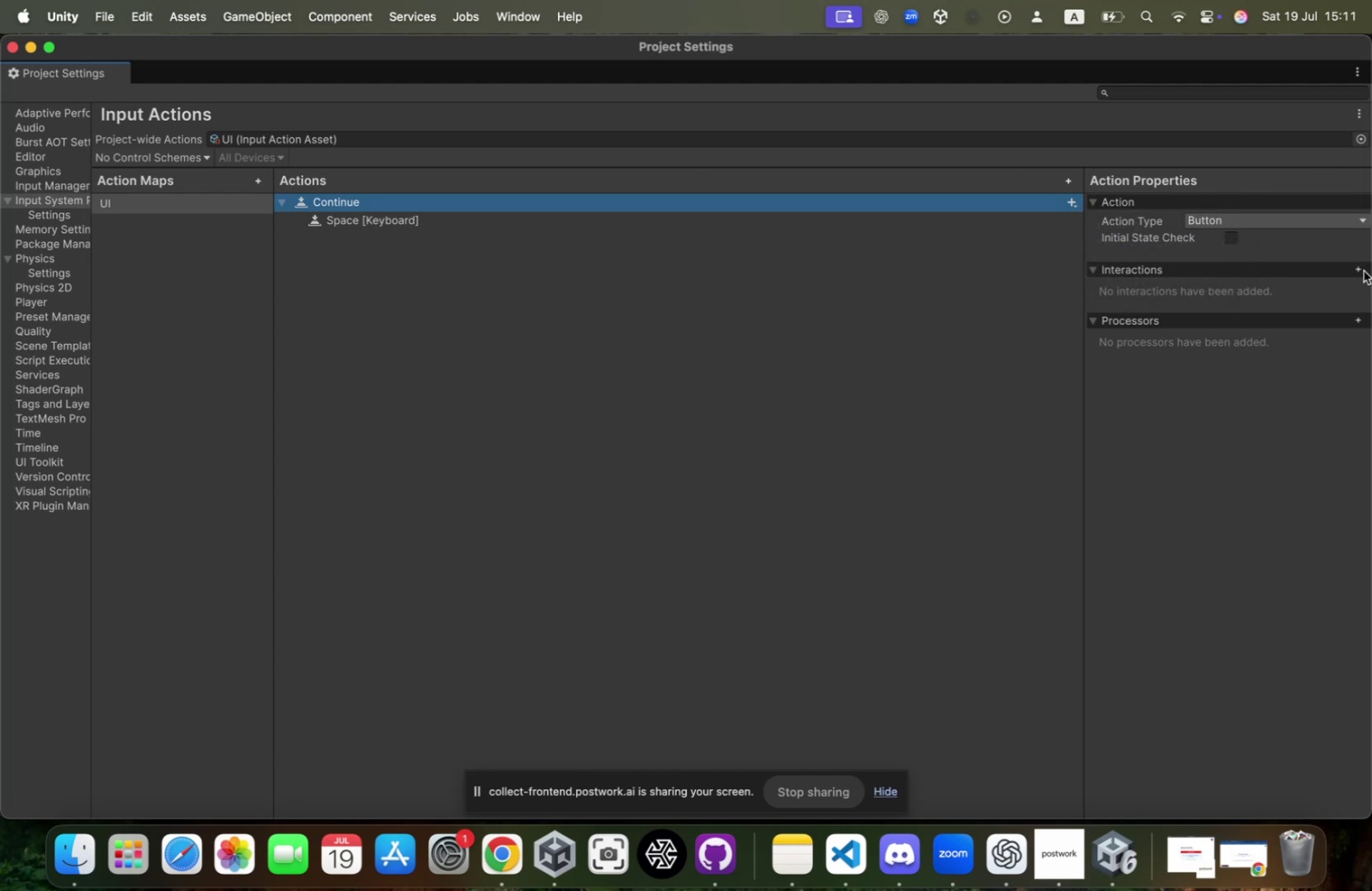 
wait(5.9)
 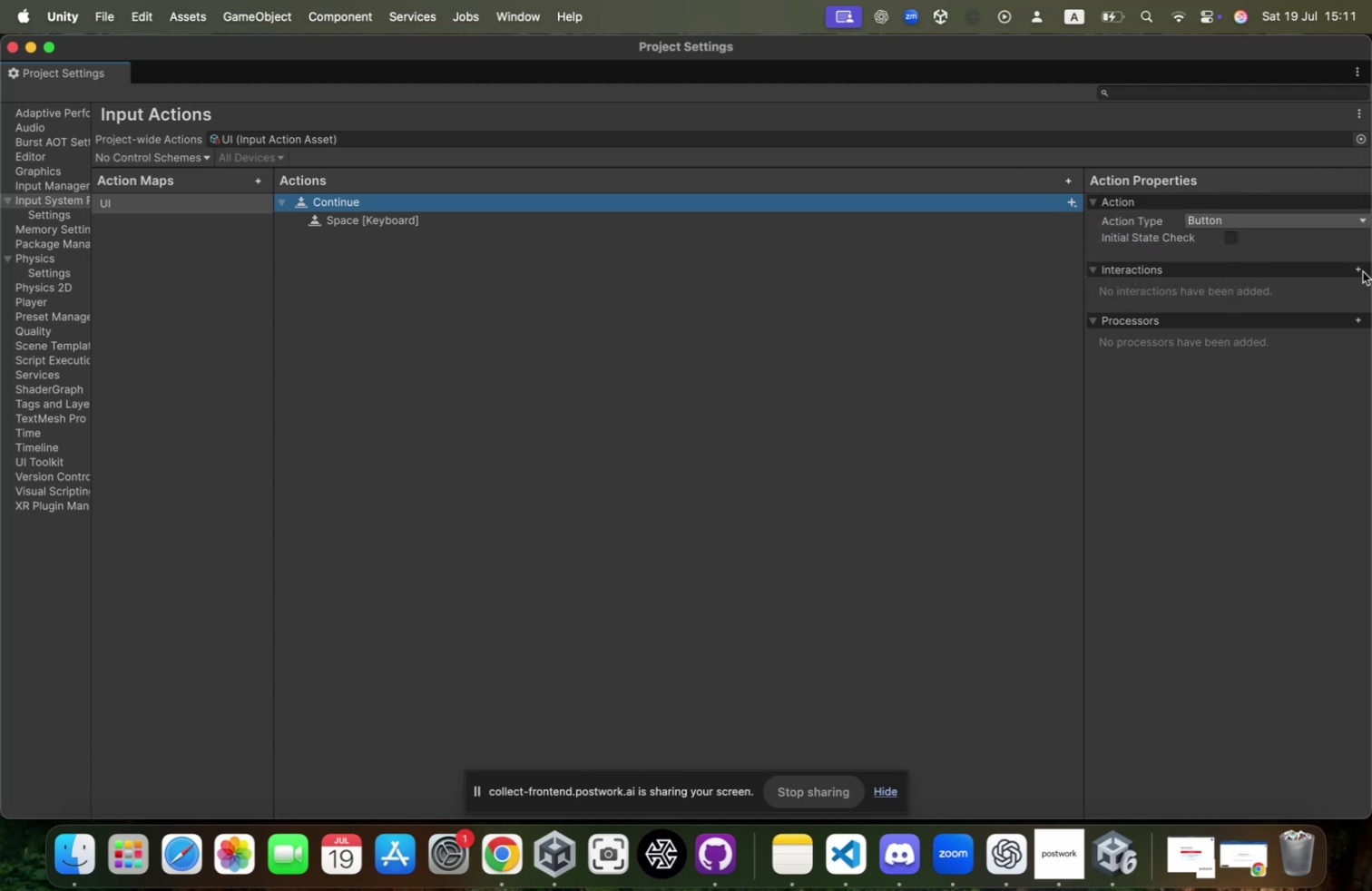 
left_click([1211, 199])
 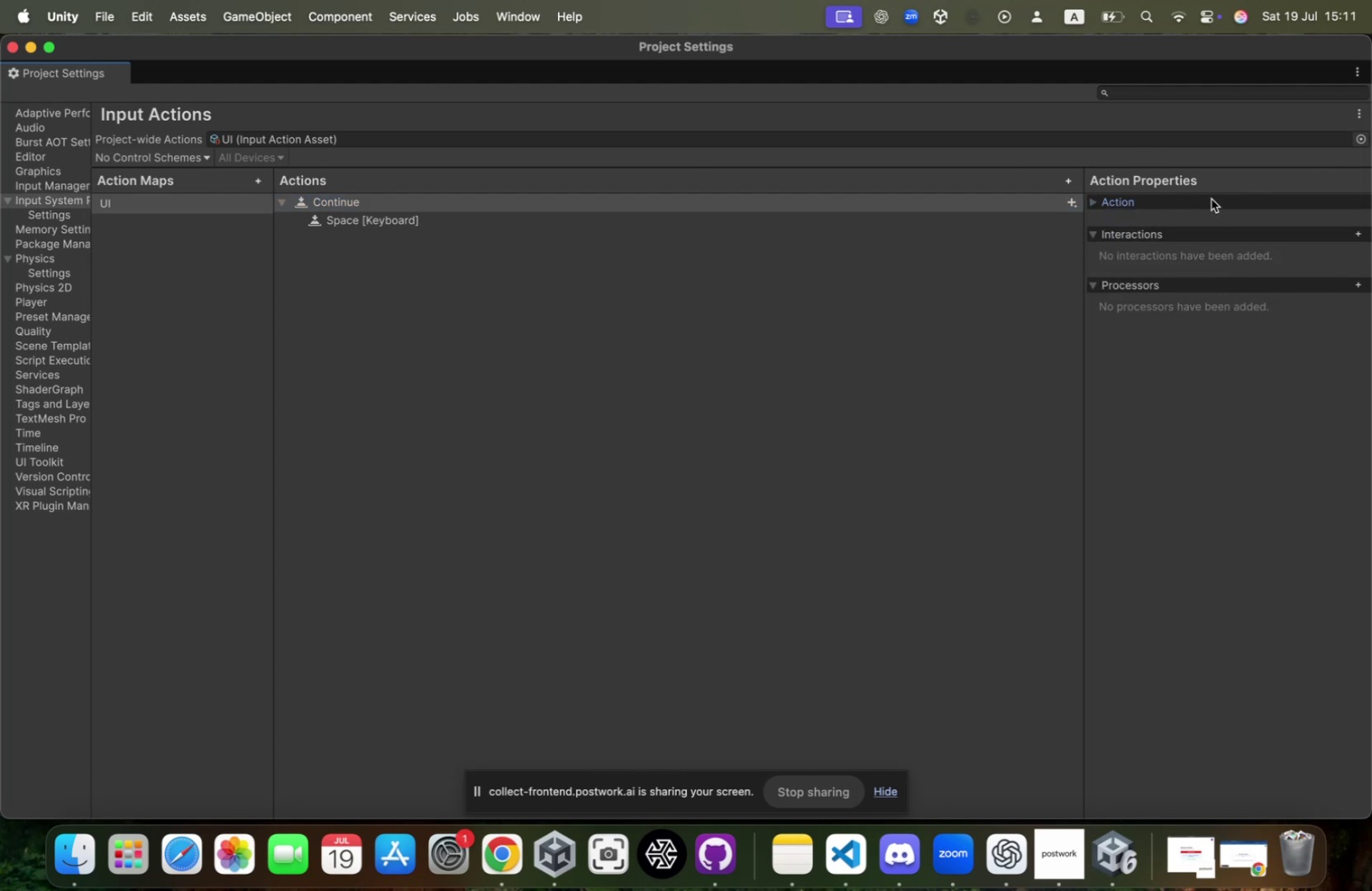 
left_click([1211, 199])
 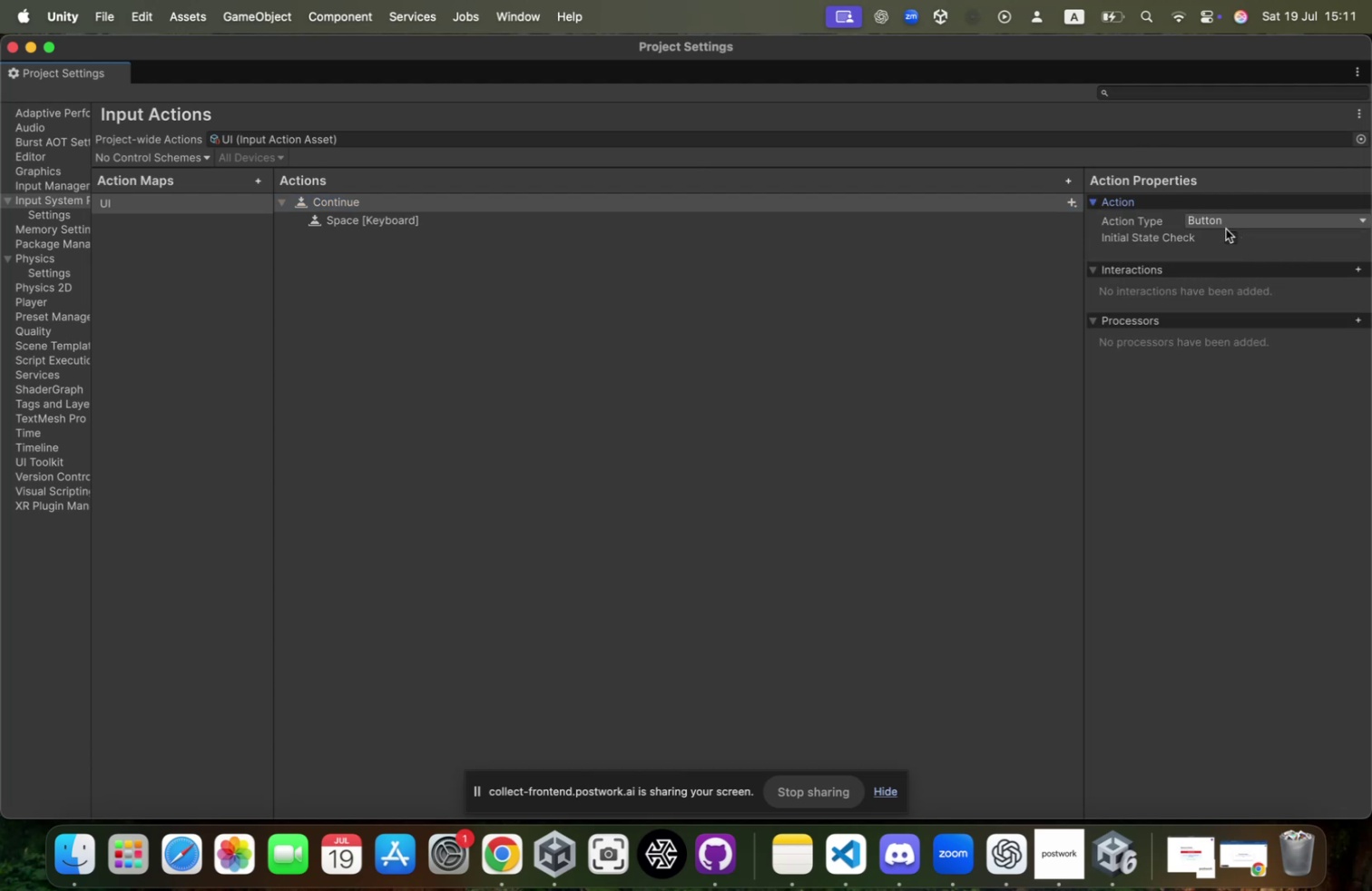 
left_click([1240, 221])
 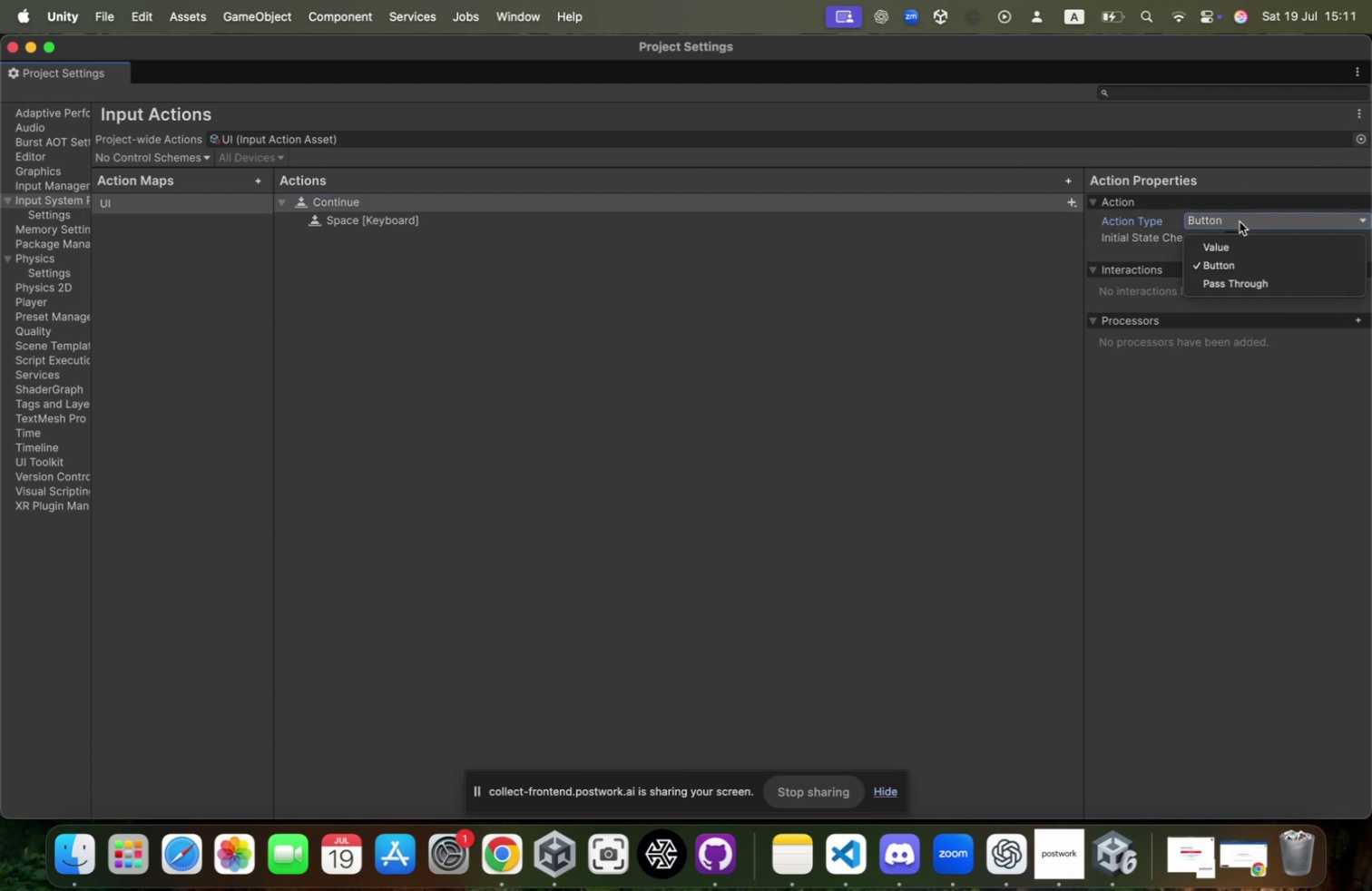 
left_click([1240, 221])
 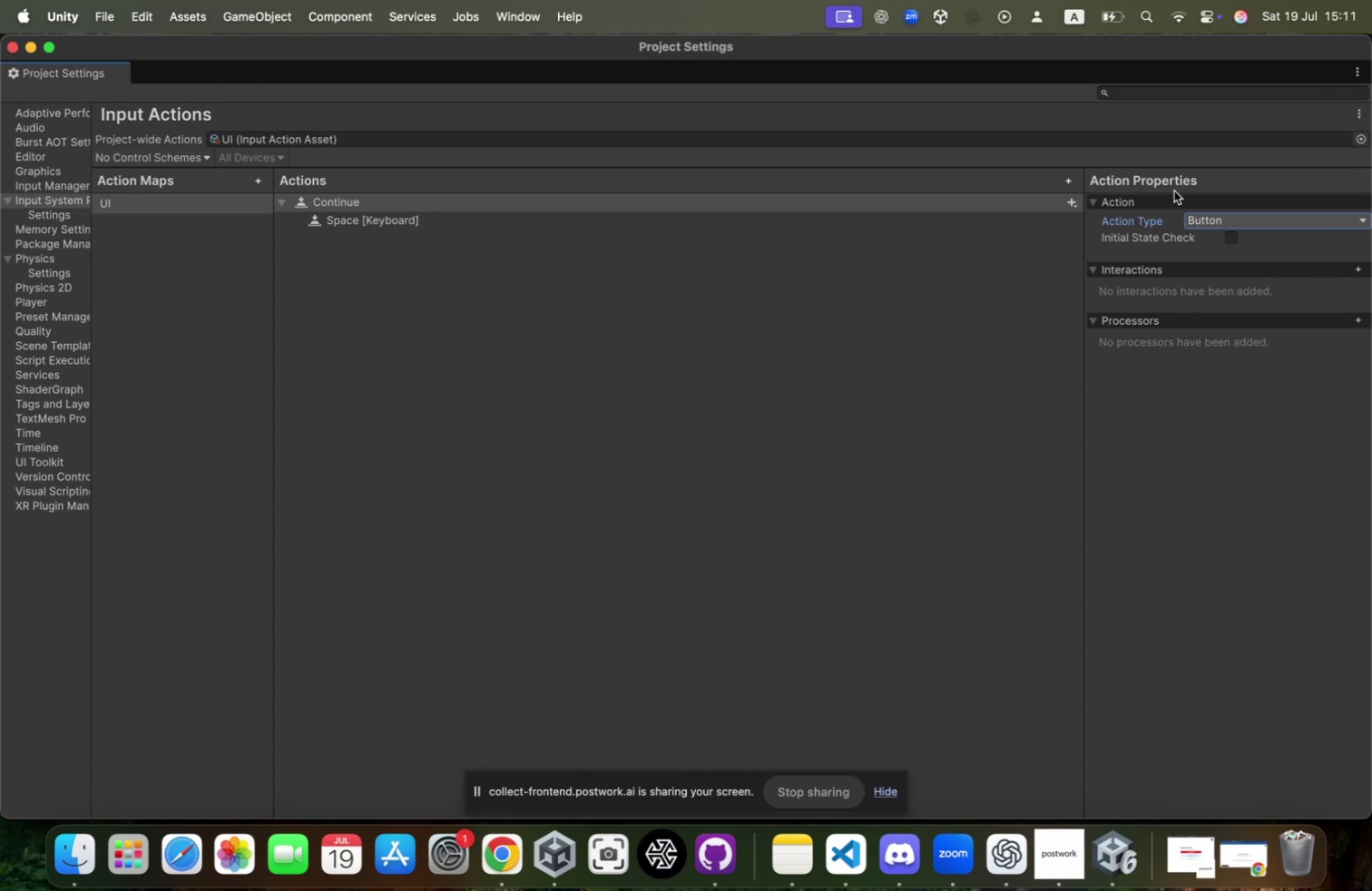 
right_click([1174, 196])
 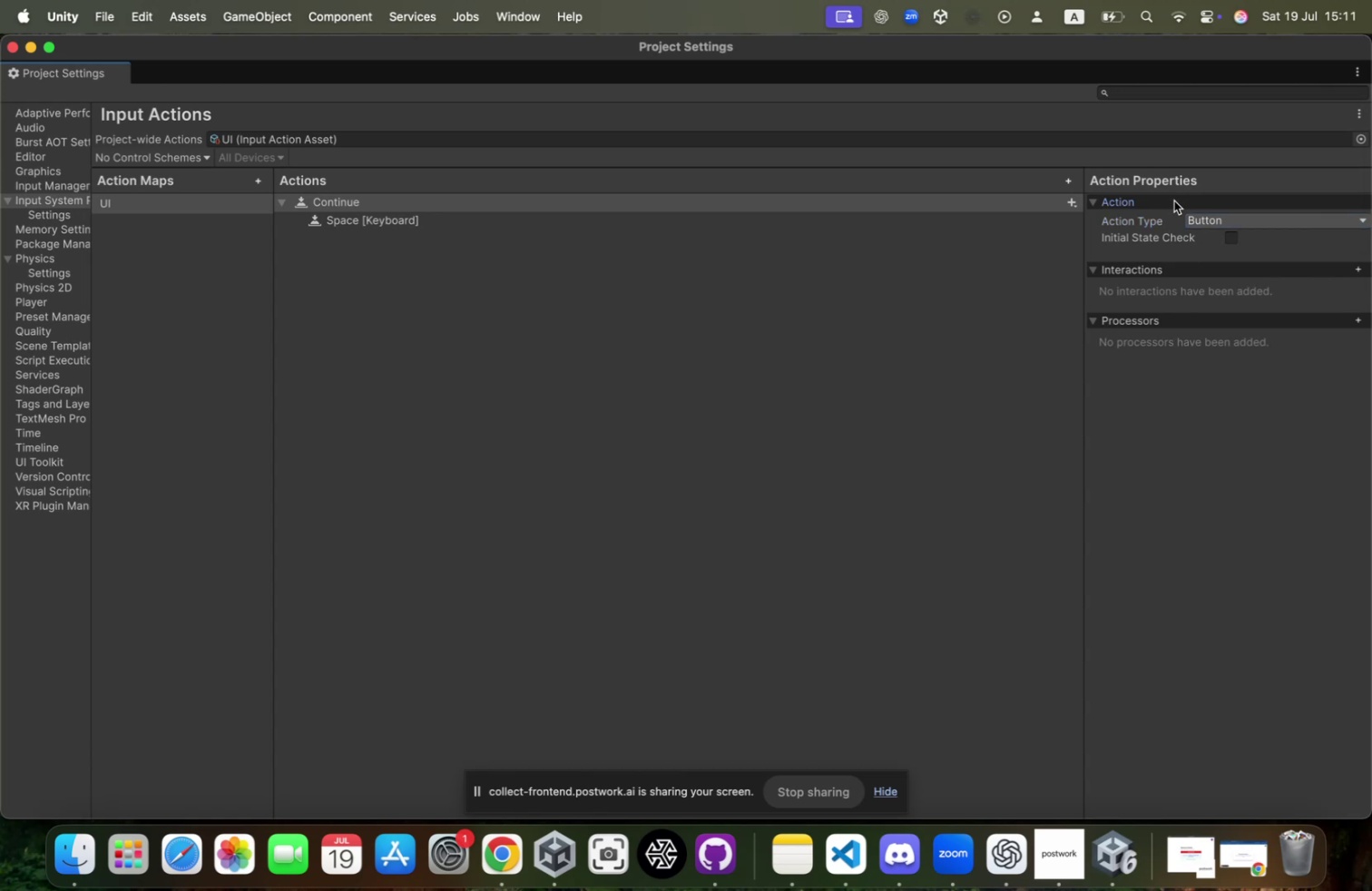 
left_click([1174, 205])
 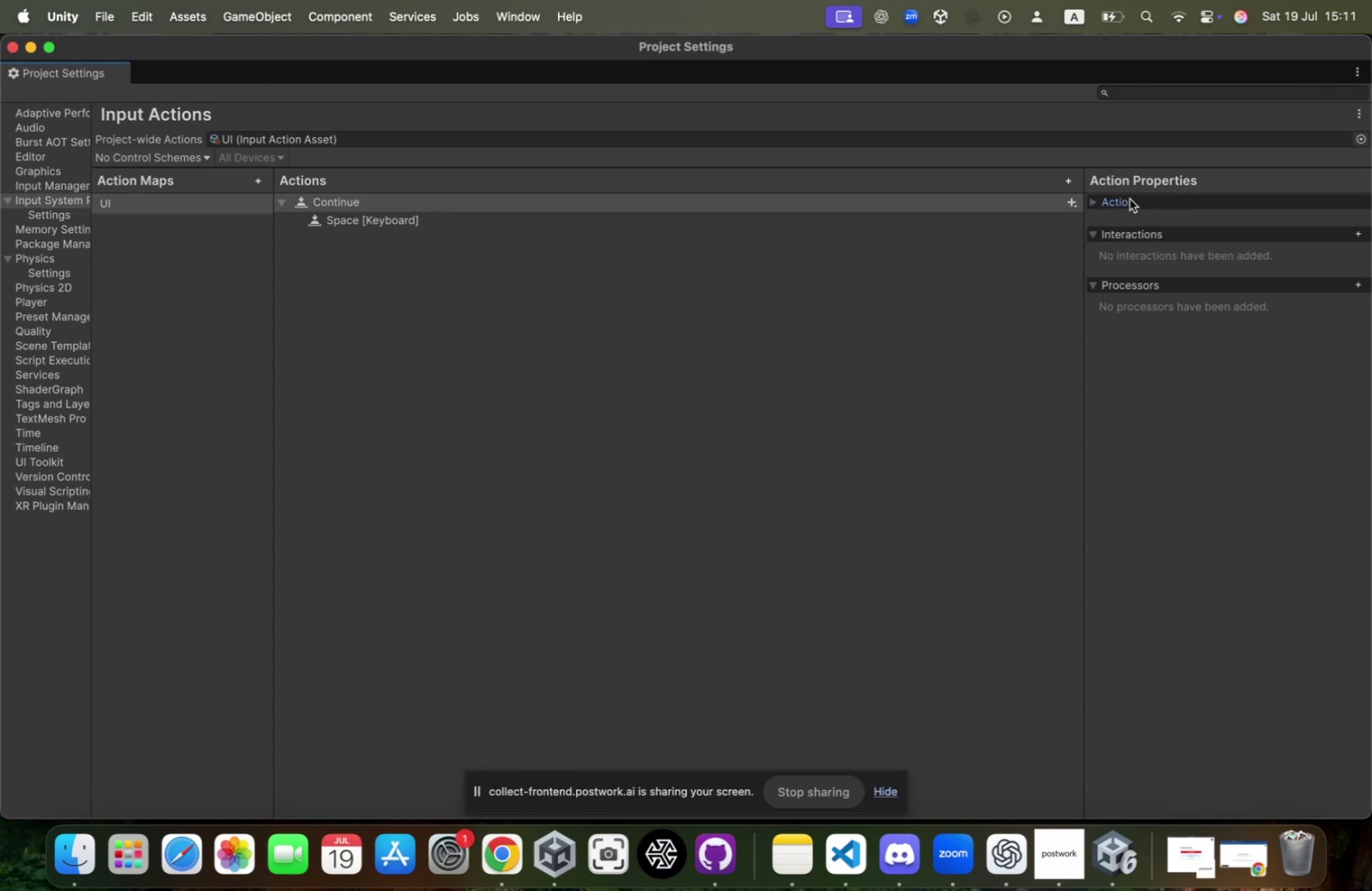 
left_click([1130, 199])
 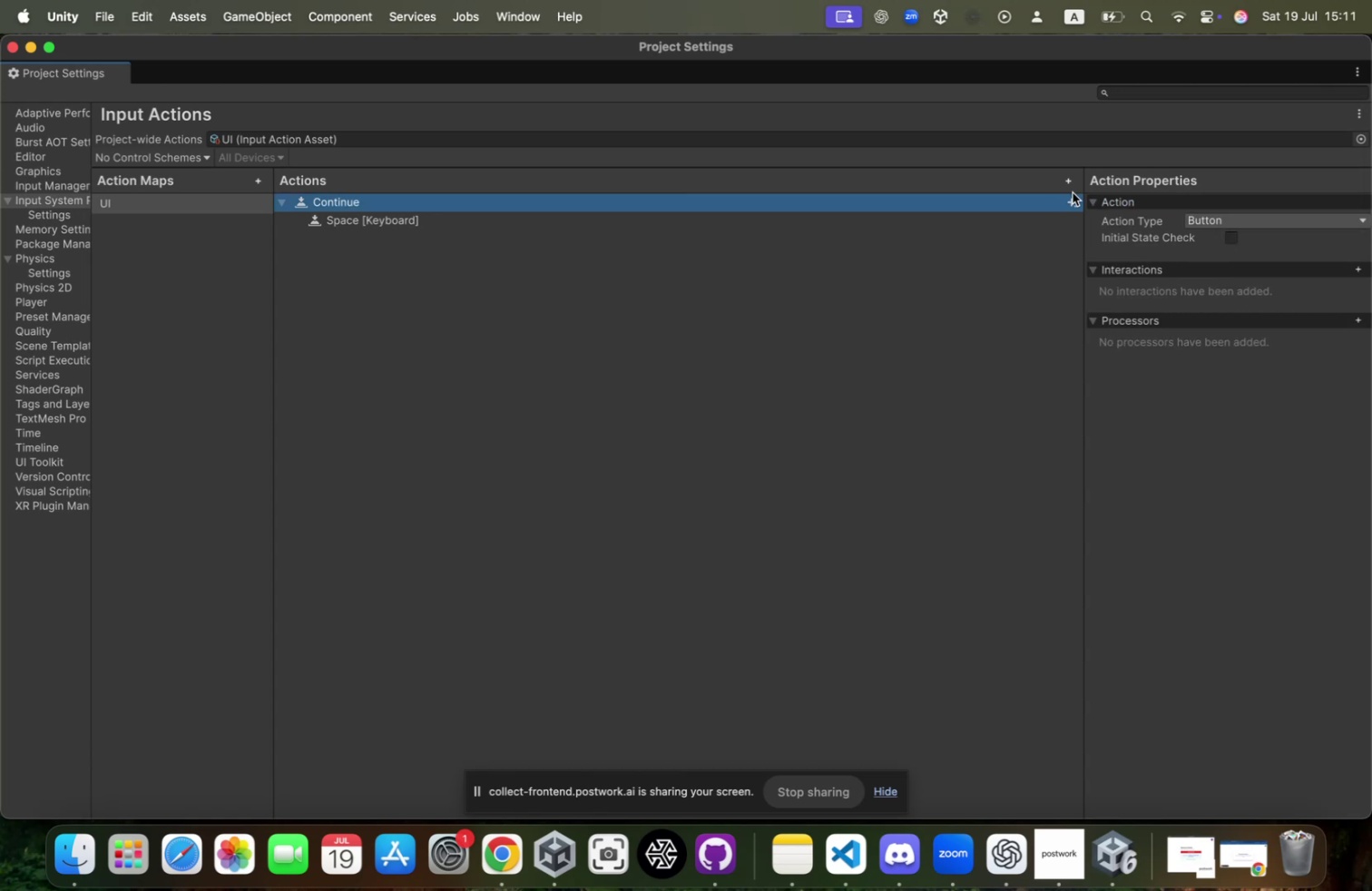 
wait(6.31)
 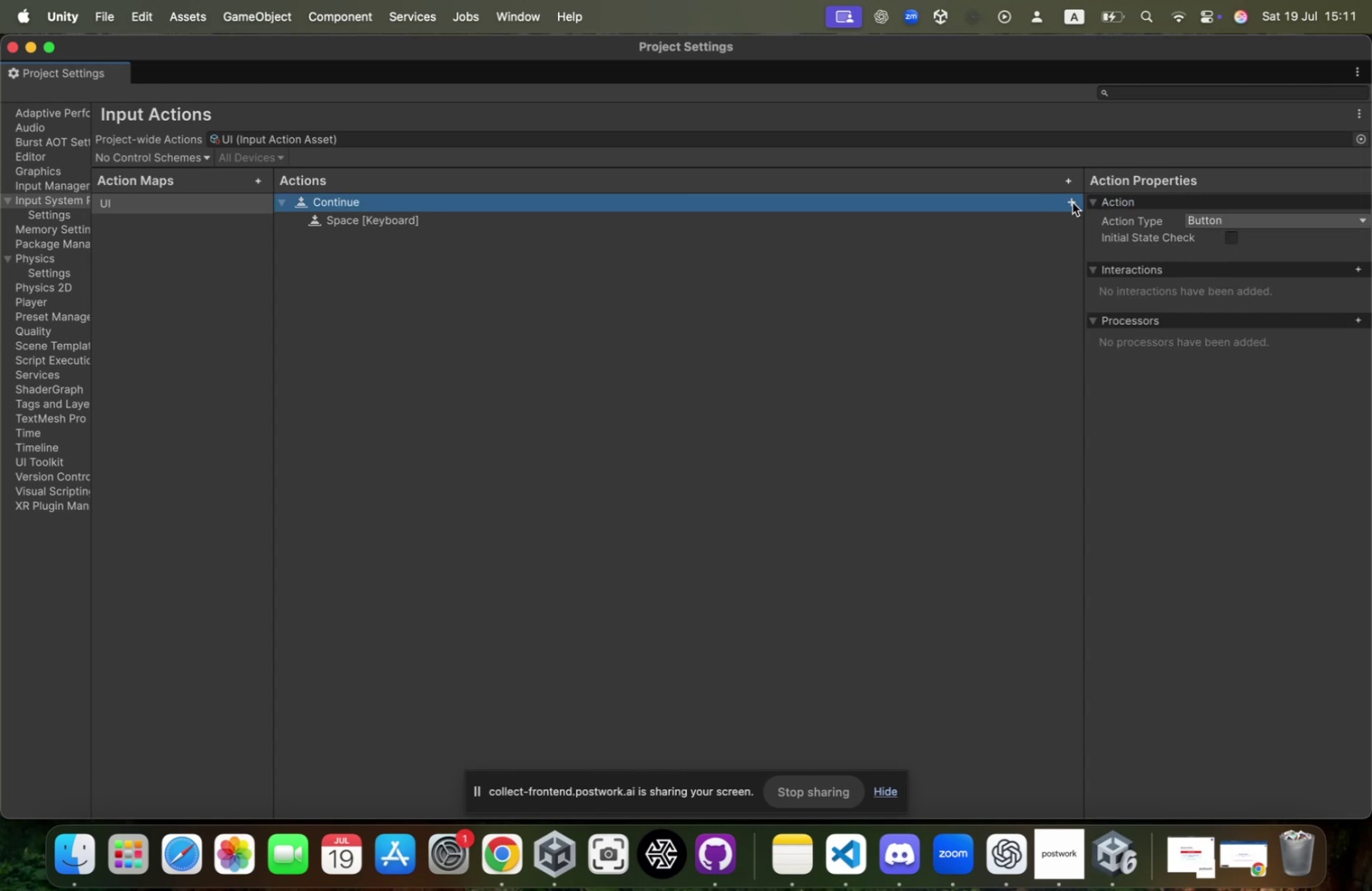 
left_click([1075, 204])
 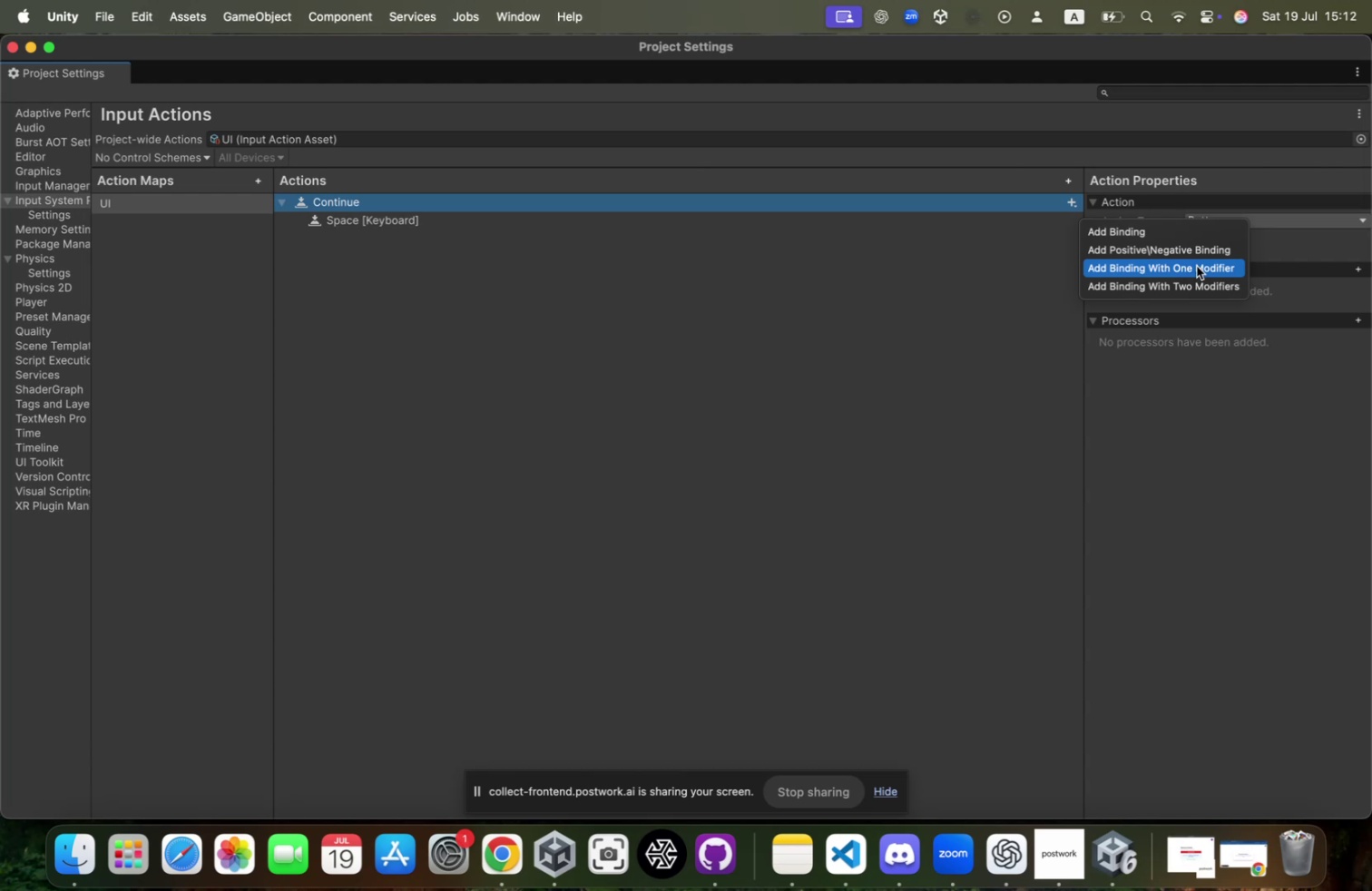 
wait(38.11)
 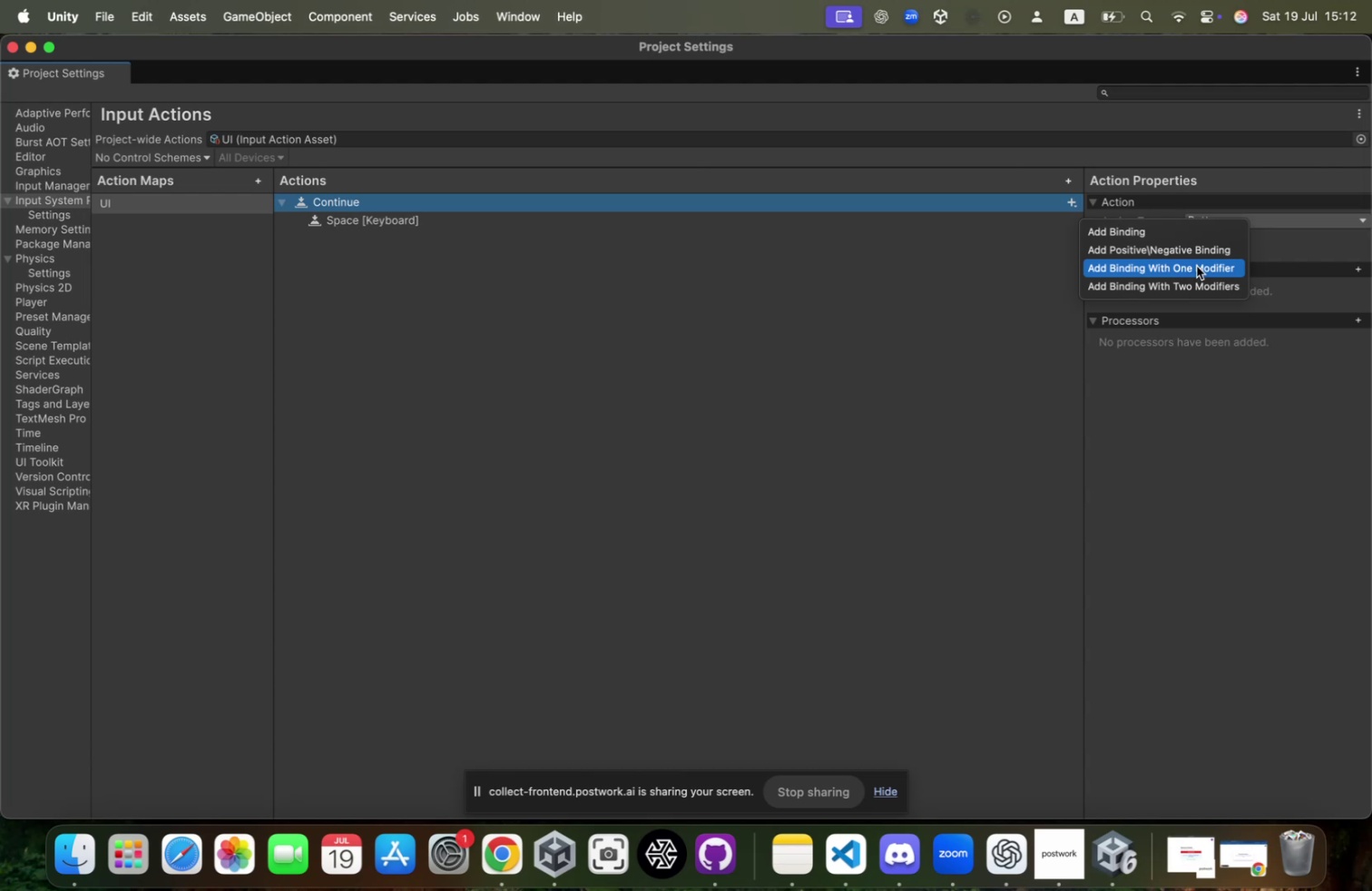 
left_click([990, 231])
 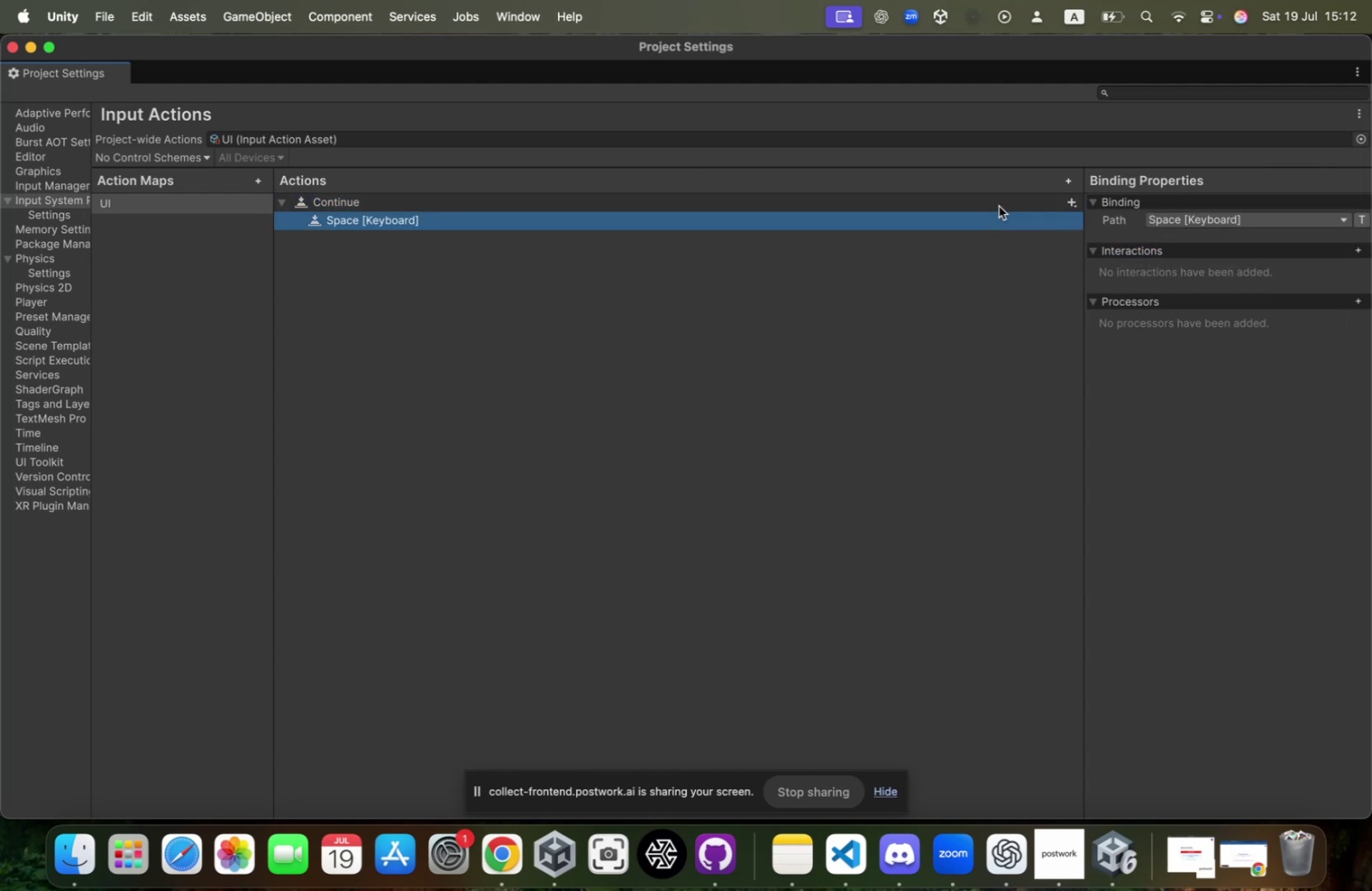 
left_click([999, 206])
 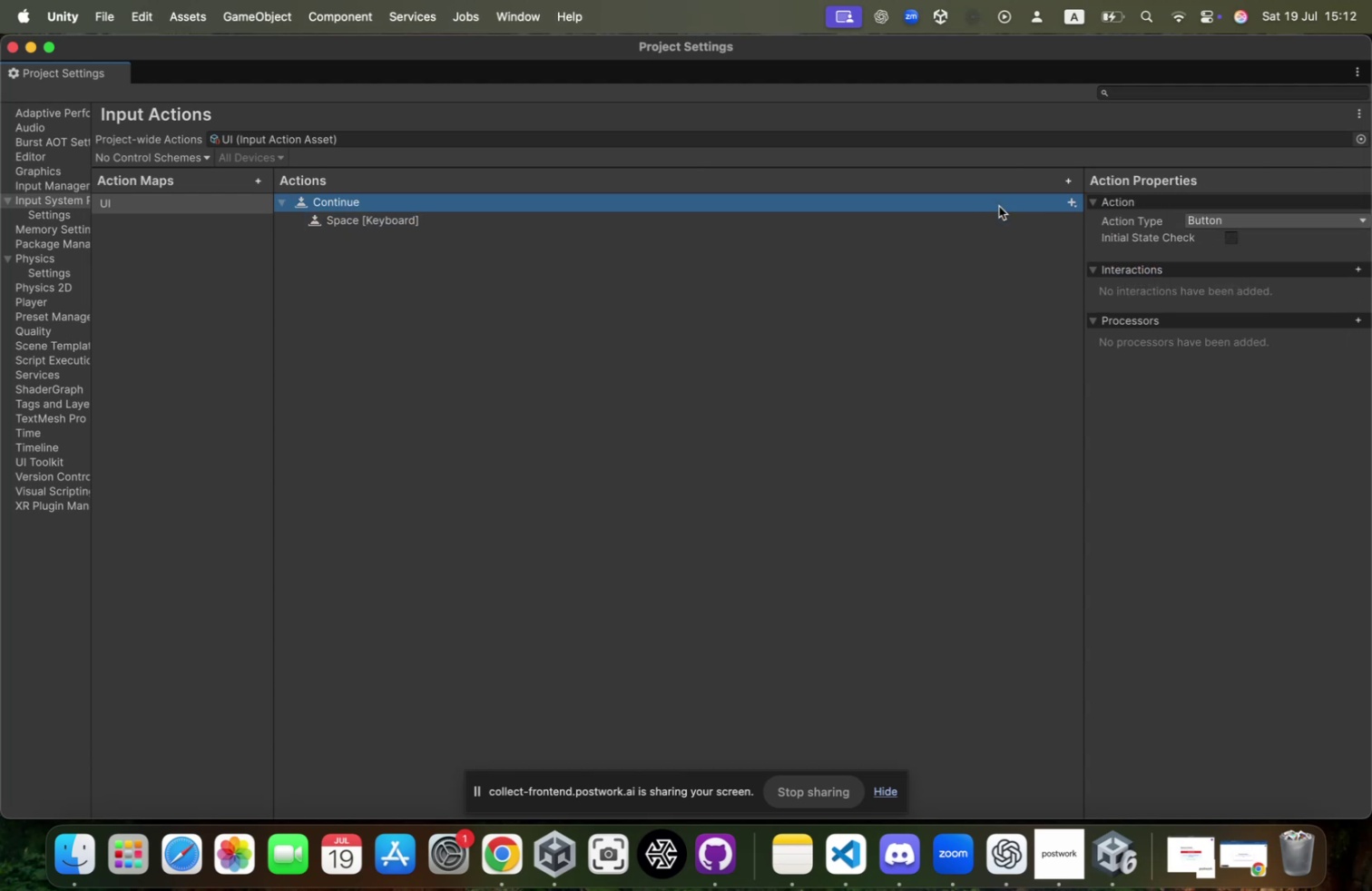 
right_click([999, 206])
 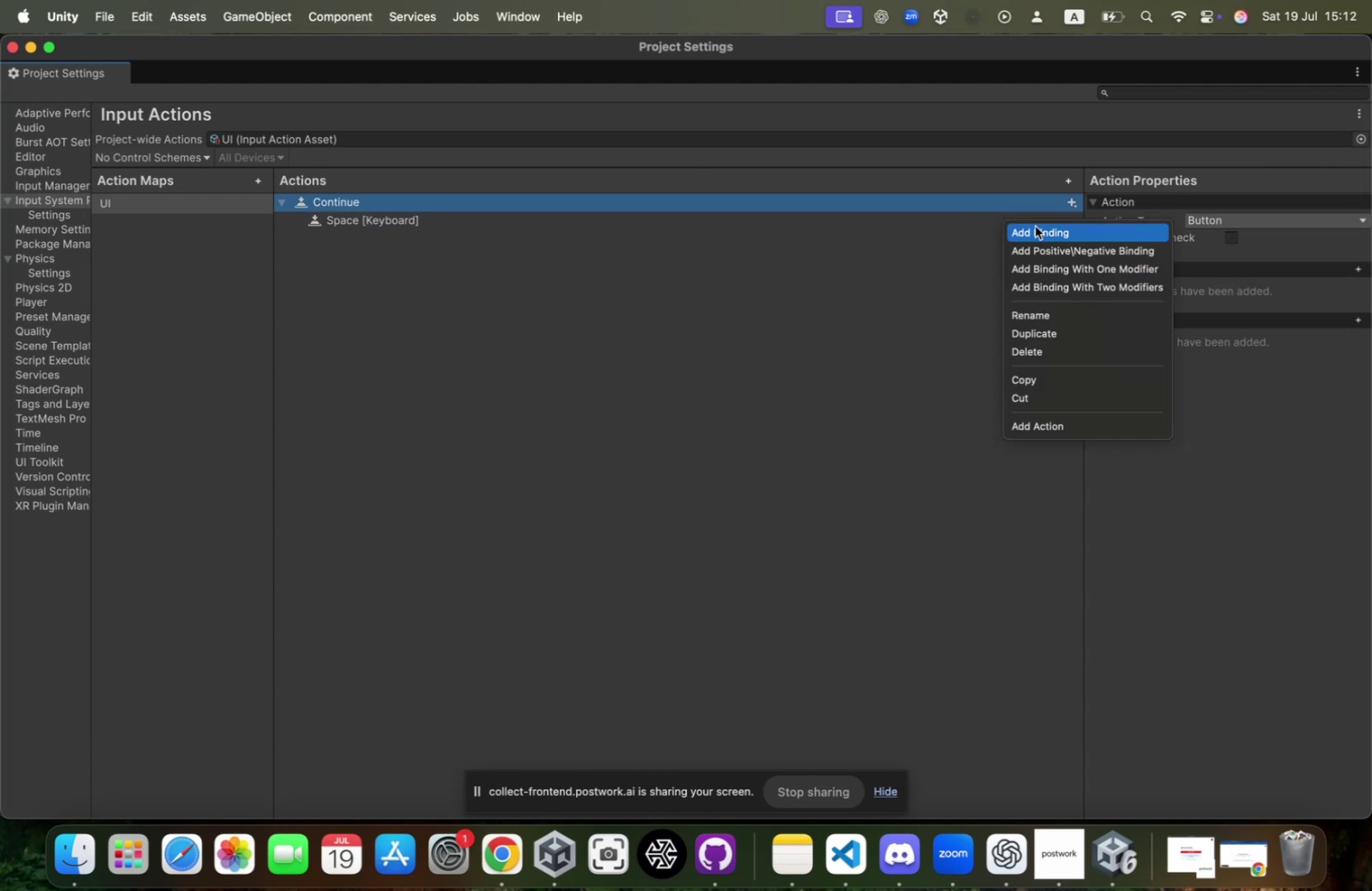 
left_click([1036, 228])
 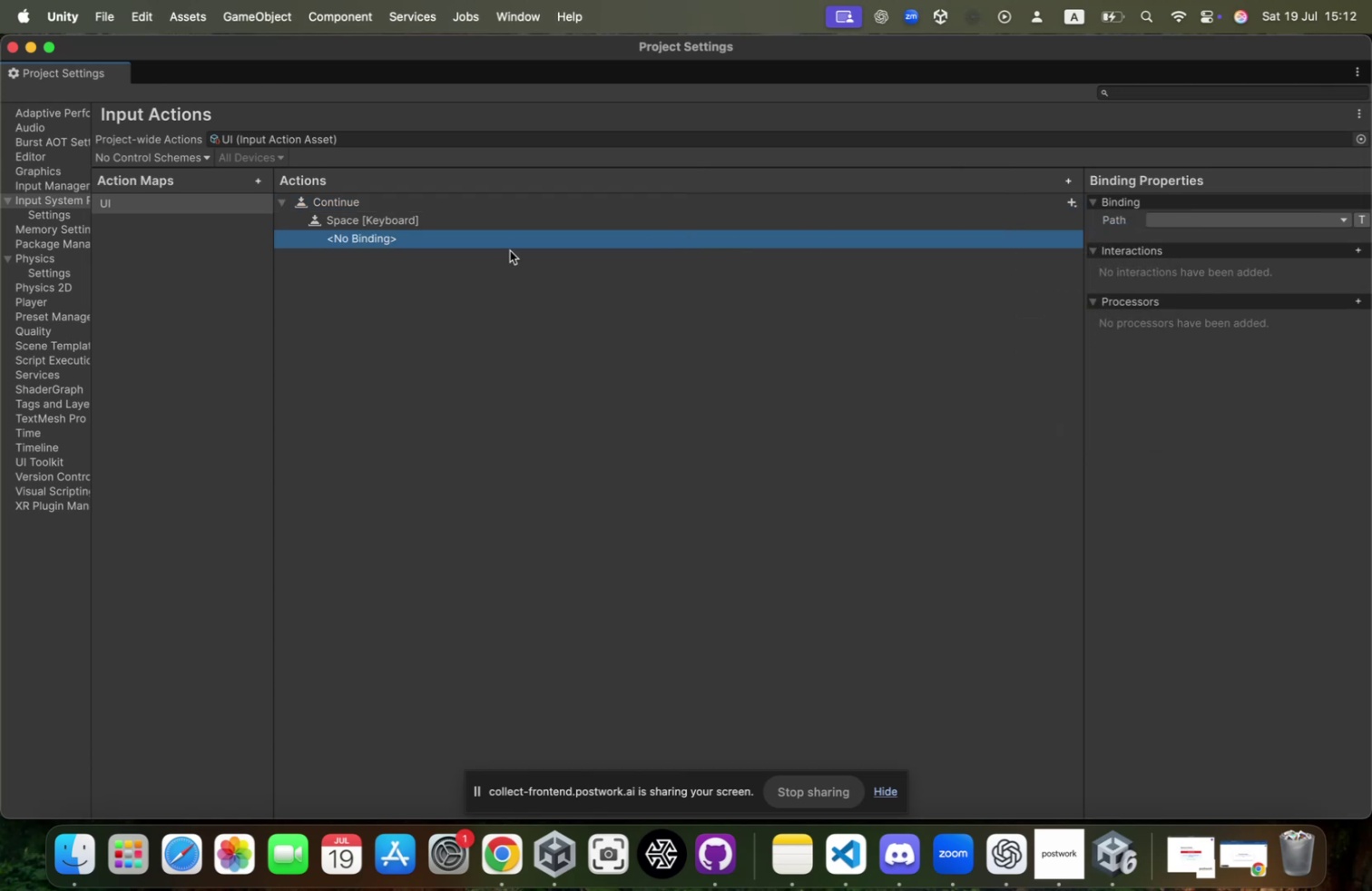 
left_click([439, 243])
 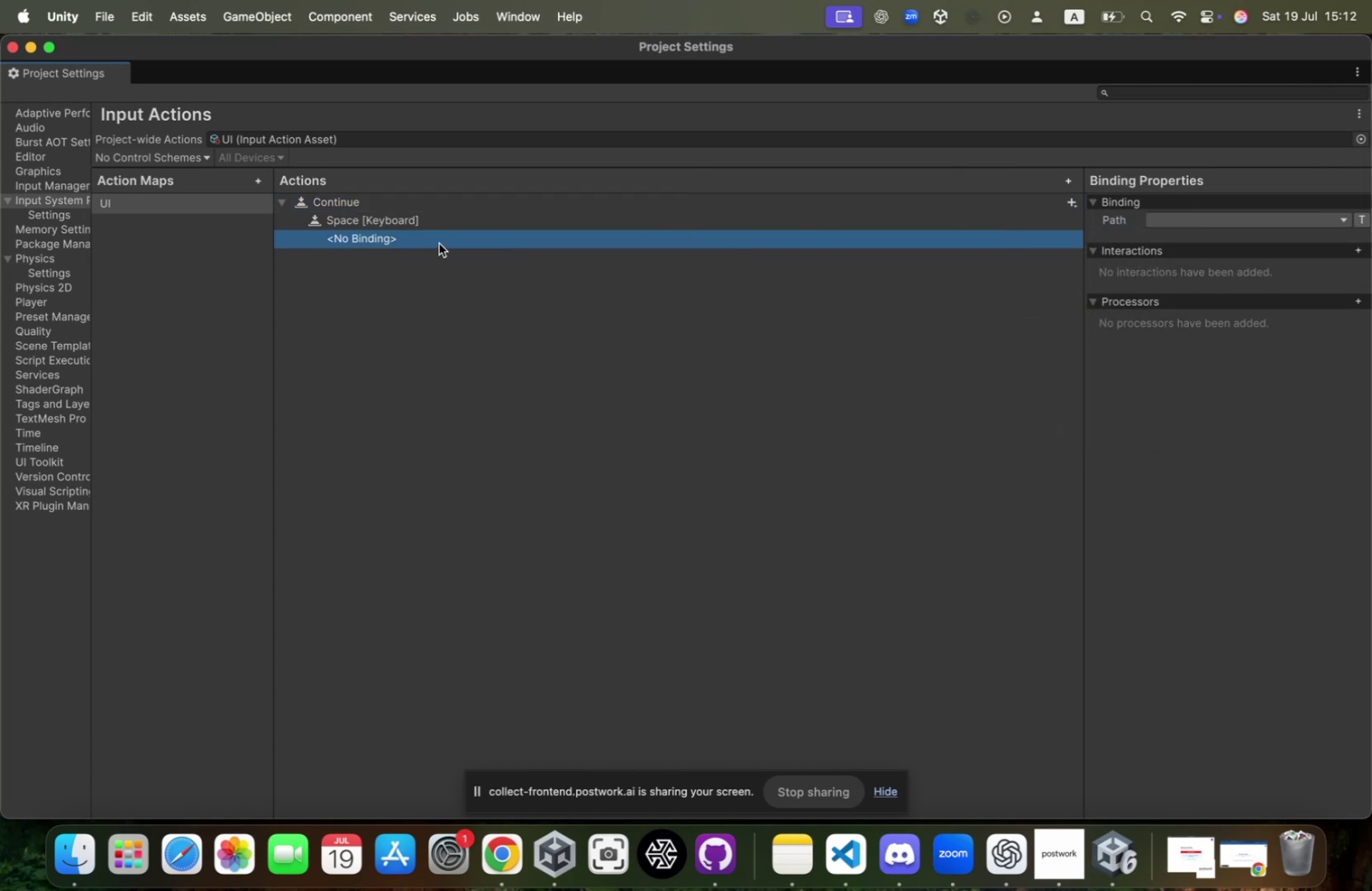 
left_click([439, 243])
 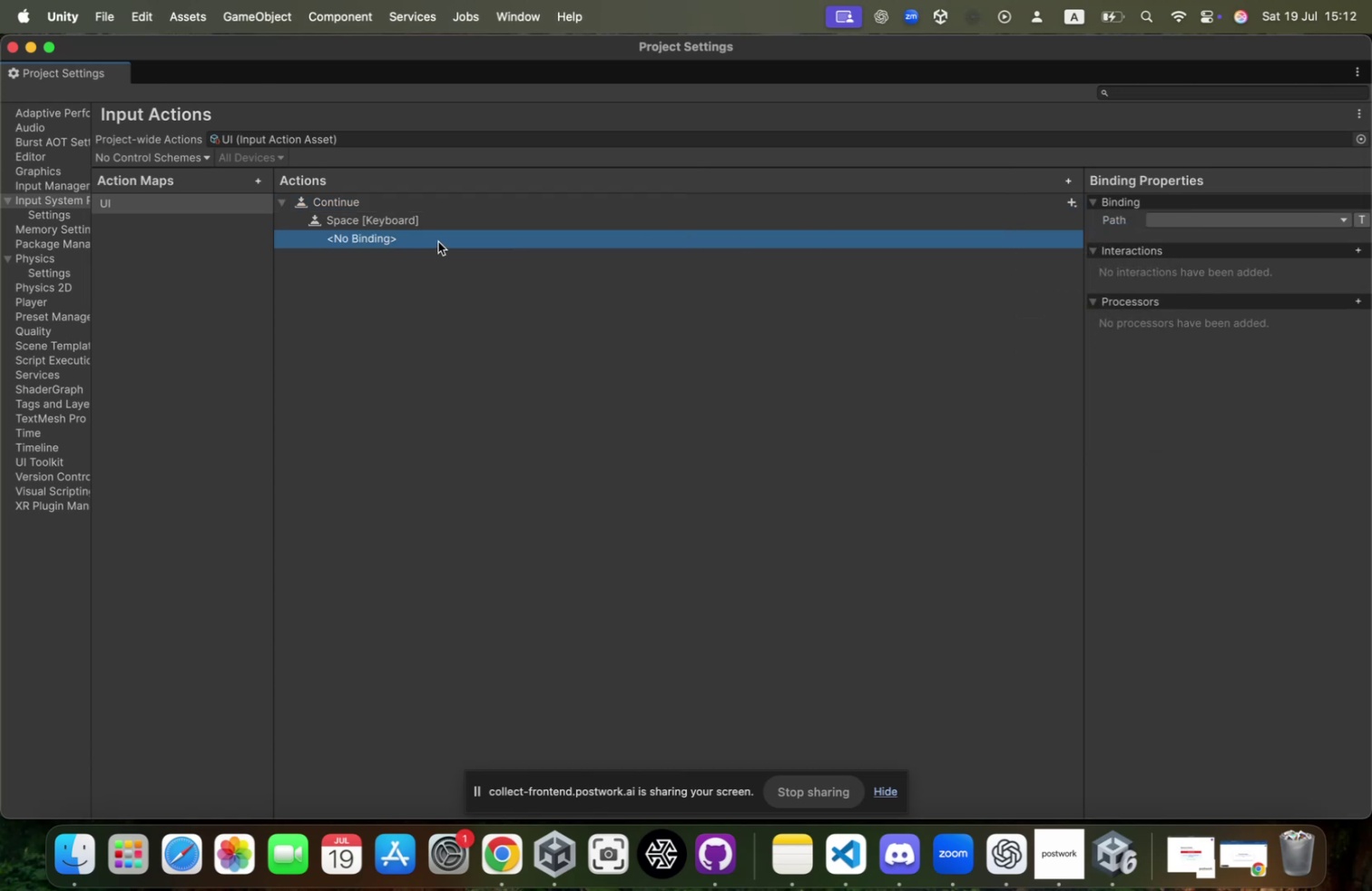 
double_click([438, 240])
 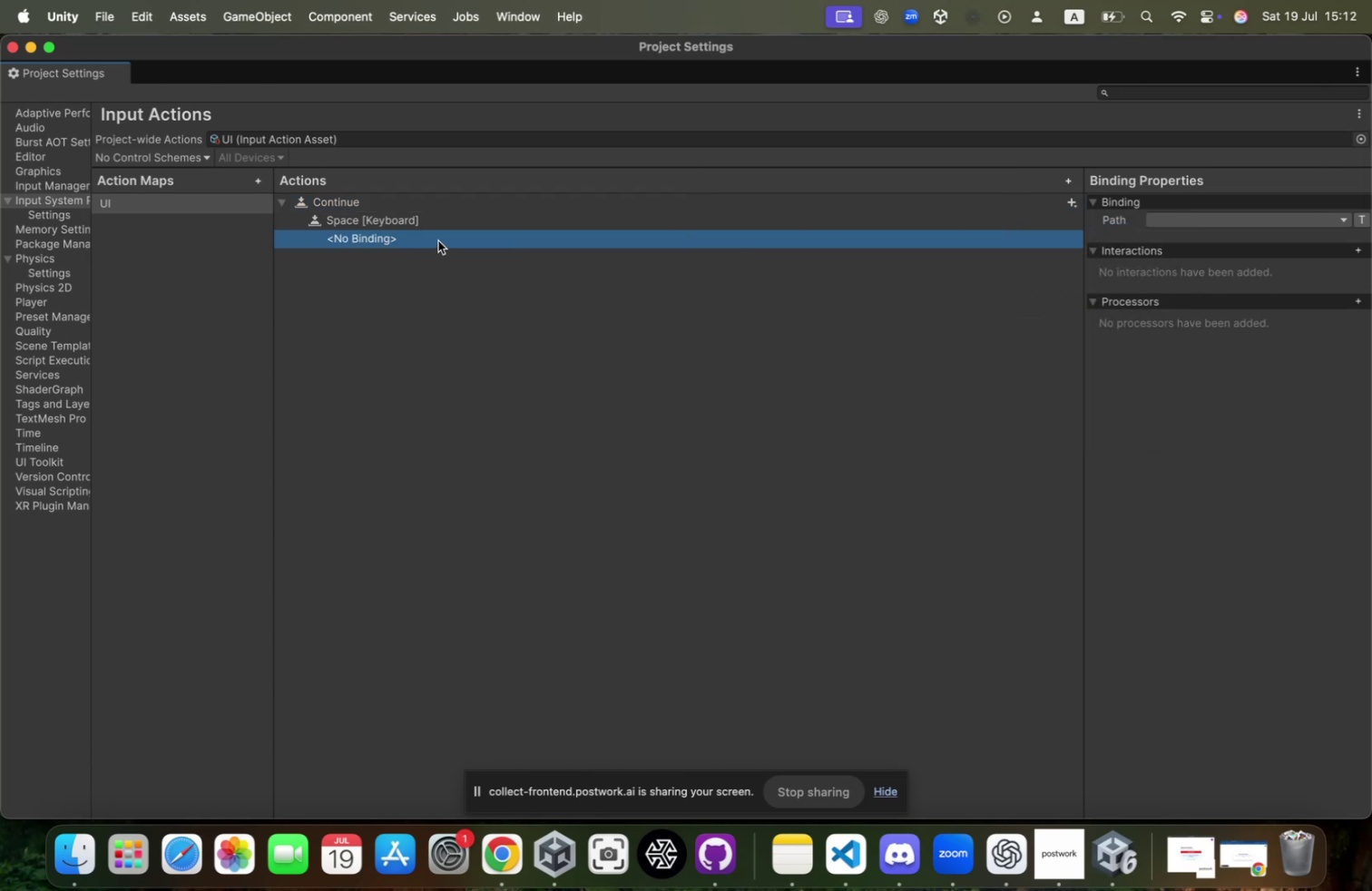 
triple_click([438, 240])
 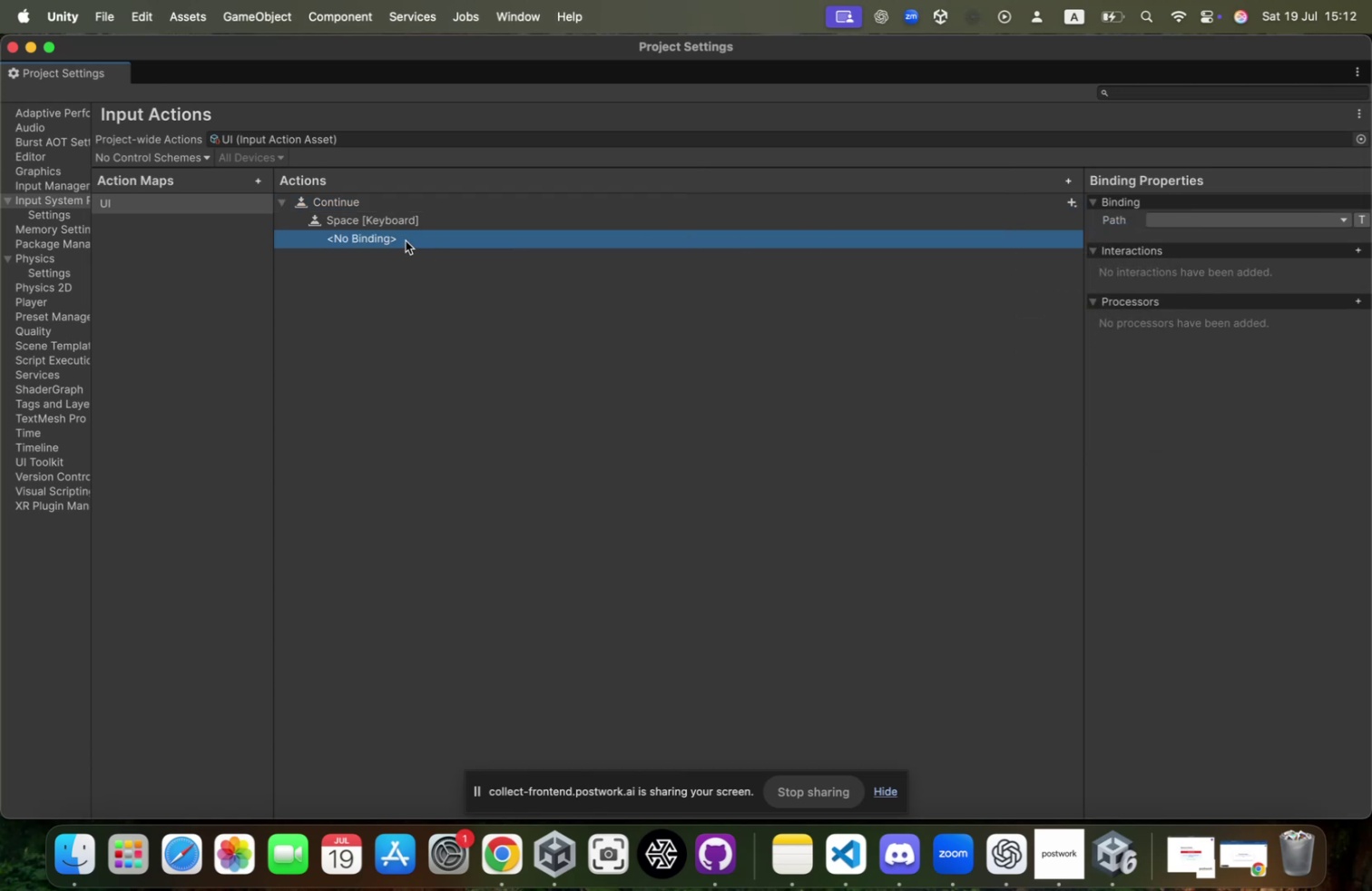 
double_click([405, 240])
 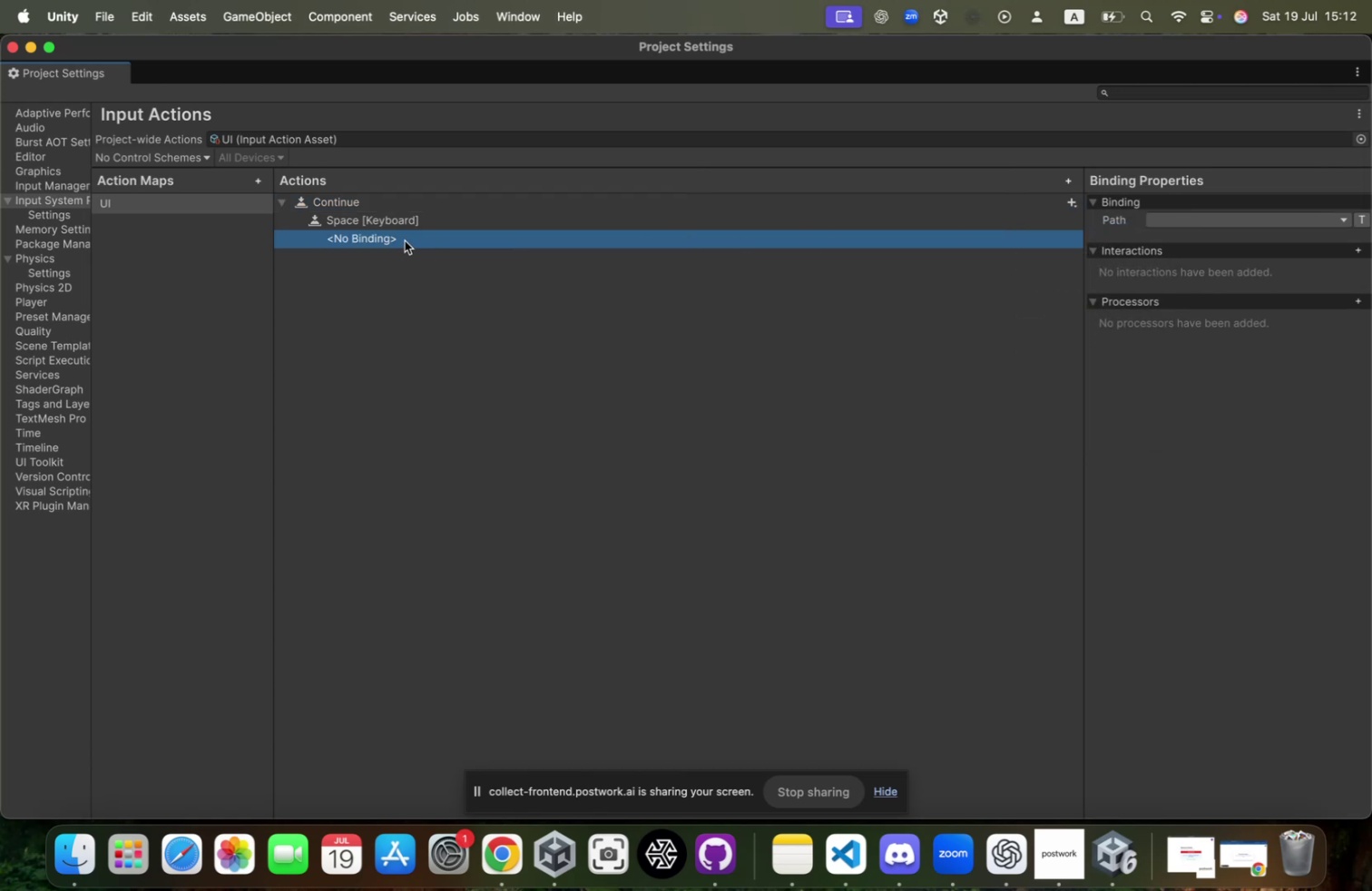 
triple_click([405, 240])
 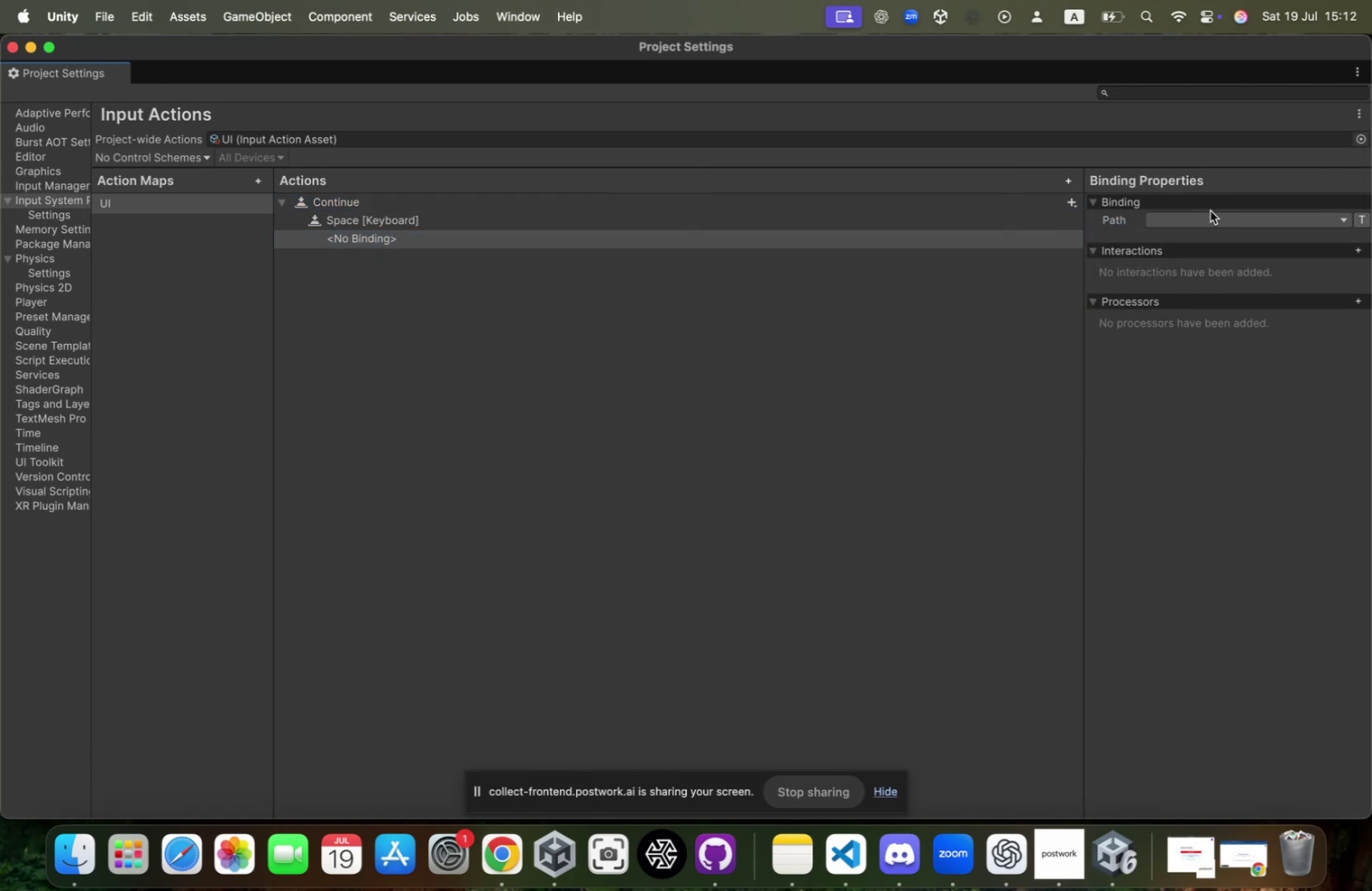 
type(mousecli)
key(Backspace)
key(Backspace)
key(Backspace)
type( )
 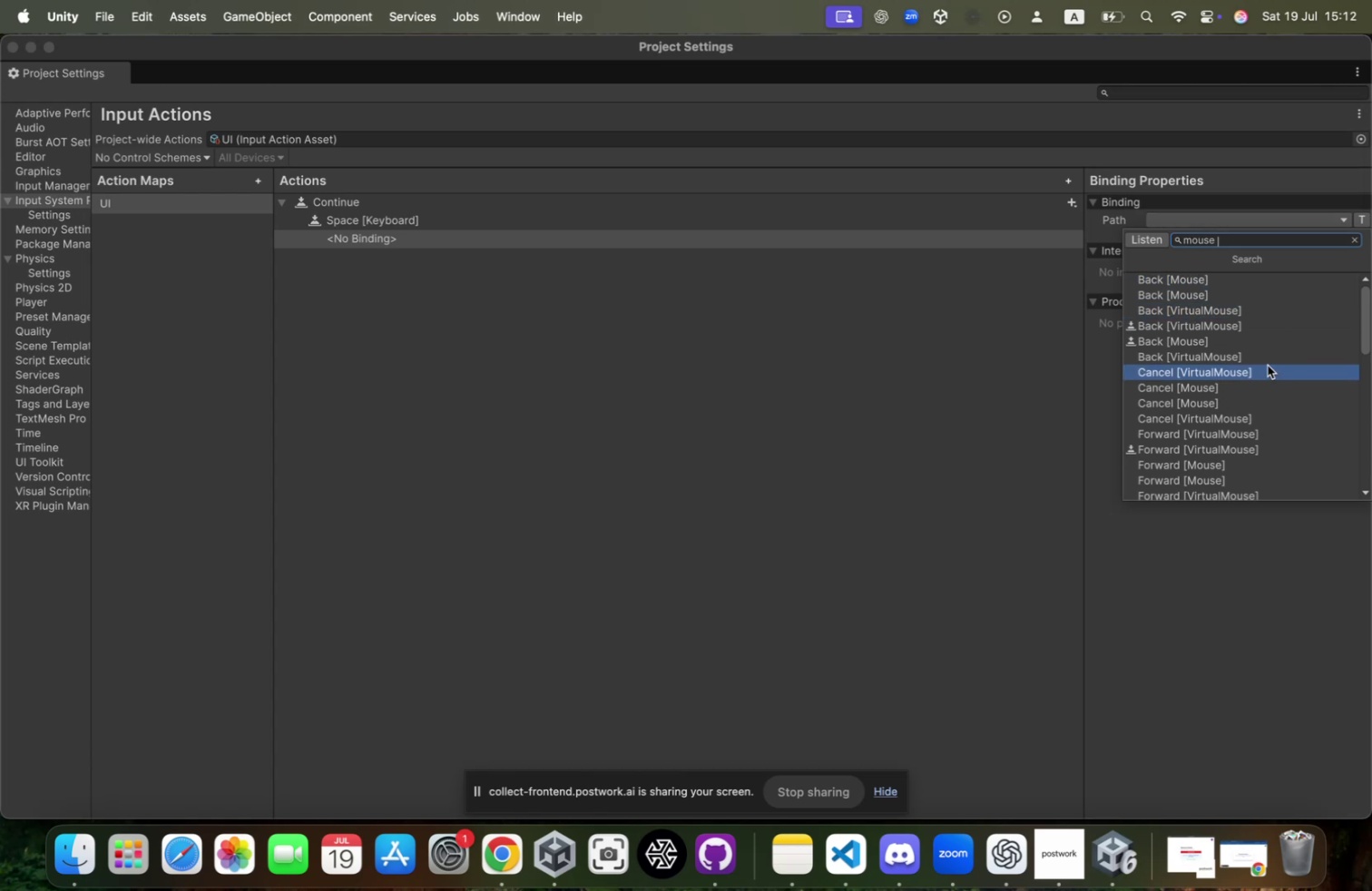 
type(left)
 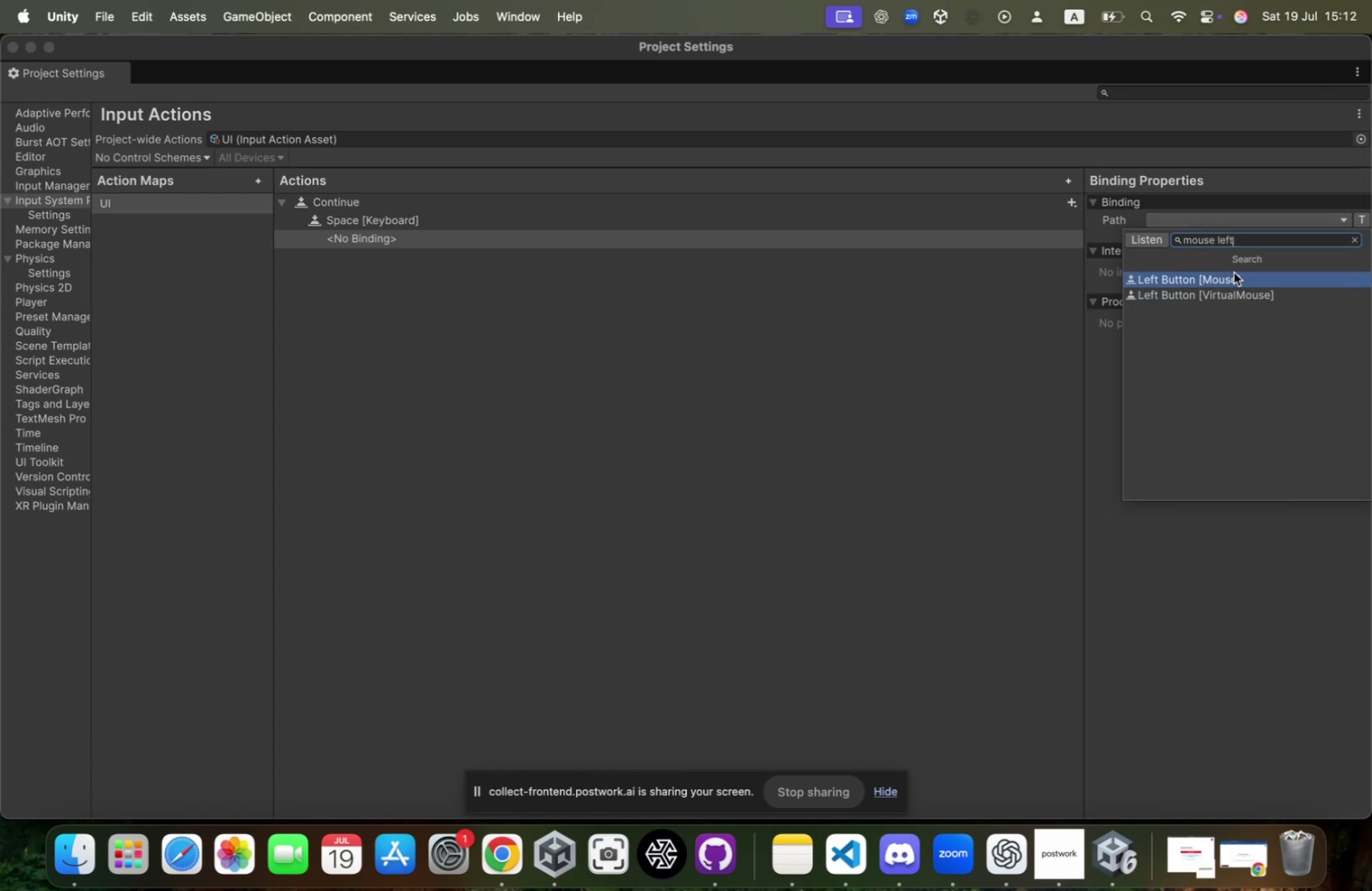 
left_click([1230, 276])
 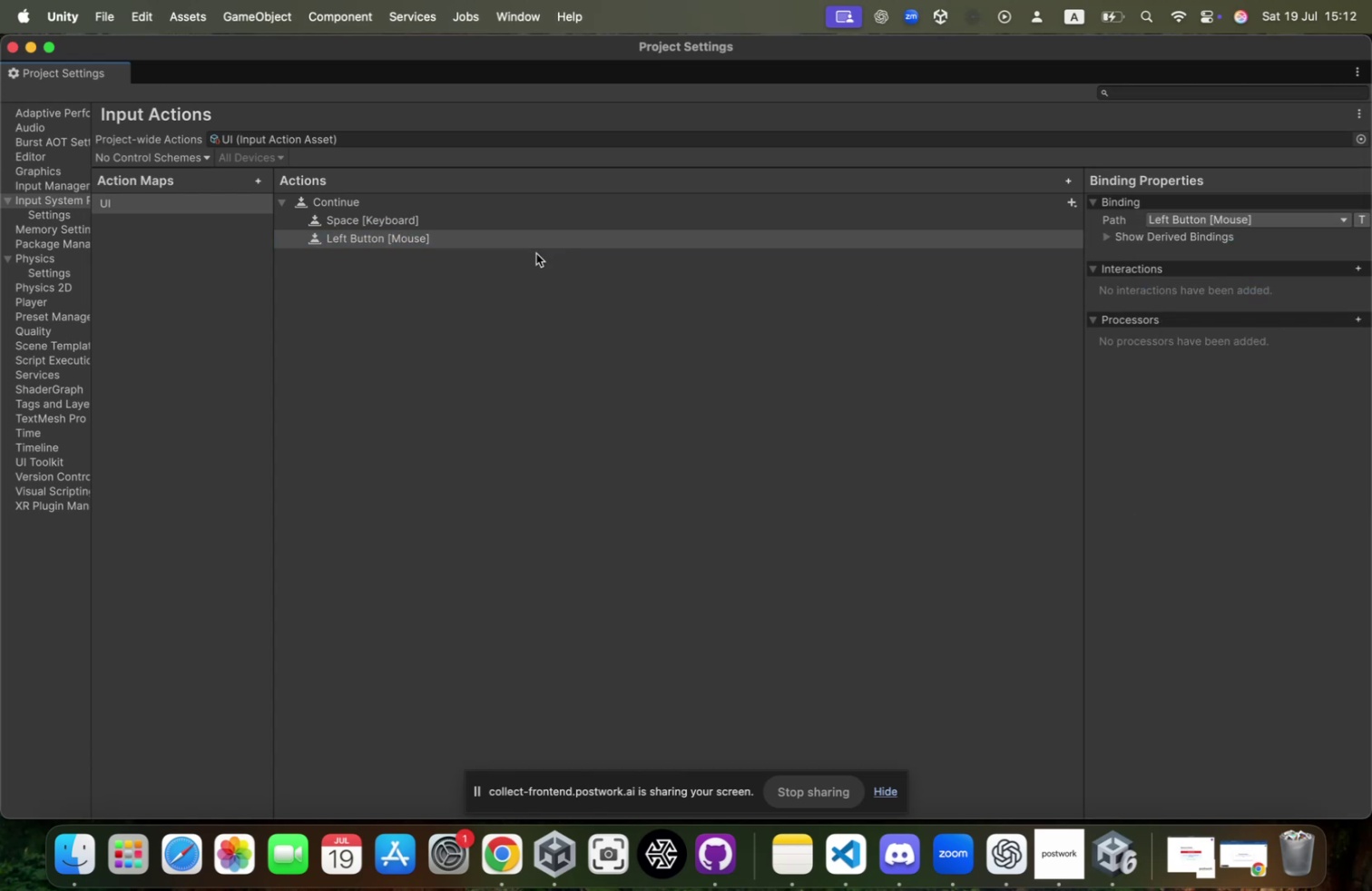 
left_click([487, 287])
 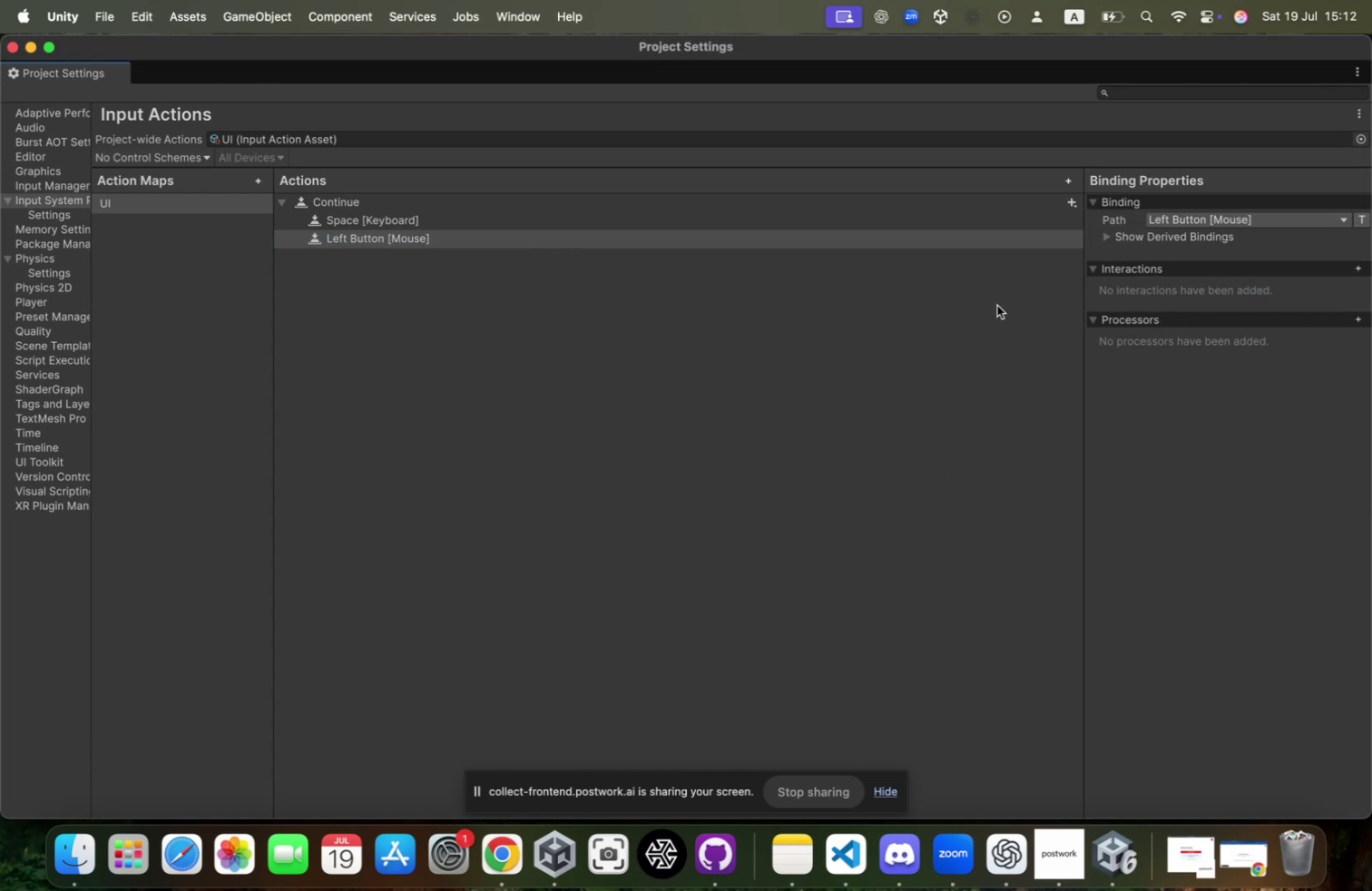 
left_click([1142, 242])
 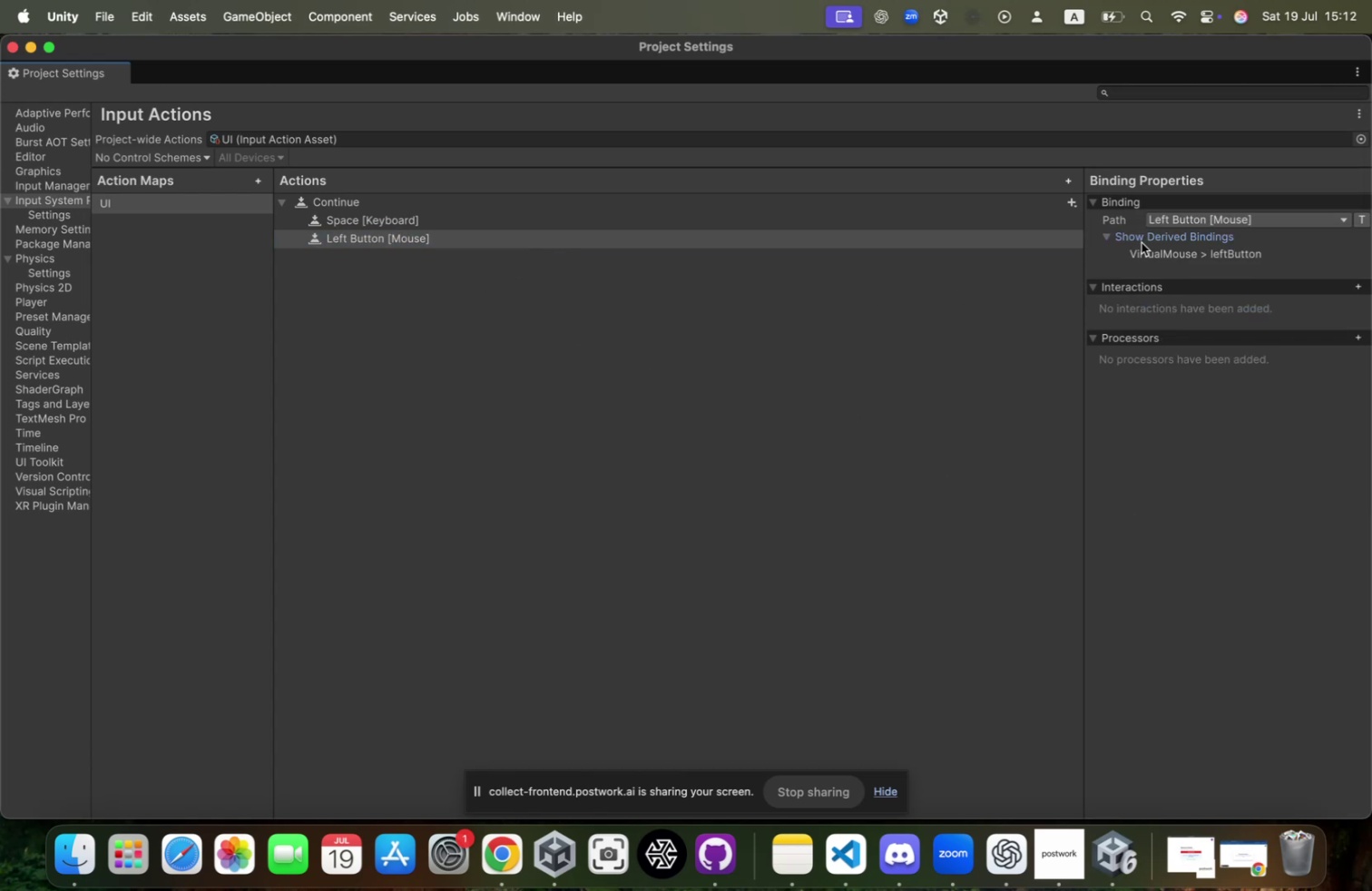 
left_click([1142, 242])
 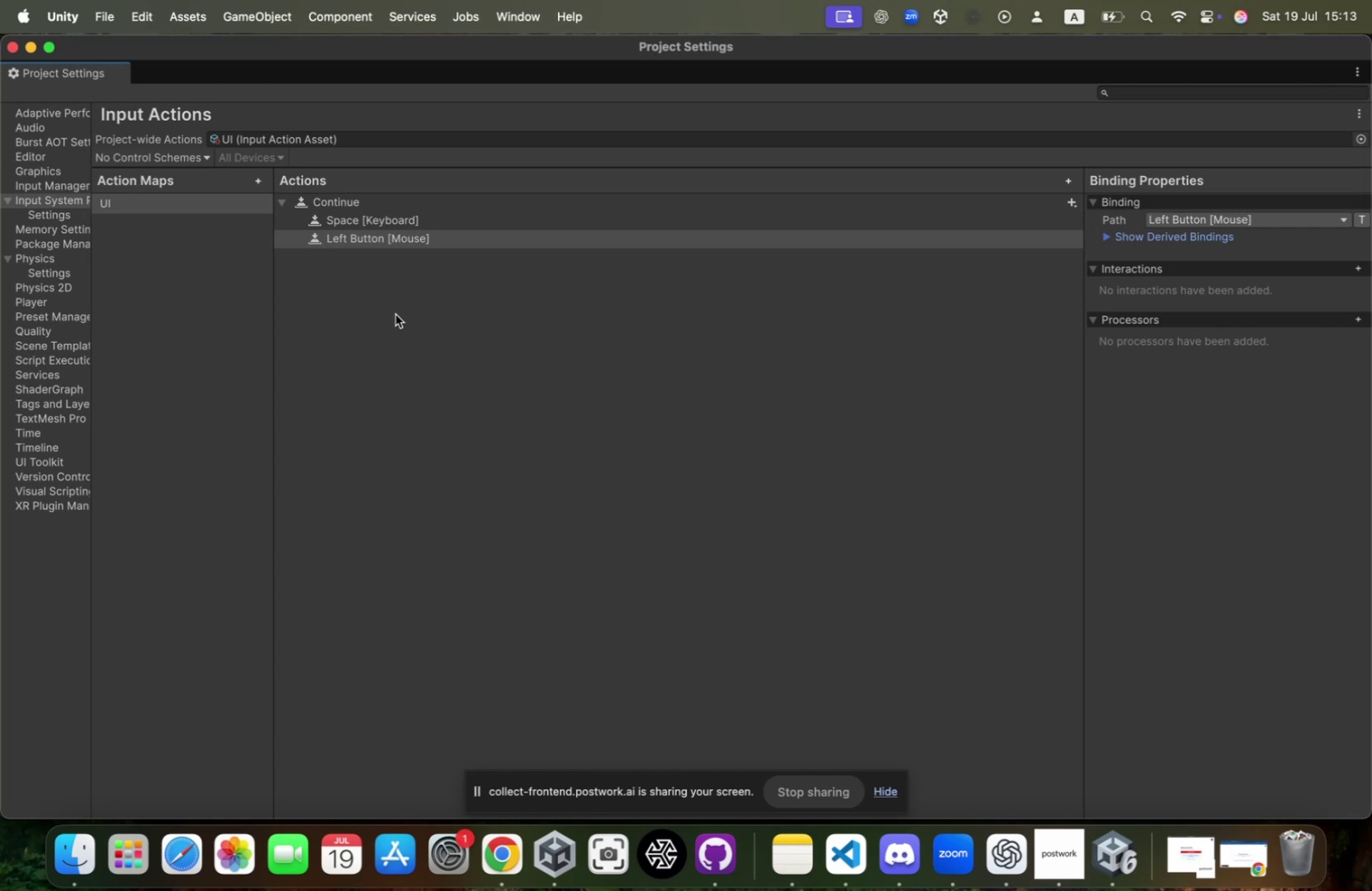 
wait(10.17)
 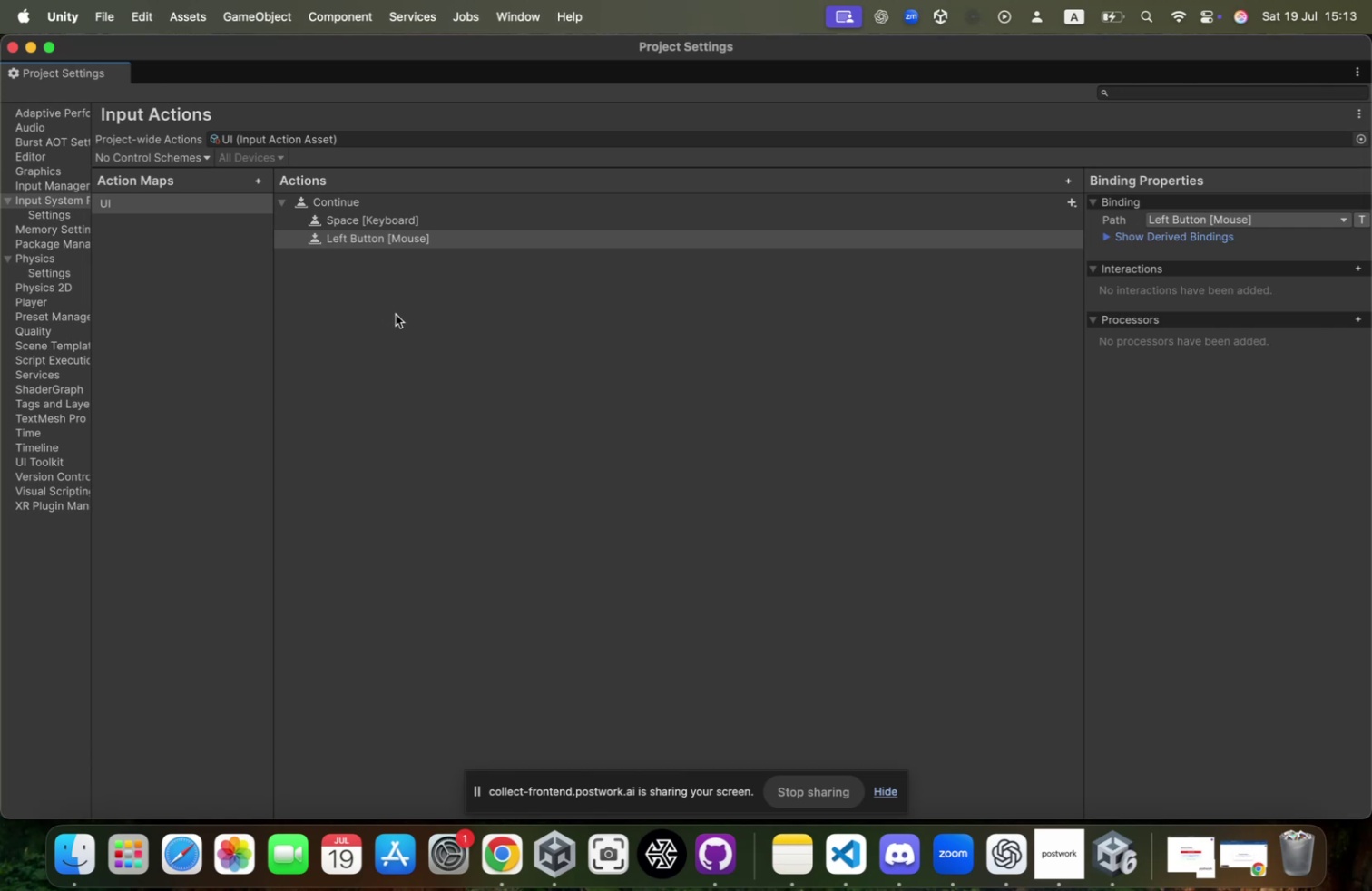 
left_click_drag(start_coordinate=[172, 73], to_coordinate=[120, 72])
 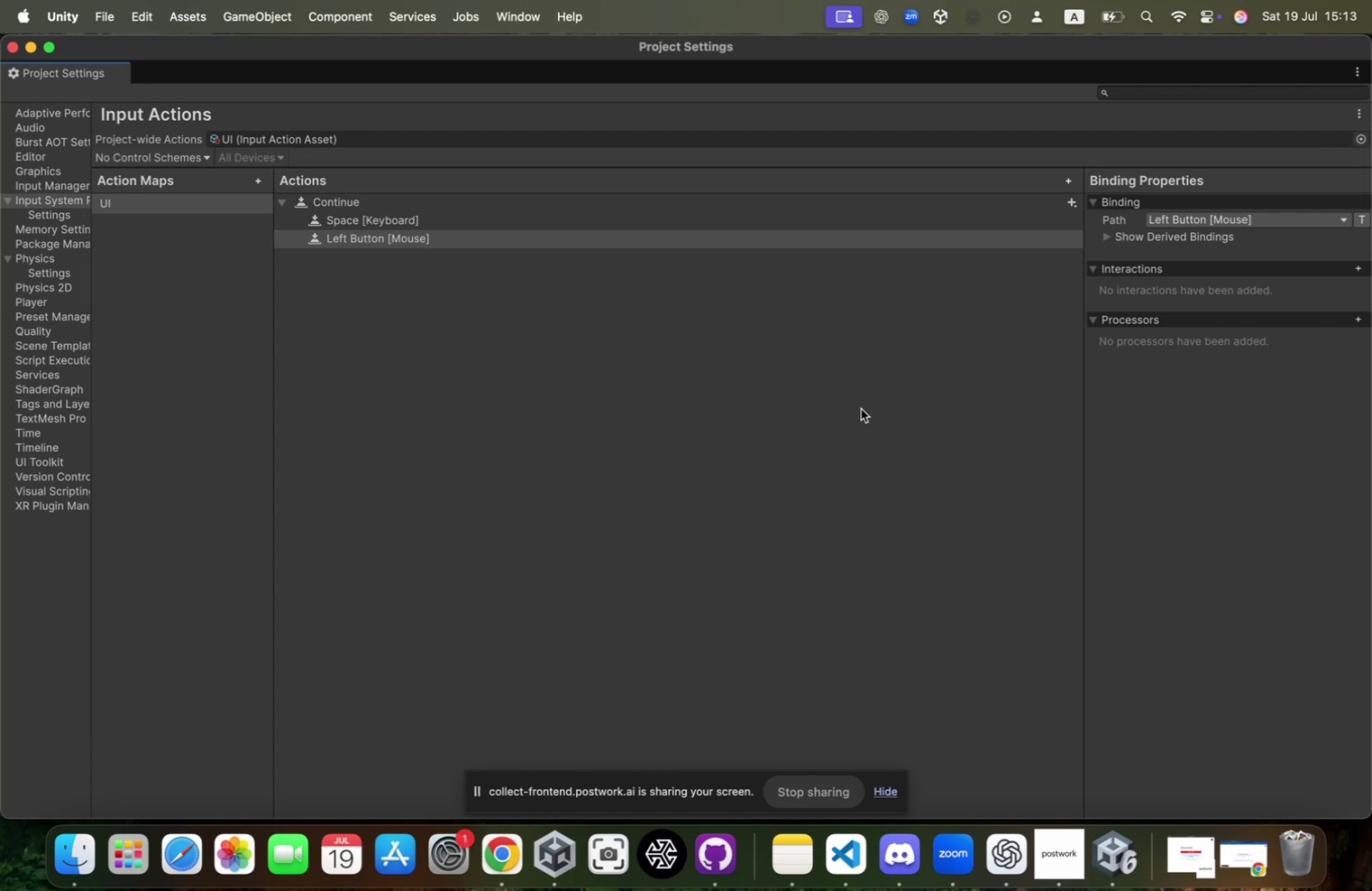 
left_click_drag(start_coordinate=[1025, 118], to_coordinate=[849, 94])
 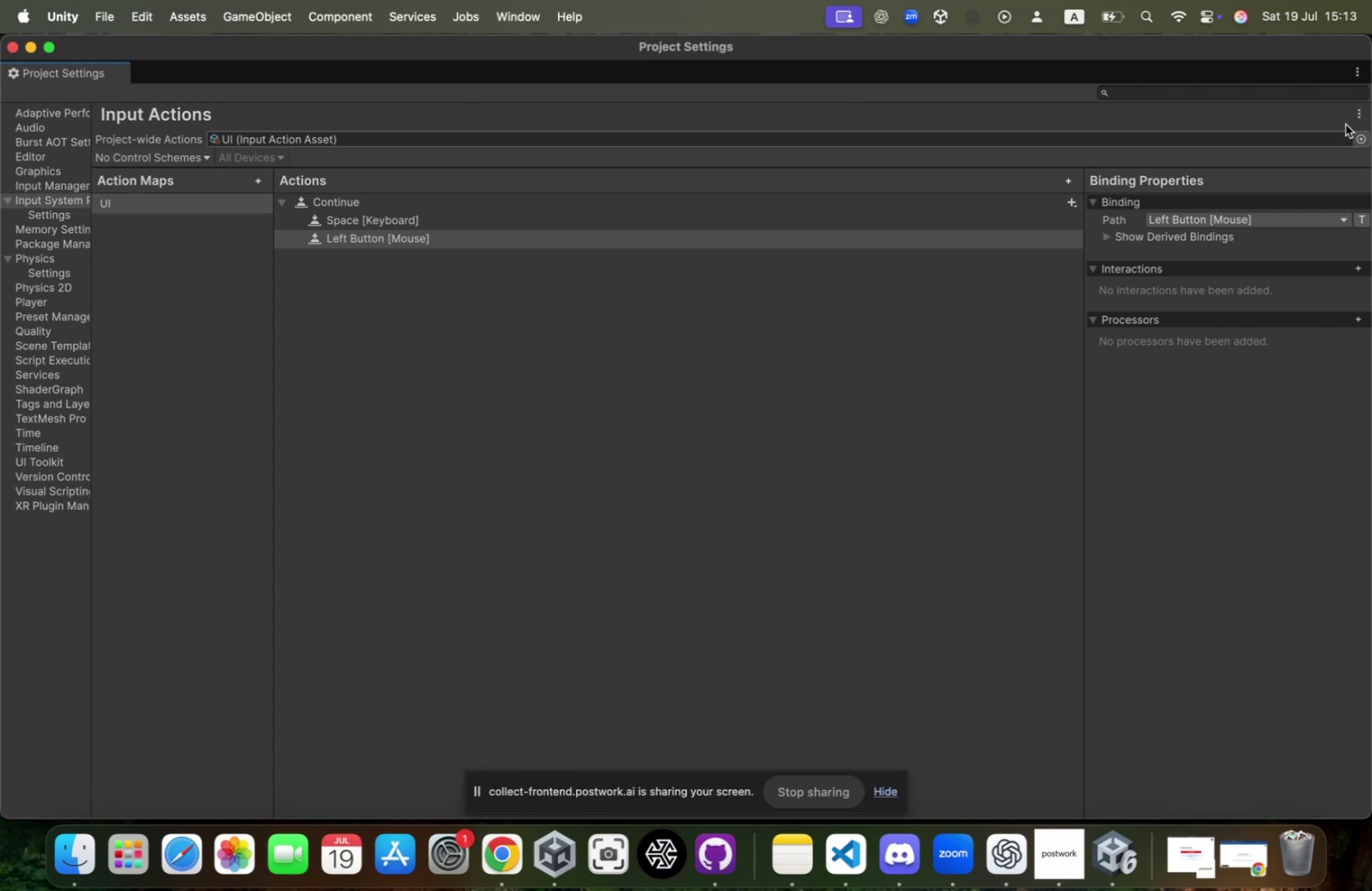 
left_click([1359, 119])
 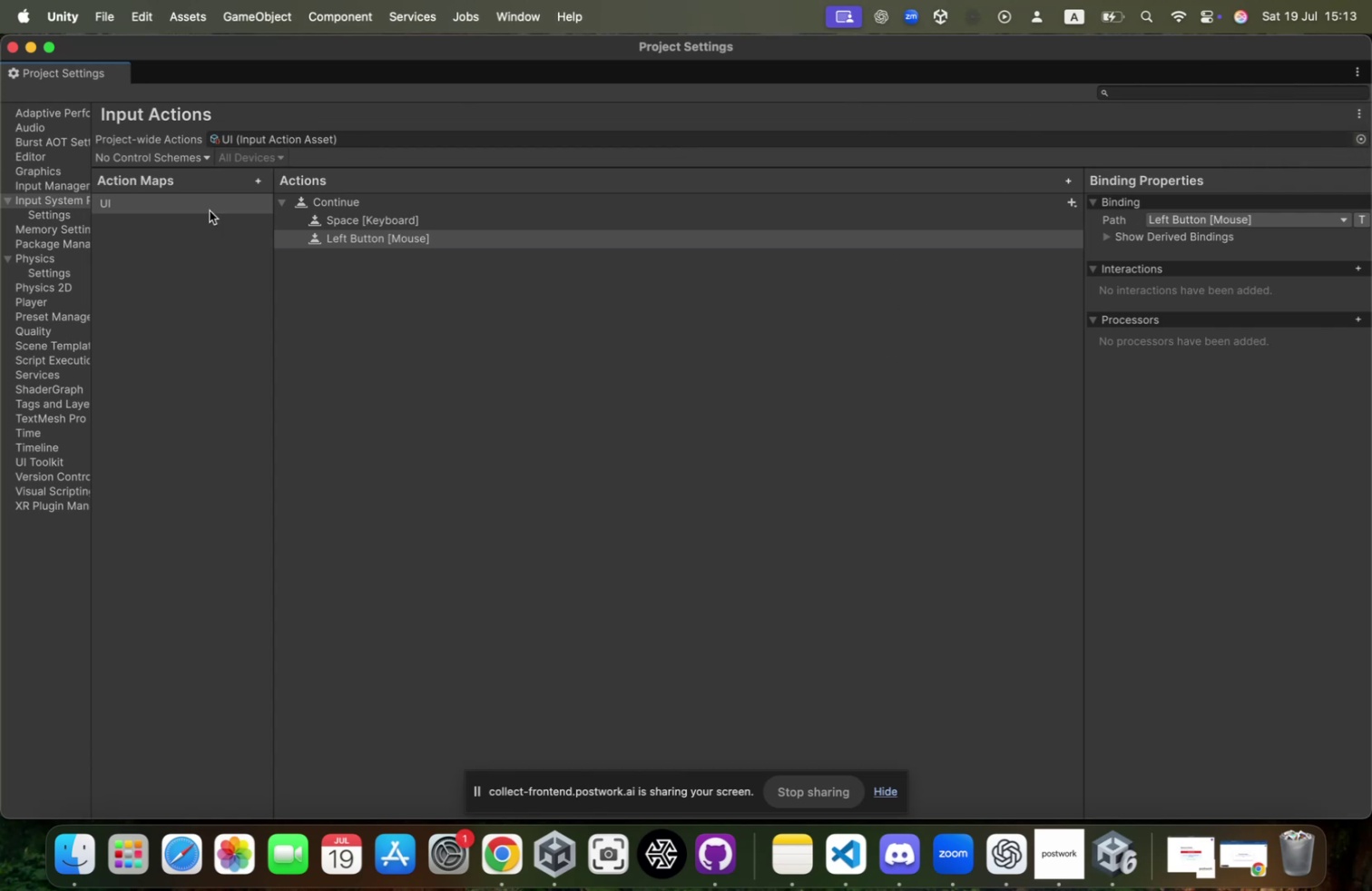 
left_click_drag(start_coordinate=[127, 108], to_coordinate=[124, 167])
 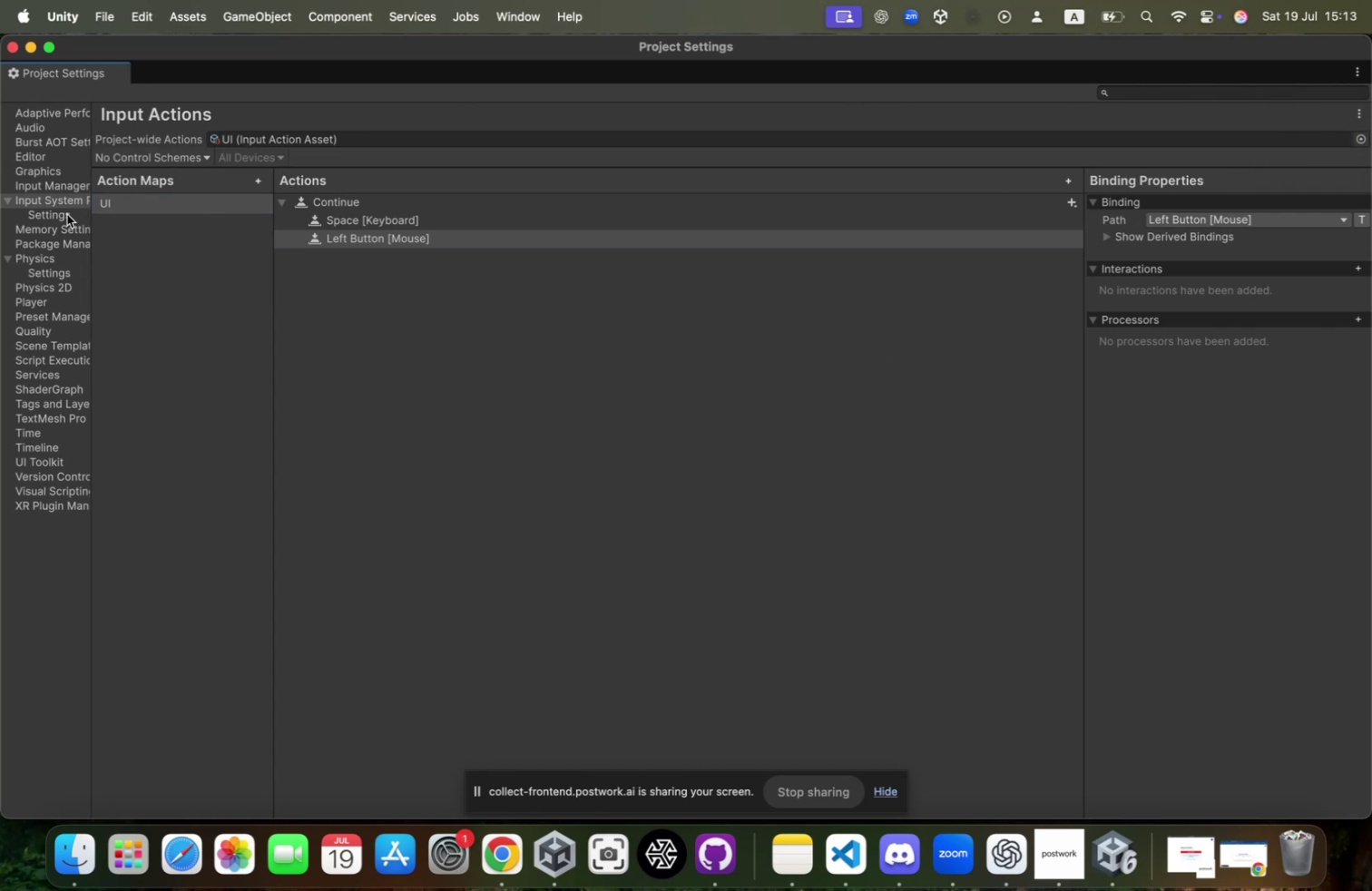 
left_click([64, 216])
 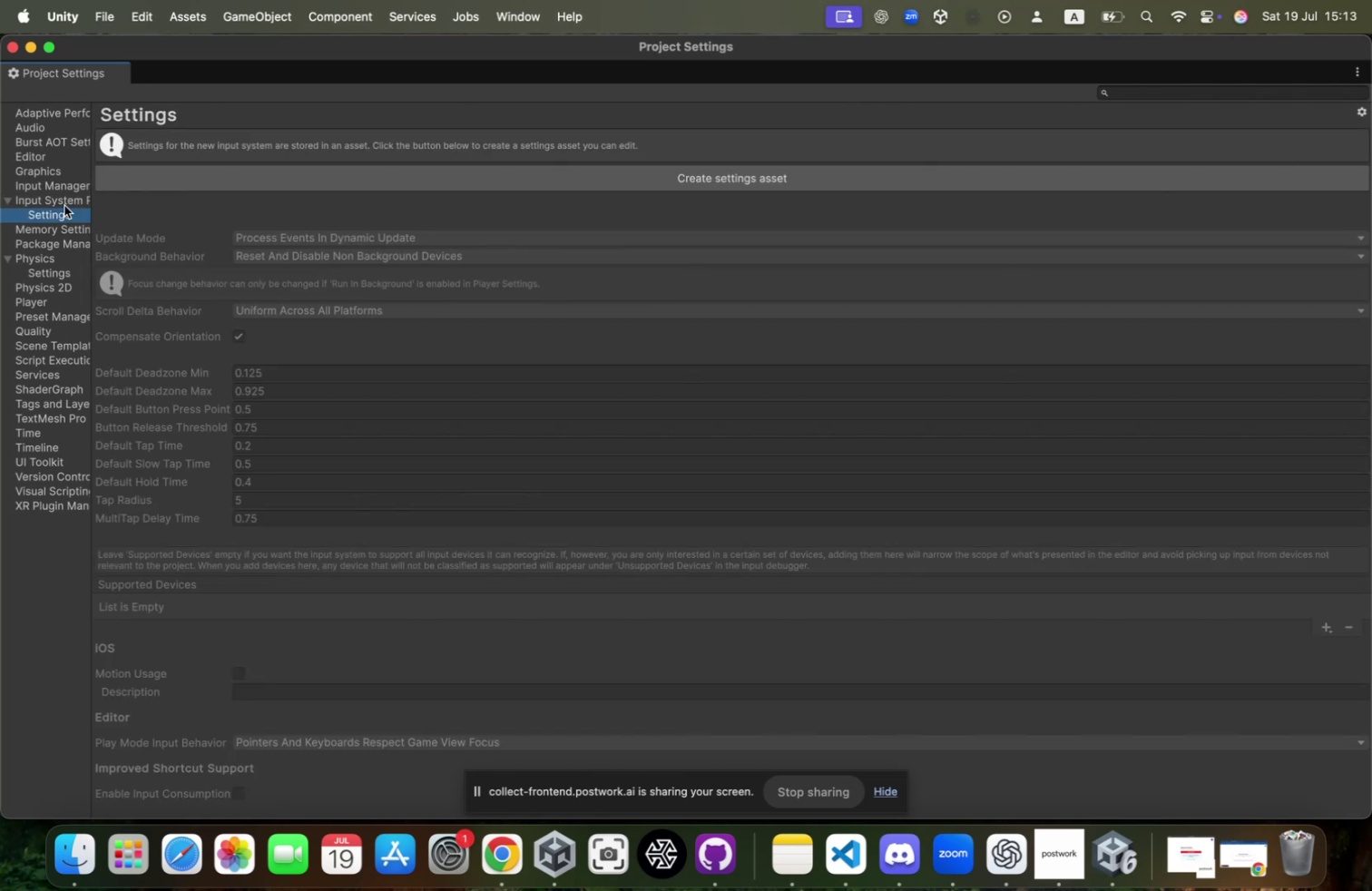 
left_click([64, 205])
 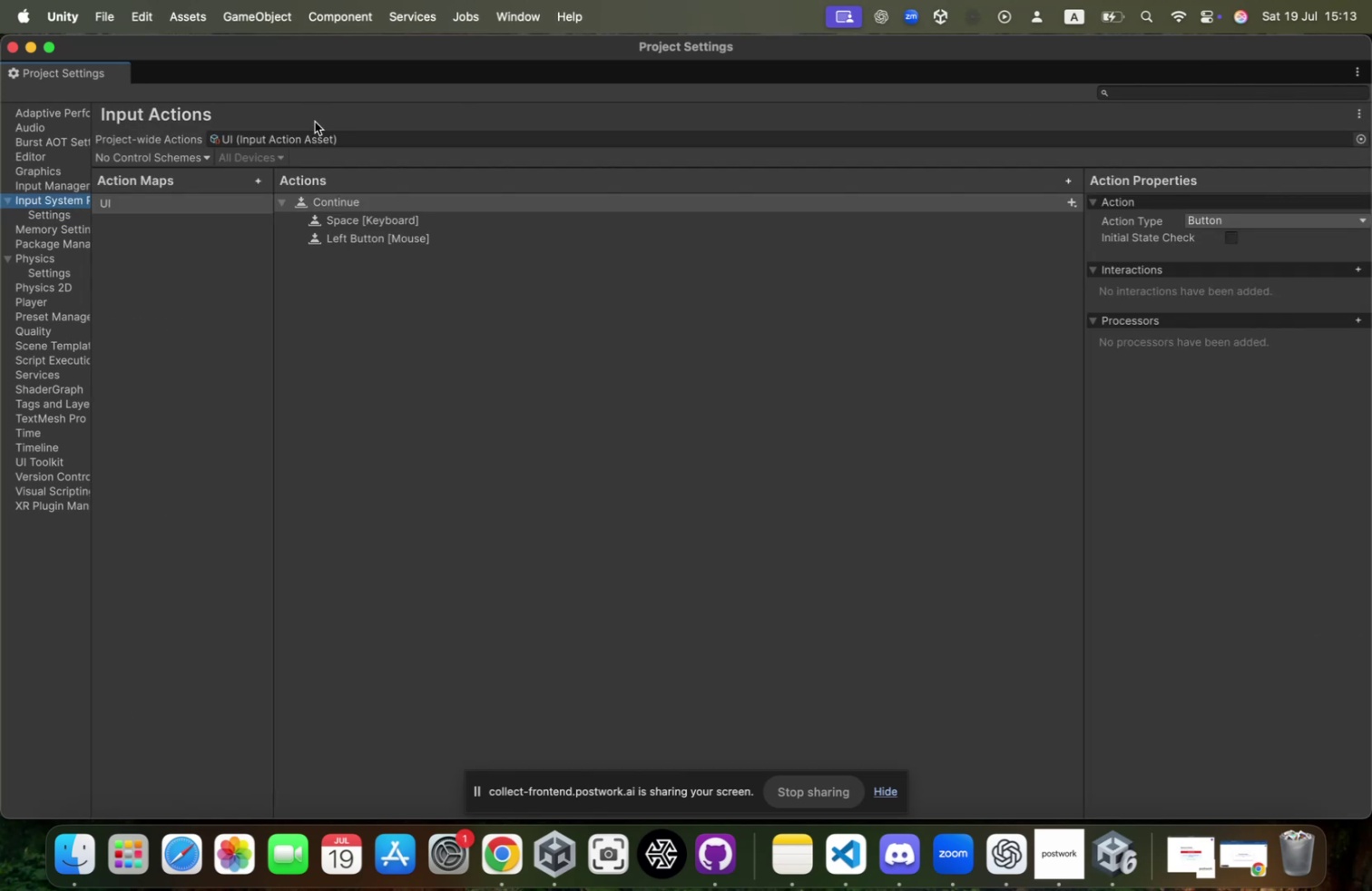 
left_click([309, 131])
 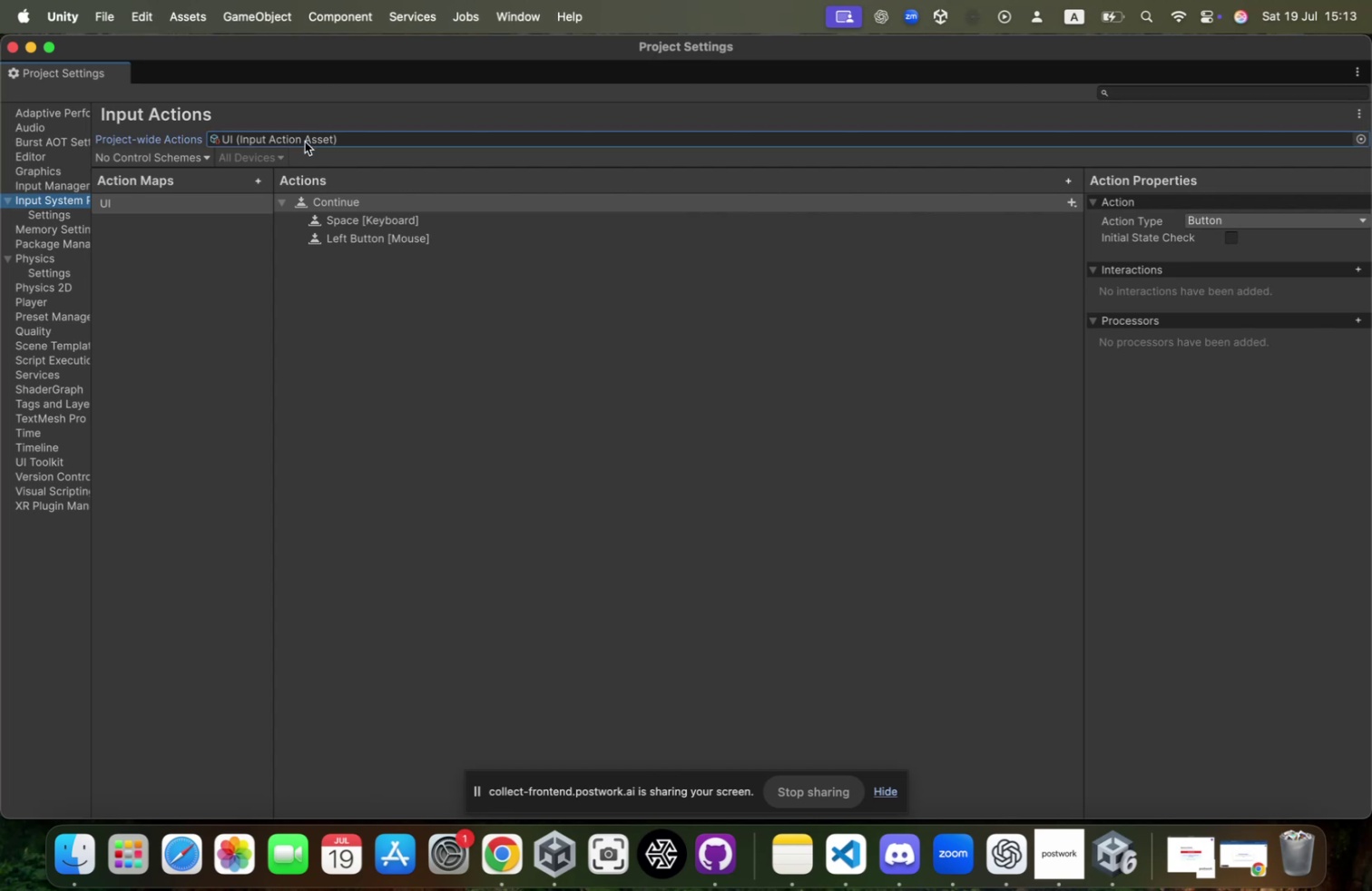 
left_click([303, 143])
 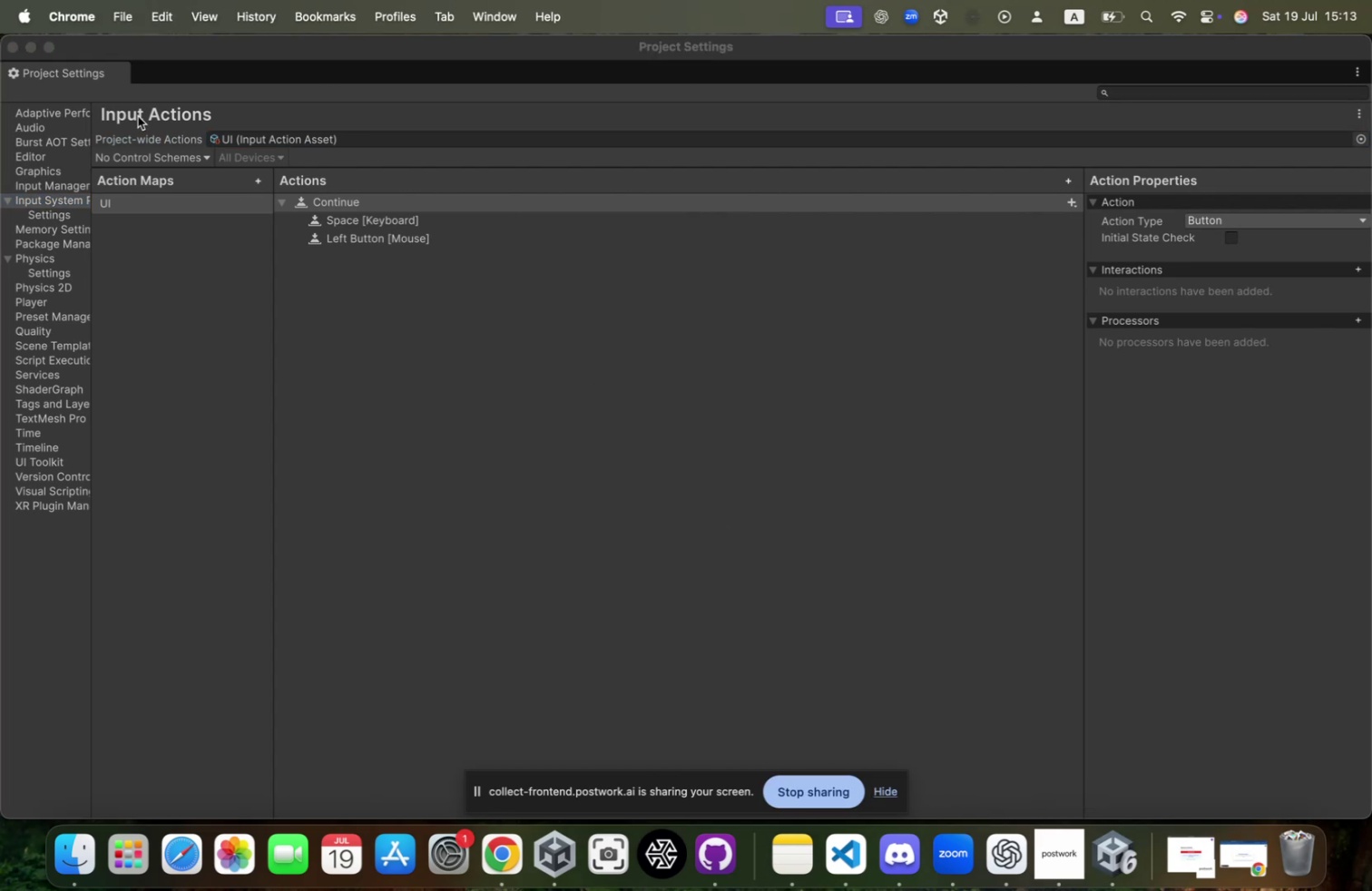 
left_click_drag(start_coordinate=[136, 58], to_coordinate=[311, 121])
 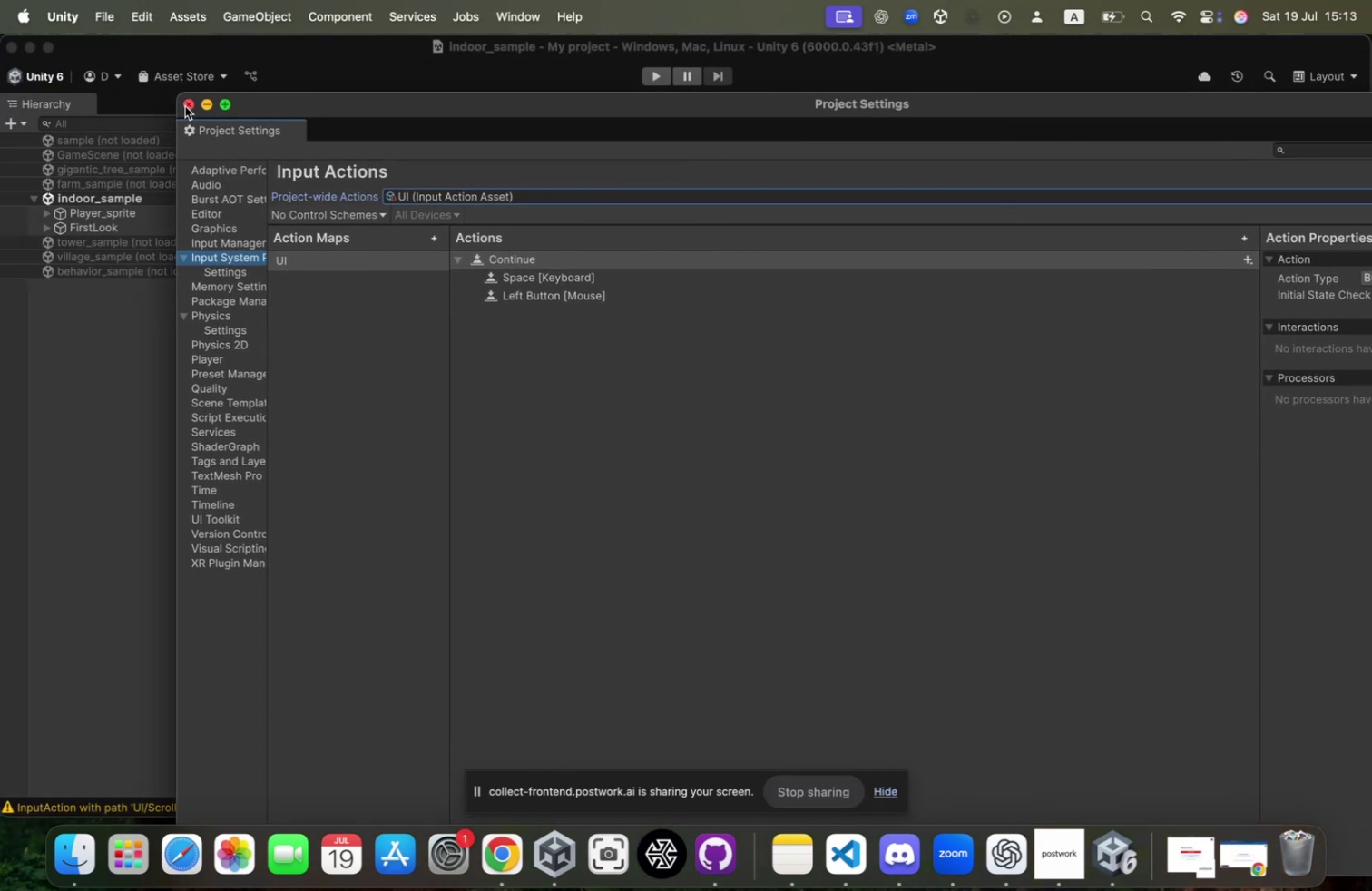 
wait(8.97)
 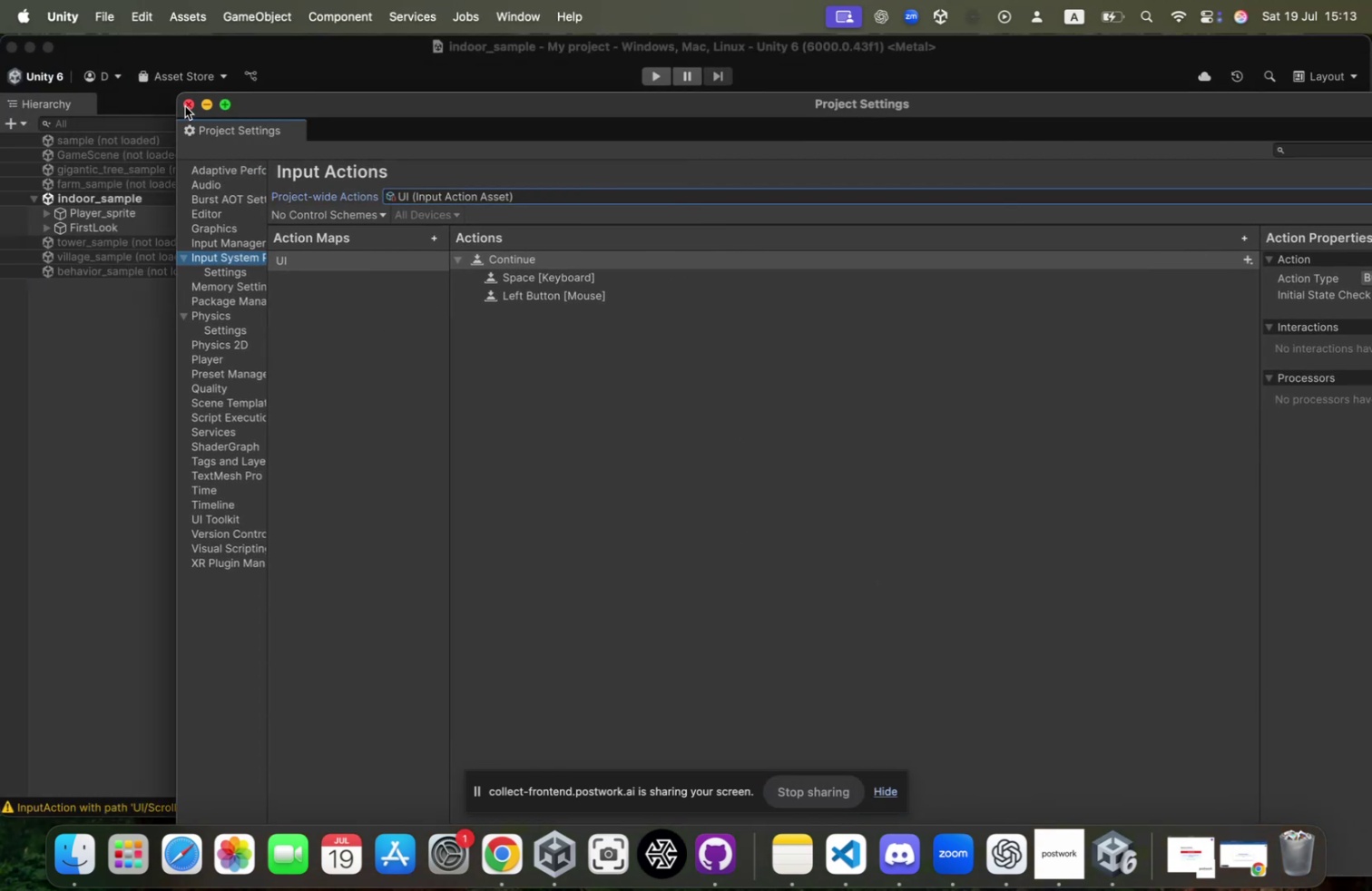 
left_click([57, 218])
 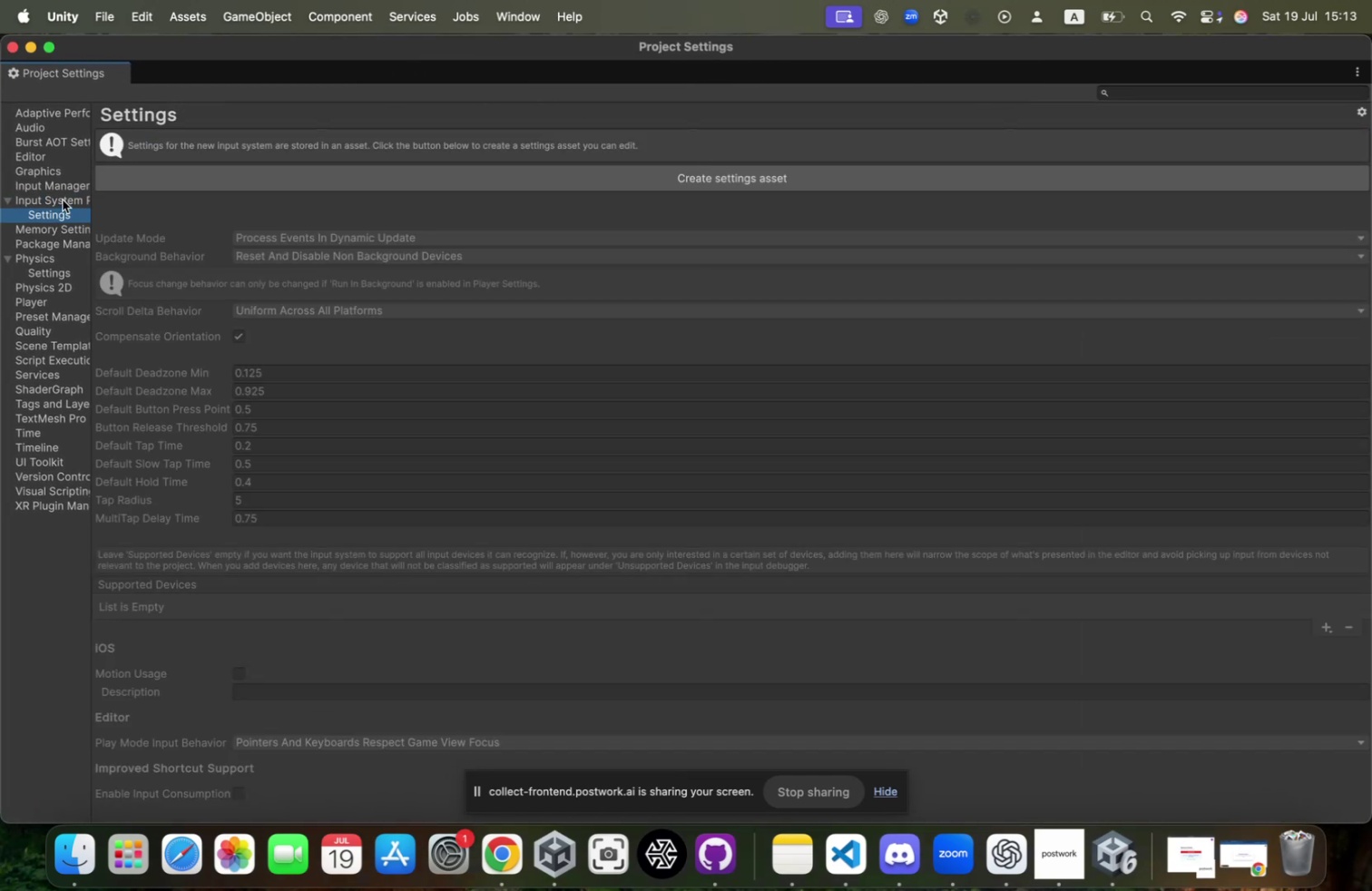 
left_click([63, 200])
 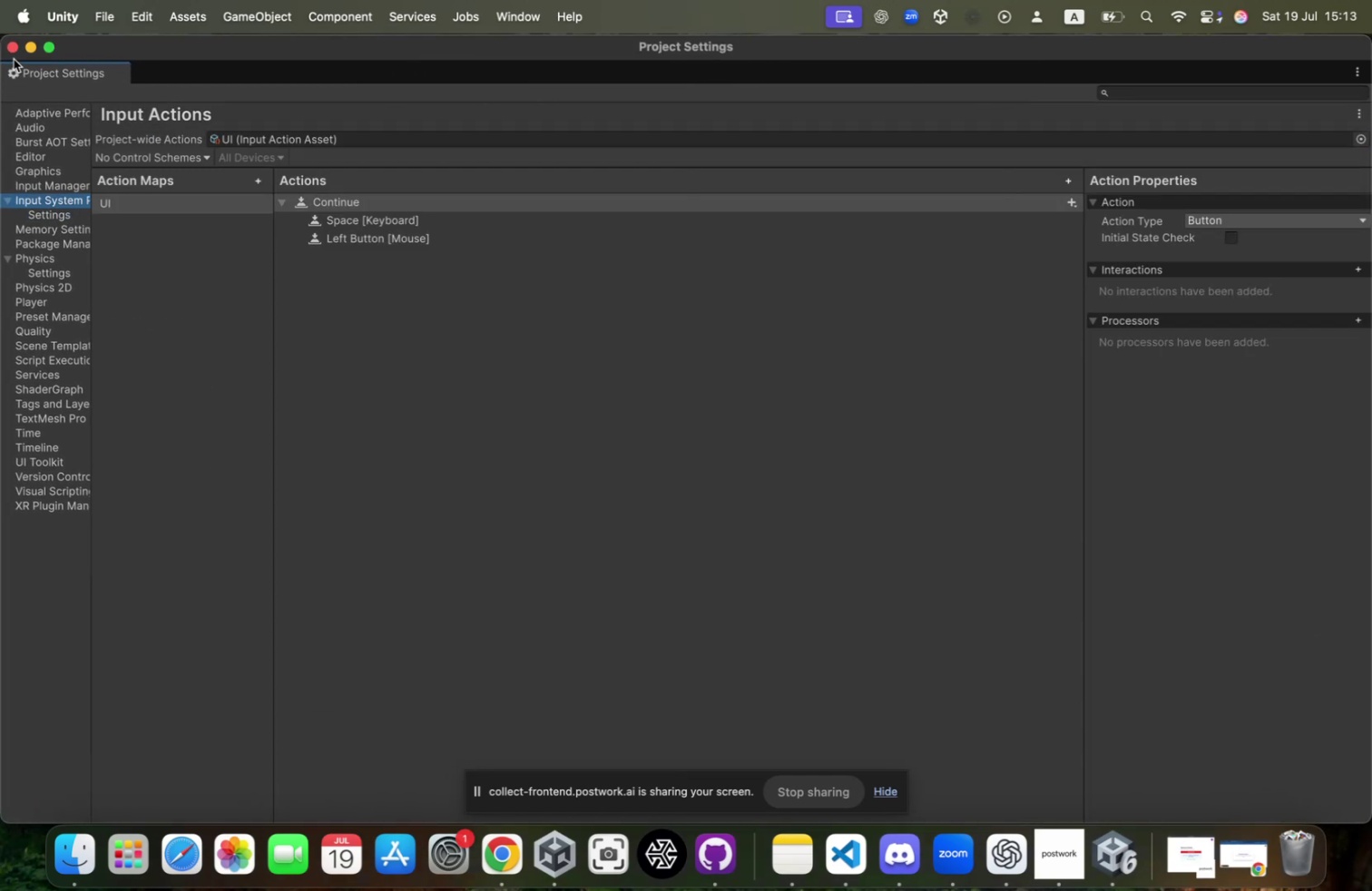 
left_click([14, 50])
 